 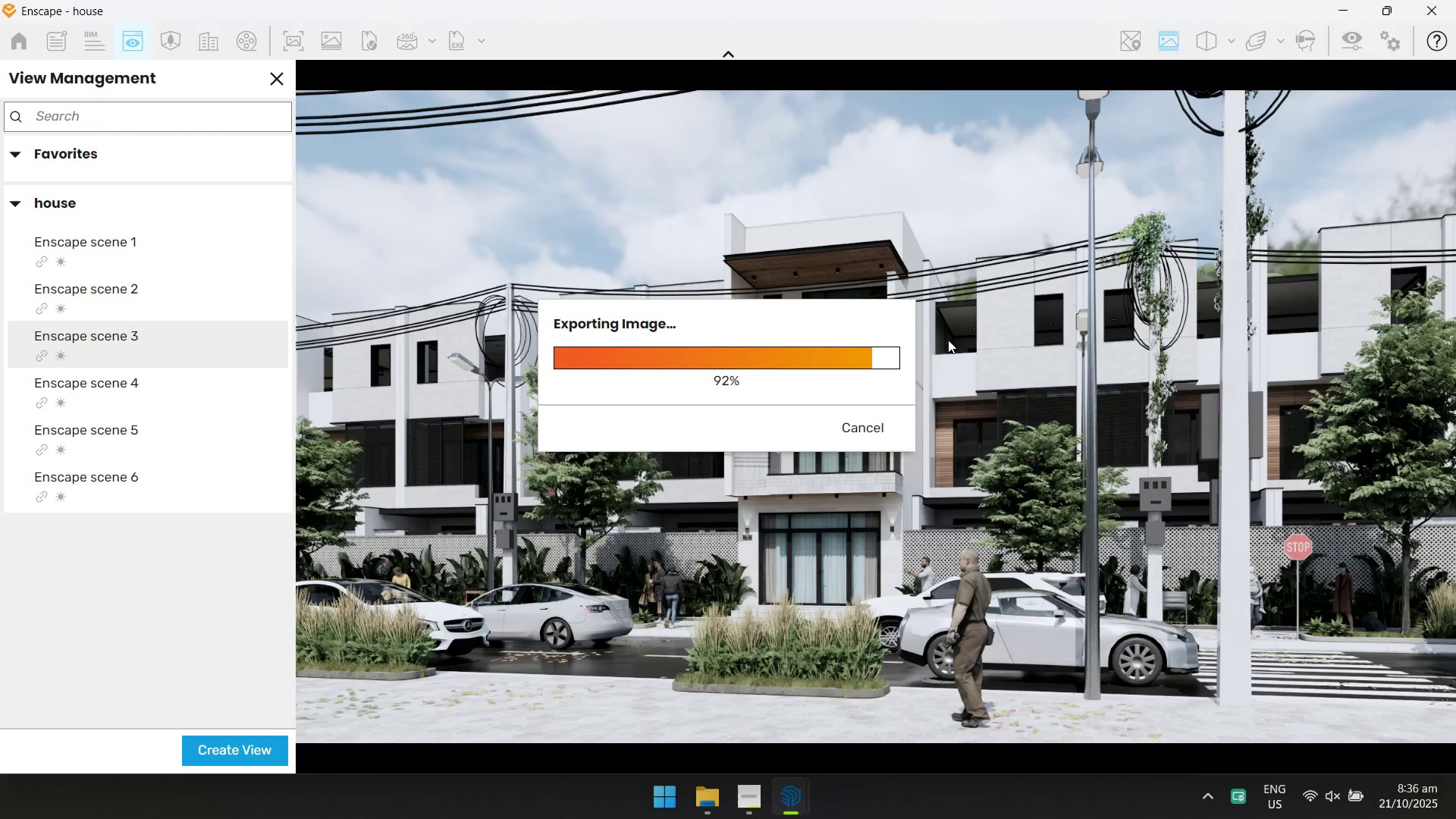 
left_click([151, 375])
 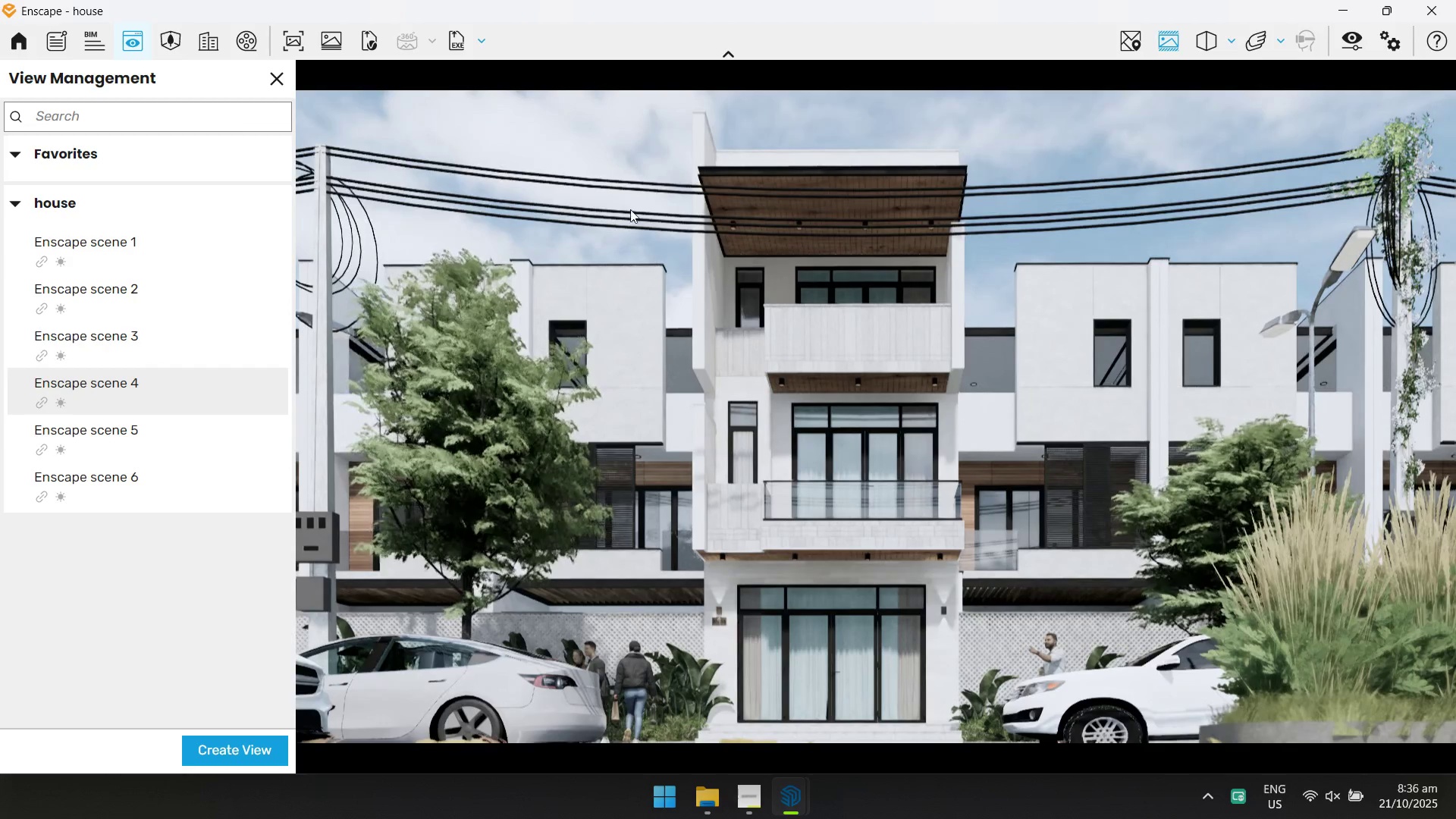 
left_click([293, 39])
 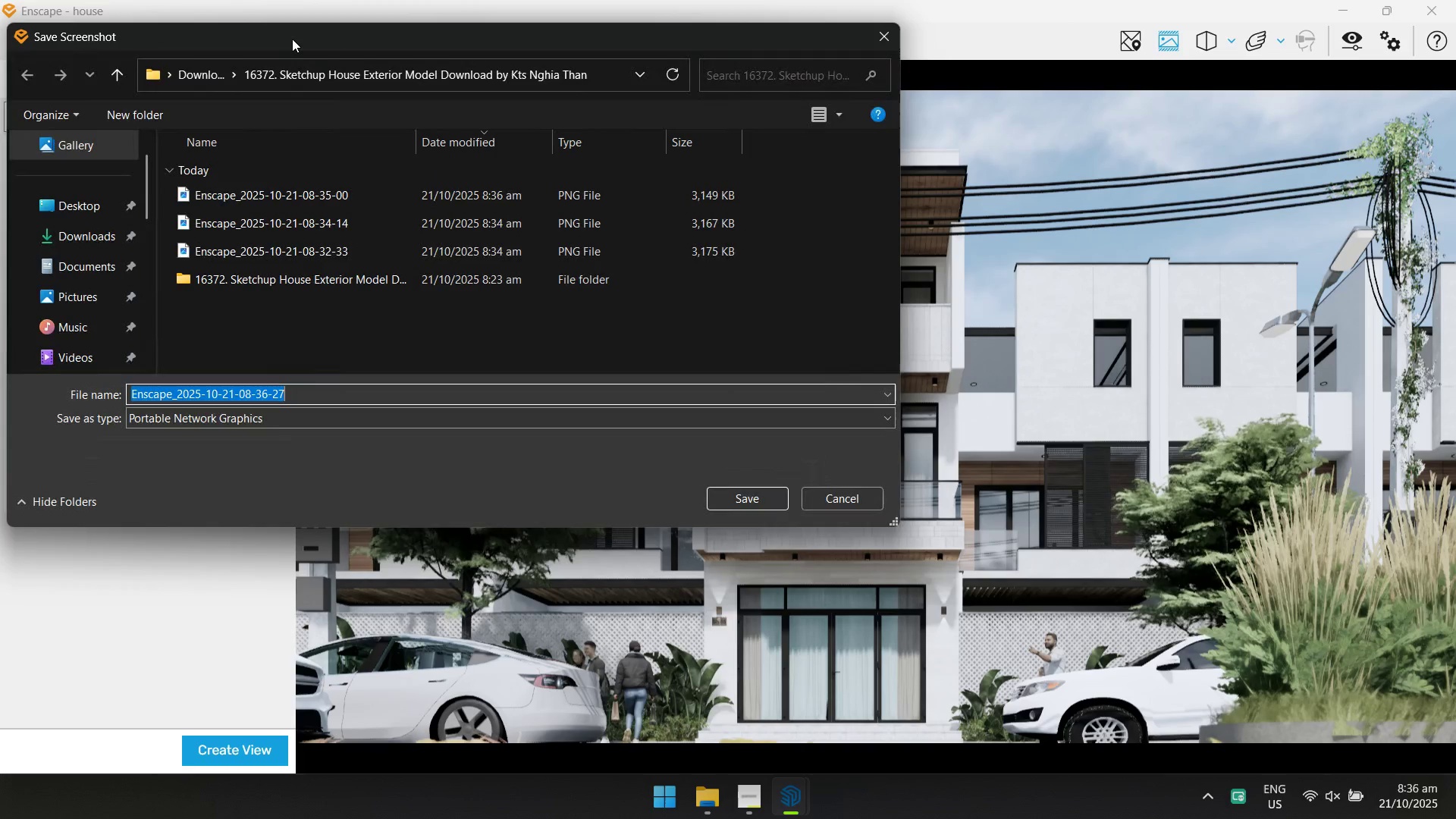 
key(NumpadEnter)
 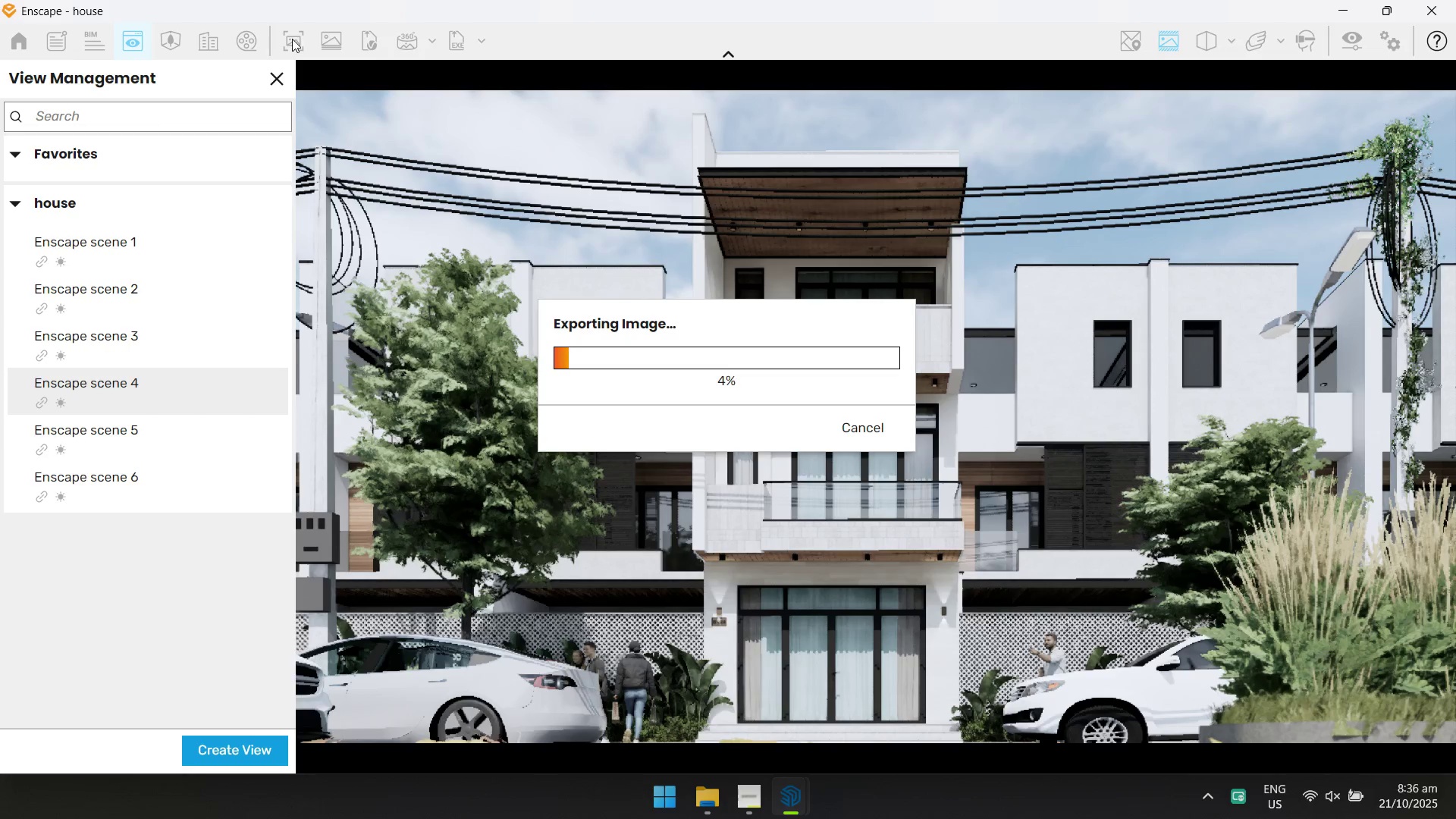 
wait(10.74)
 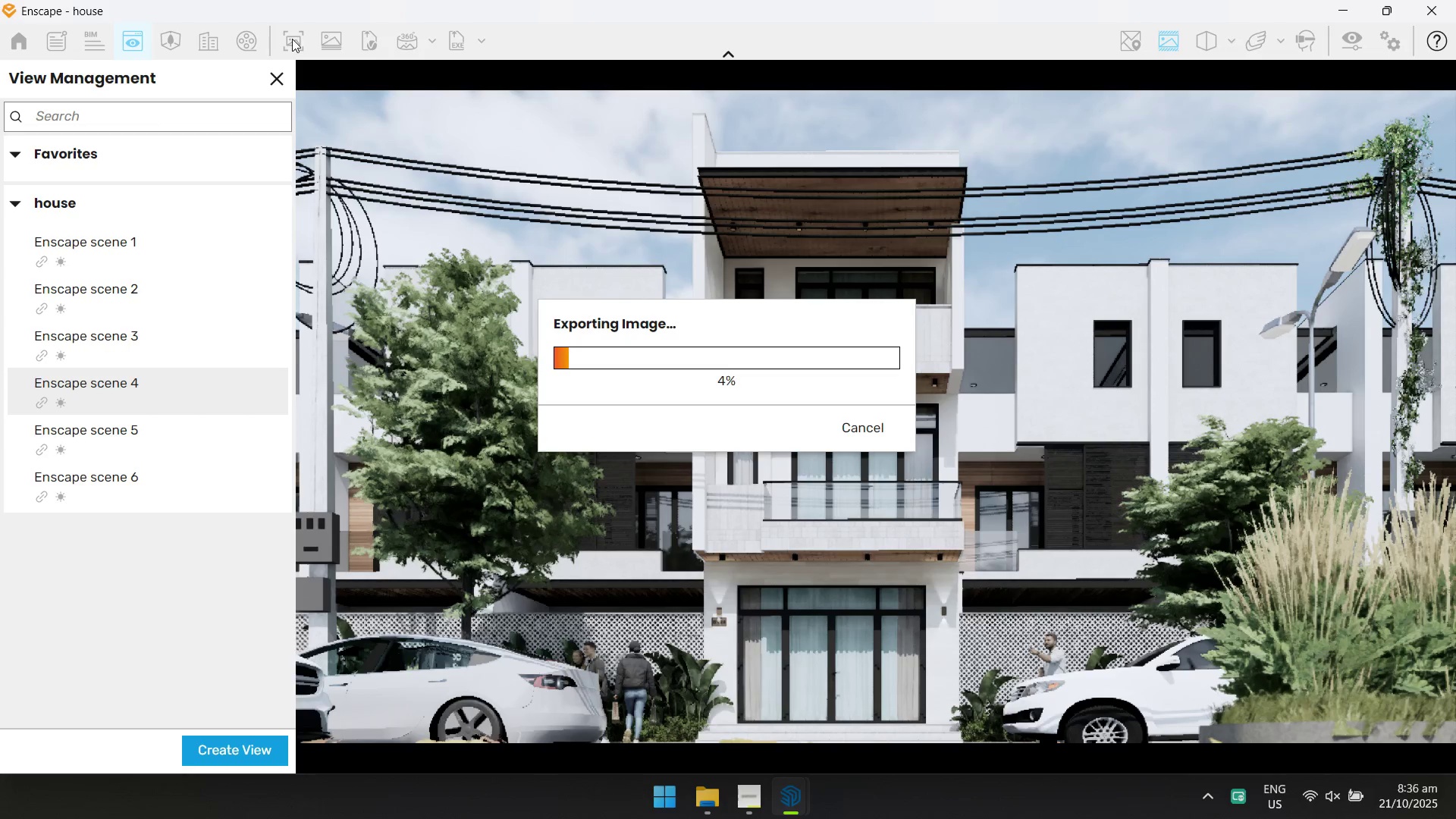 
key(Alt+Tab)
 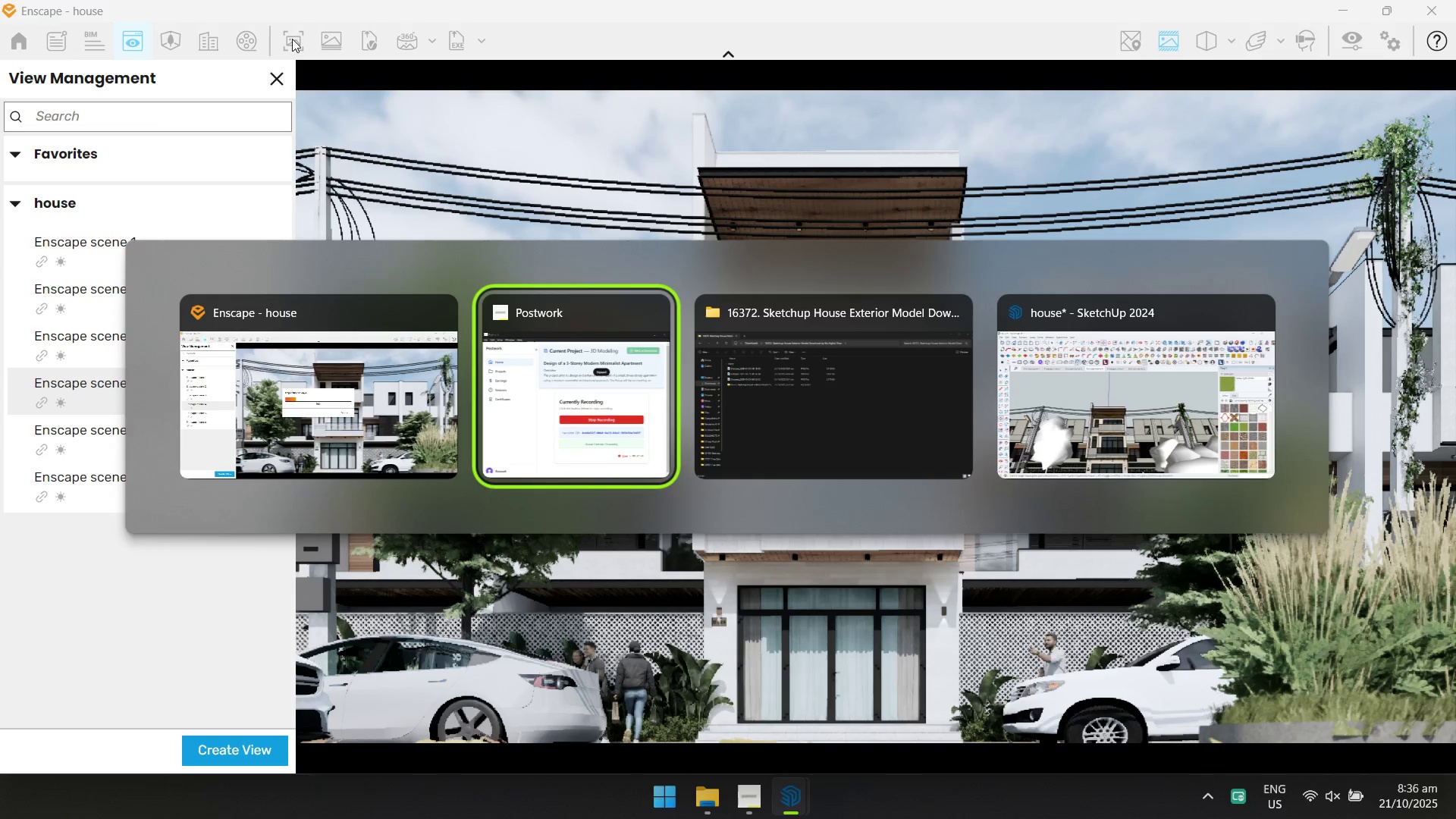 
key(Alt+Tab)
 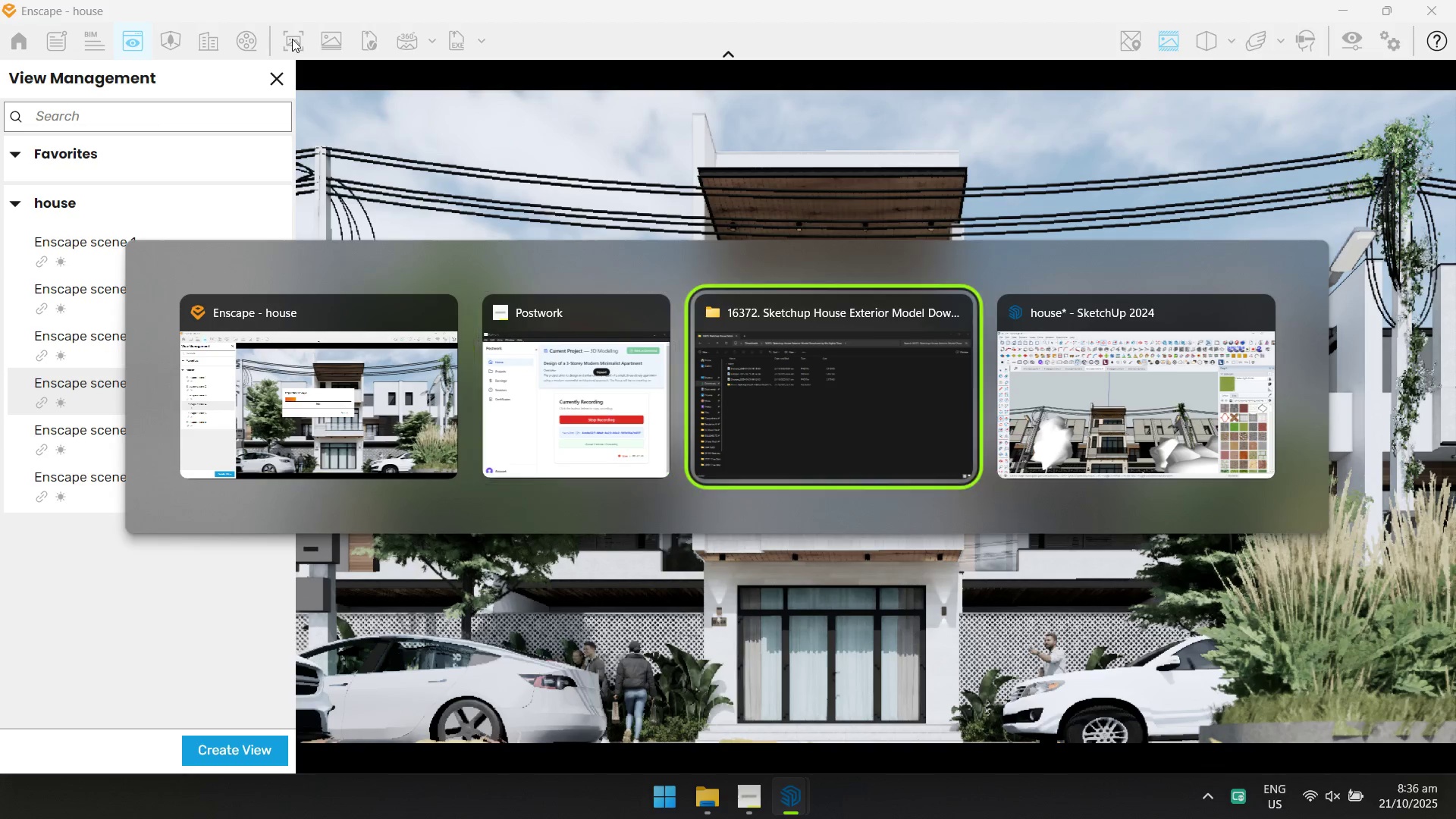 
key(Alt+Tab)
 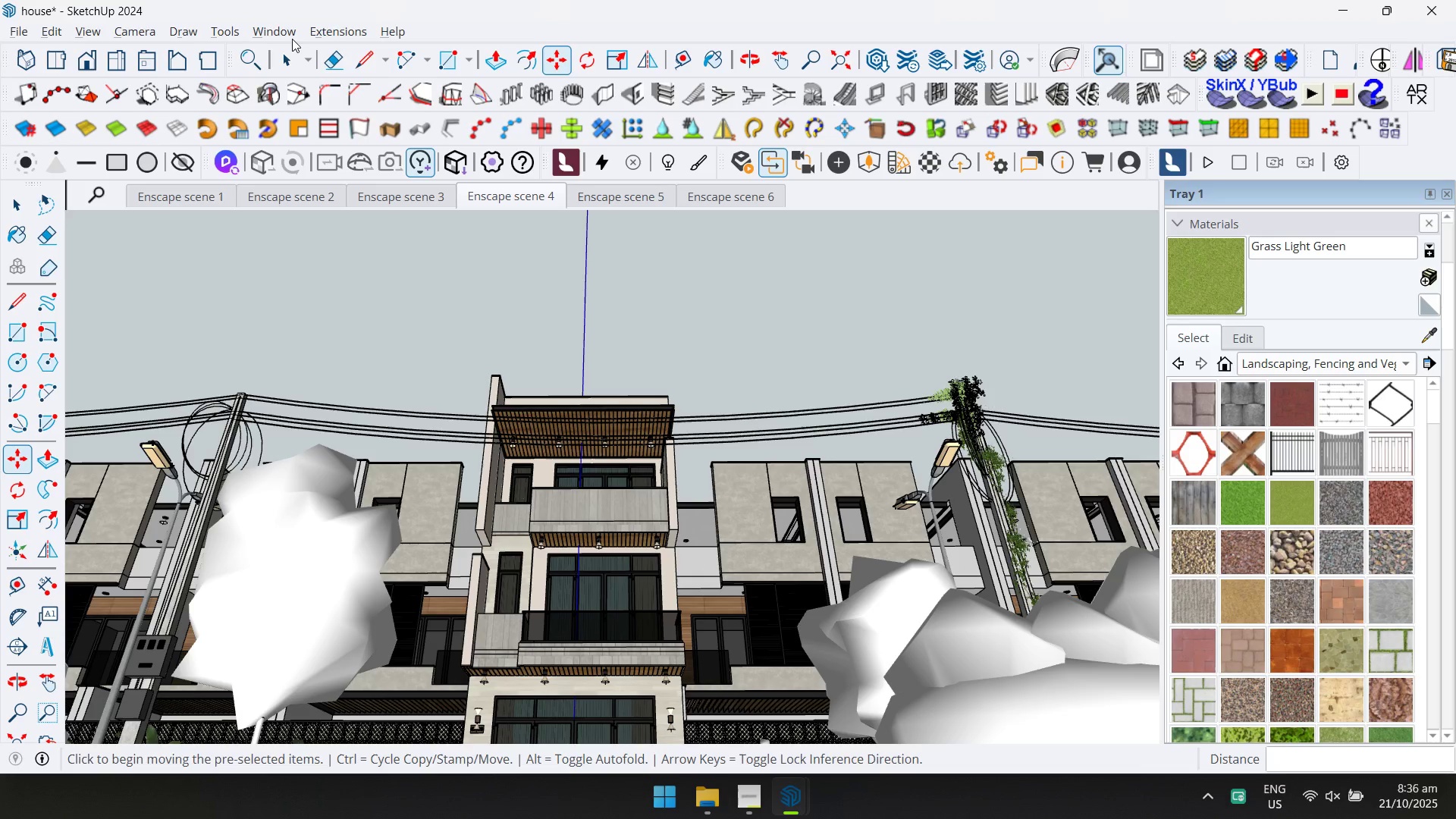 
key(Alt+AltLeft)
 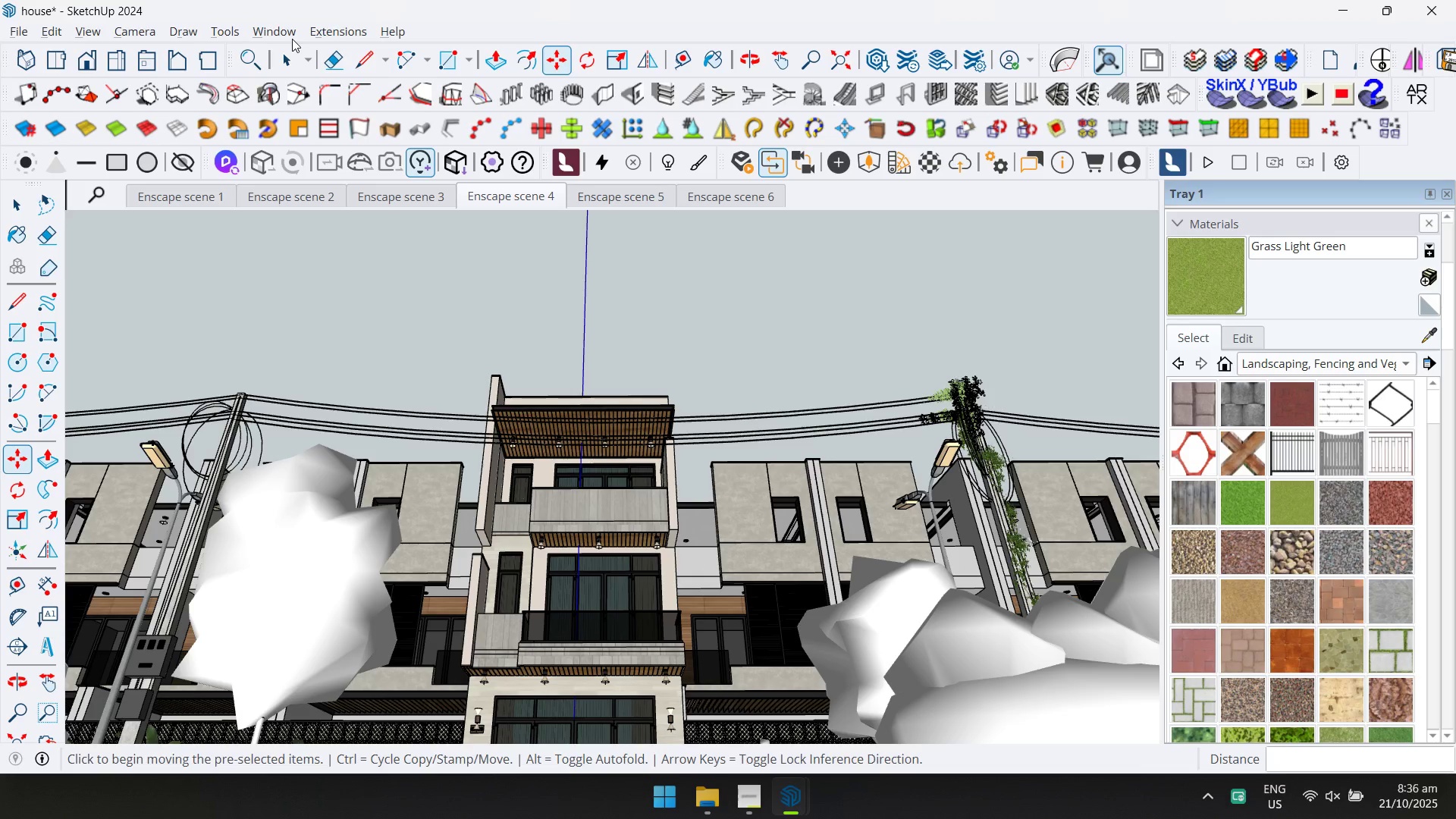 
key(Alt+Tab)
 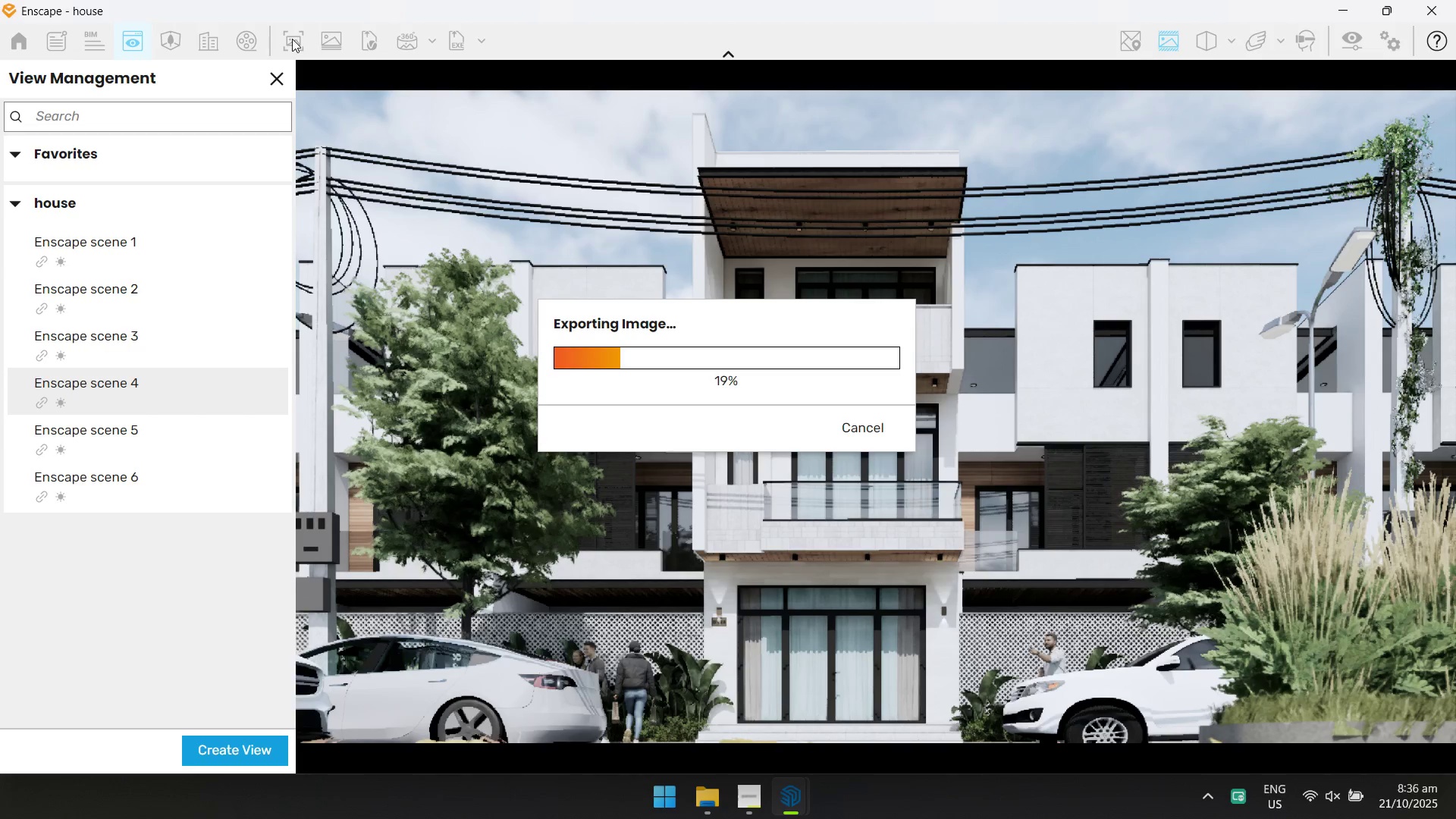 
key(Alt+AltLeft)
 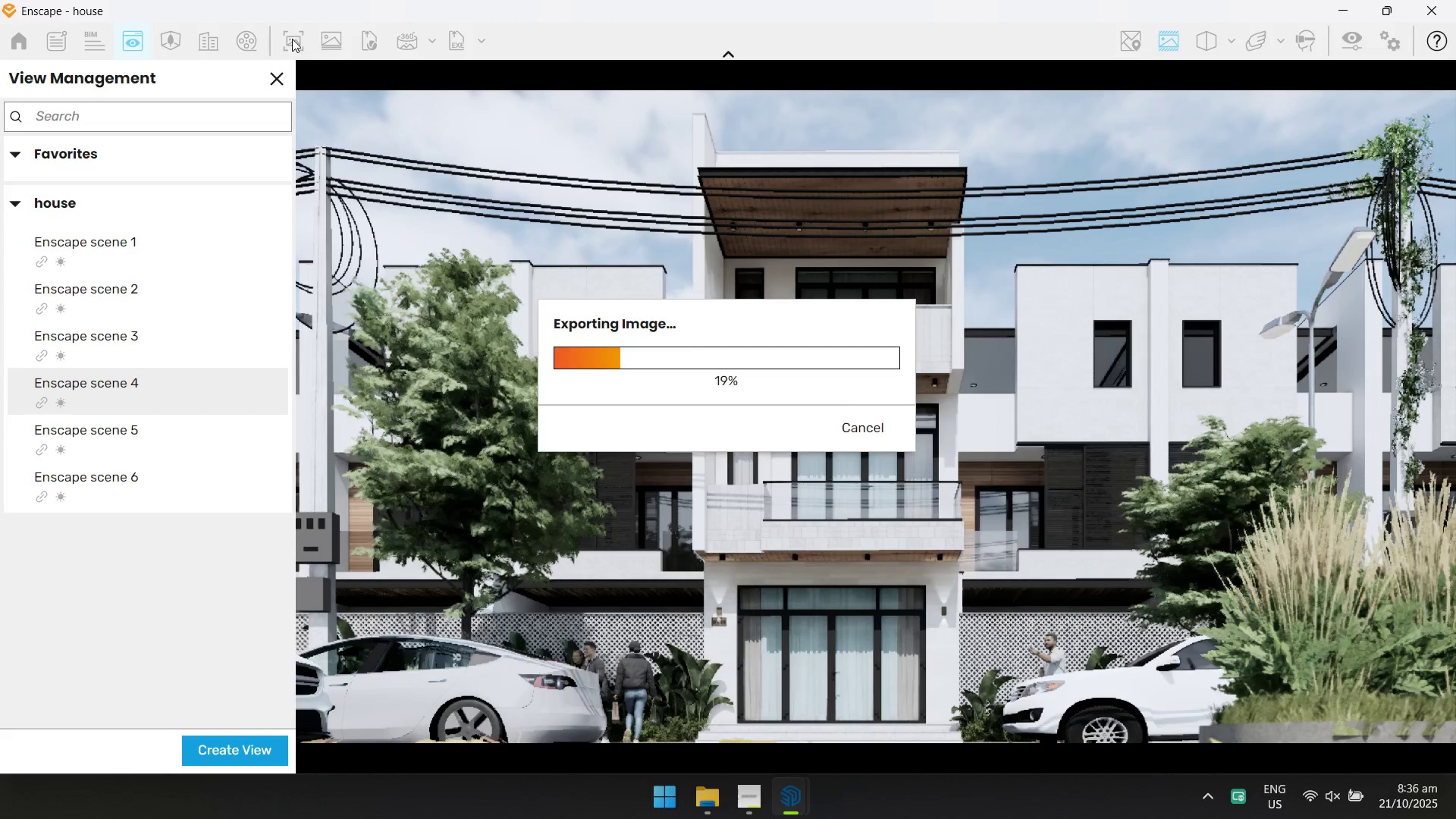 
key(Alt+Tab)
 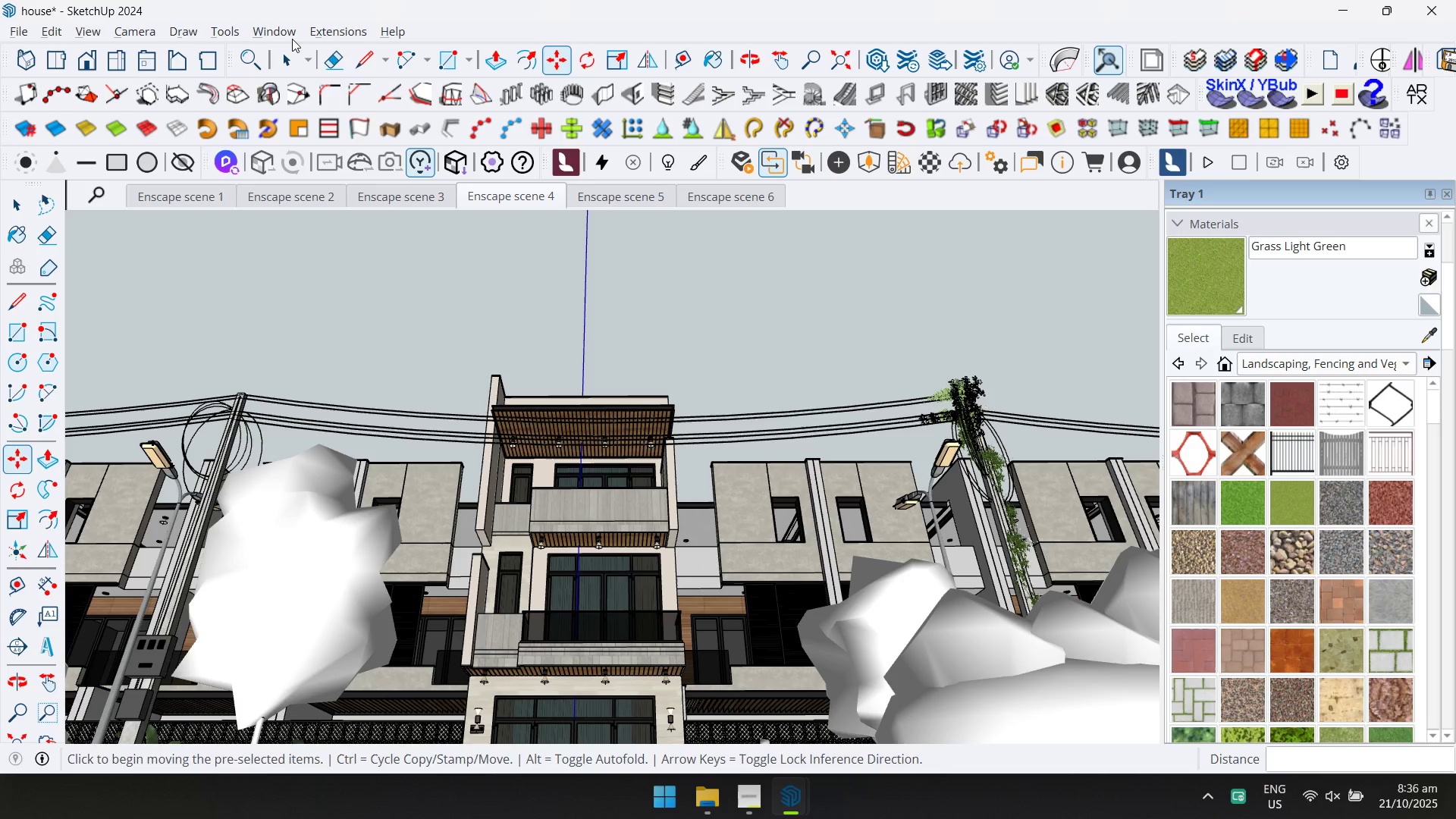 
wait(8.54)
 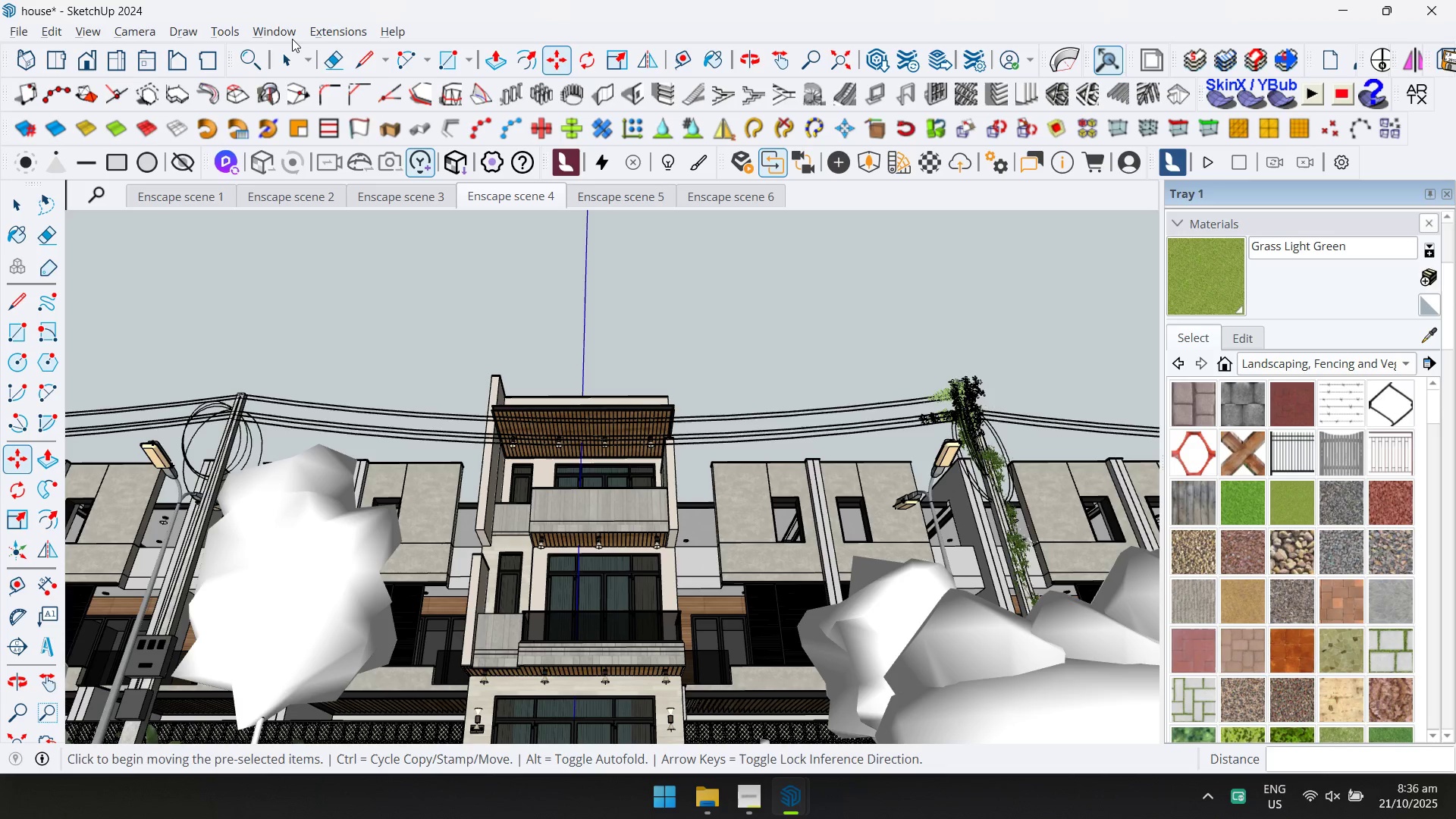 
key(Alt+AltLeft)
 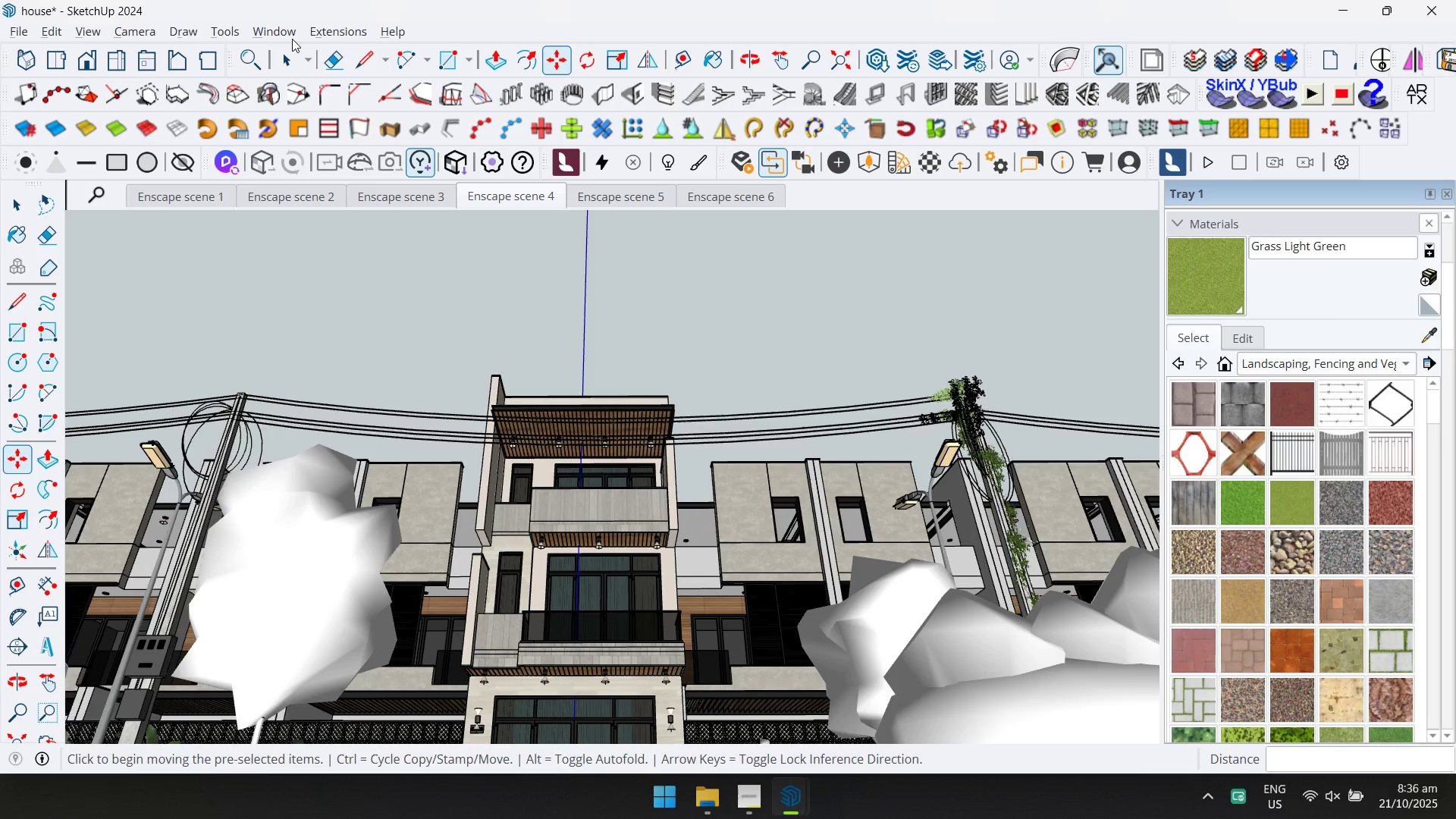 
key(Alt+Tab)
 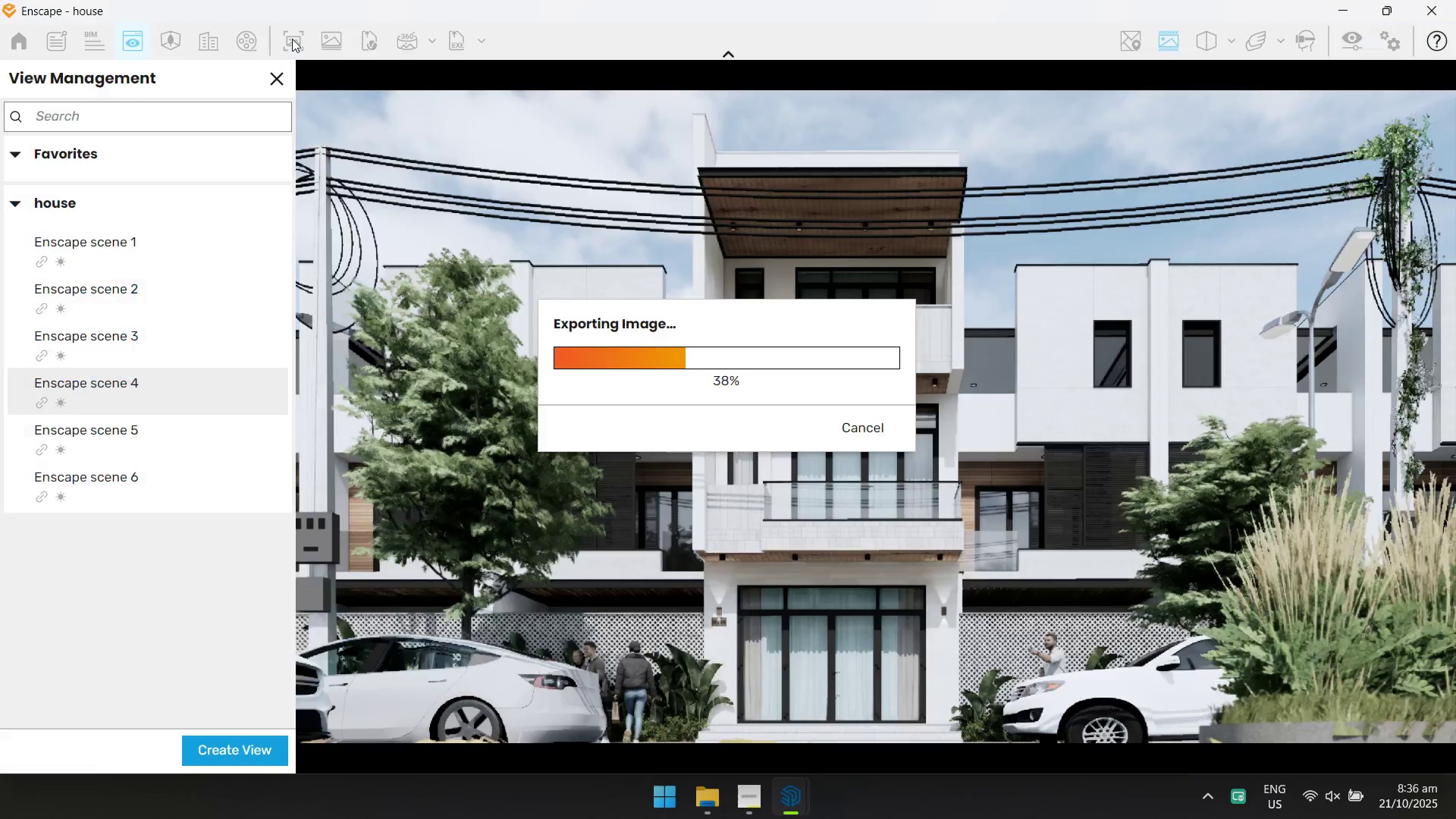 
key(Alt+AltLeft)
 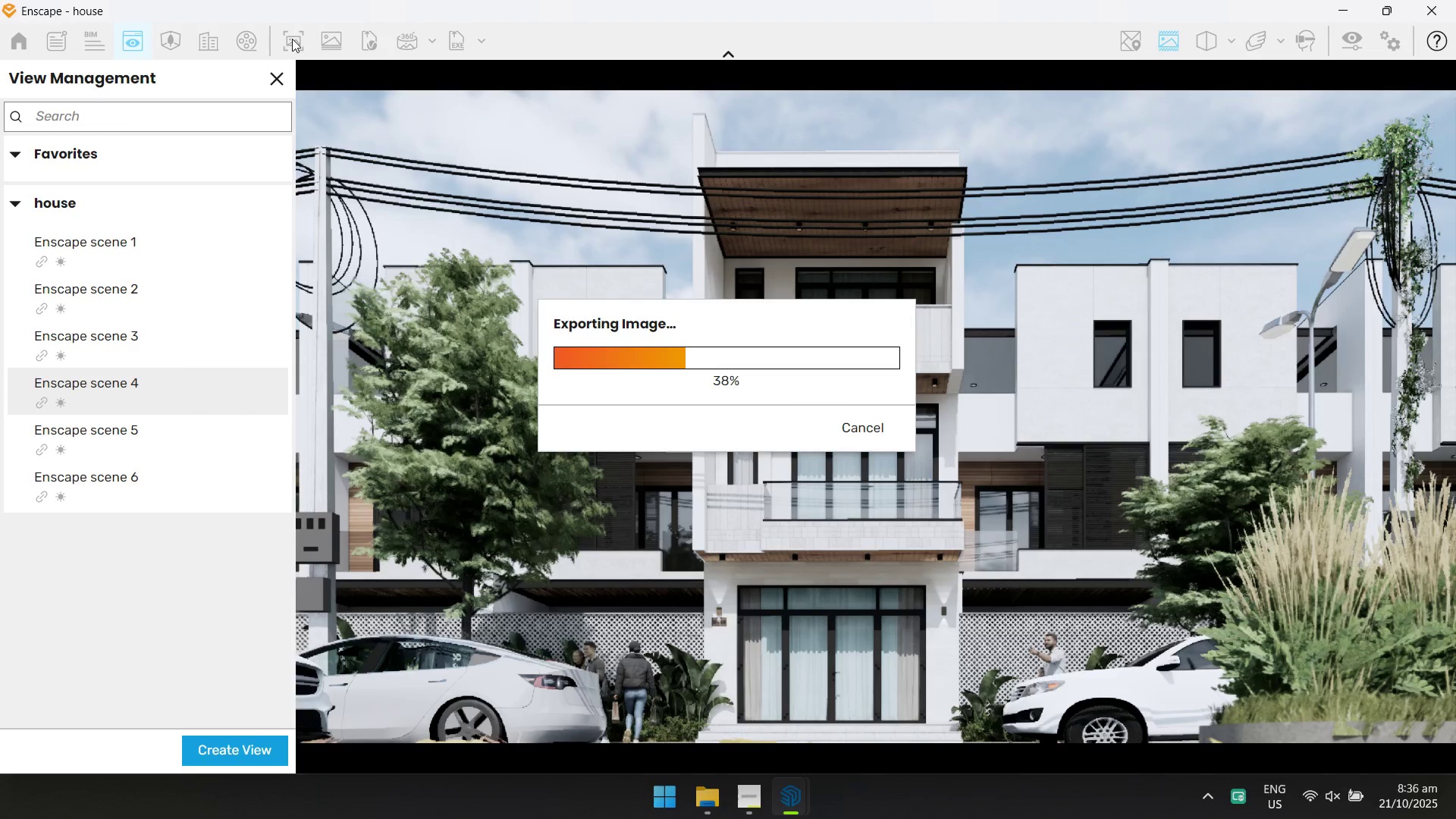 
key(Alt+Tab)
 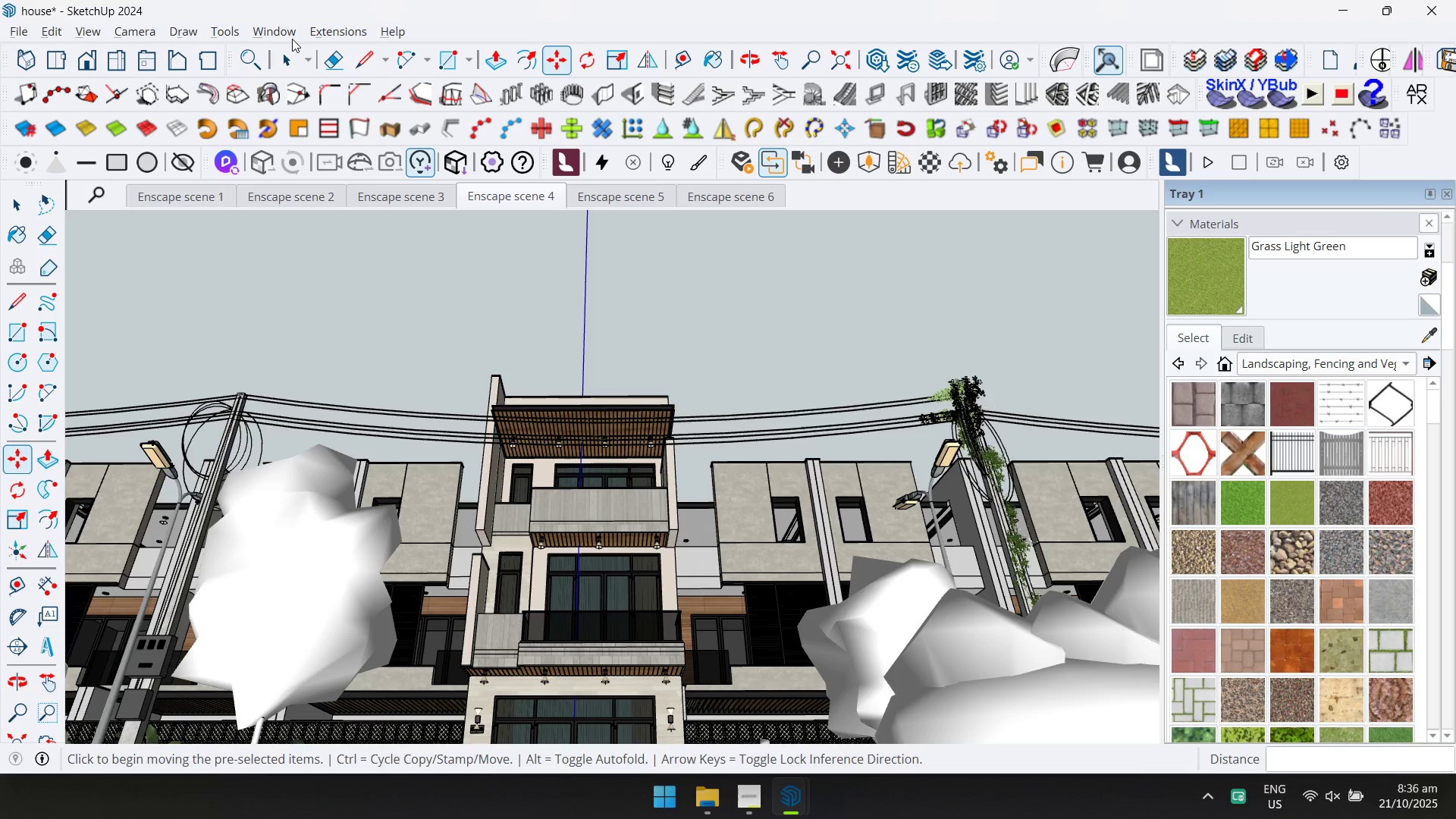 
wait(13.59)
 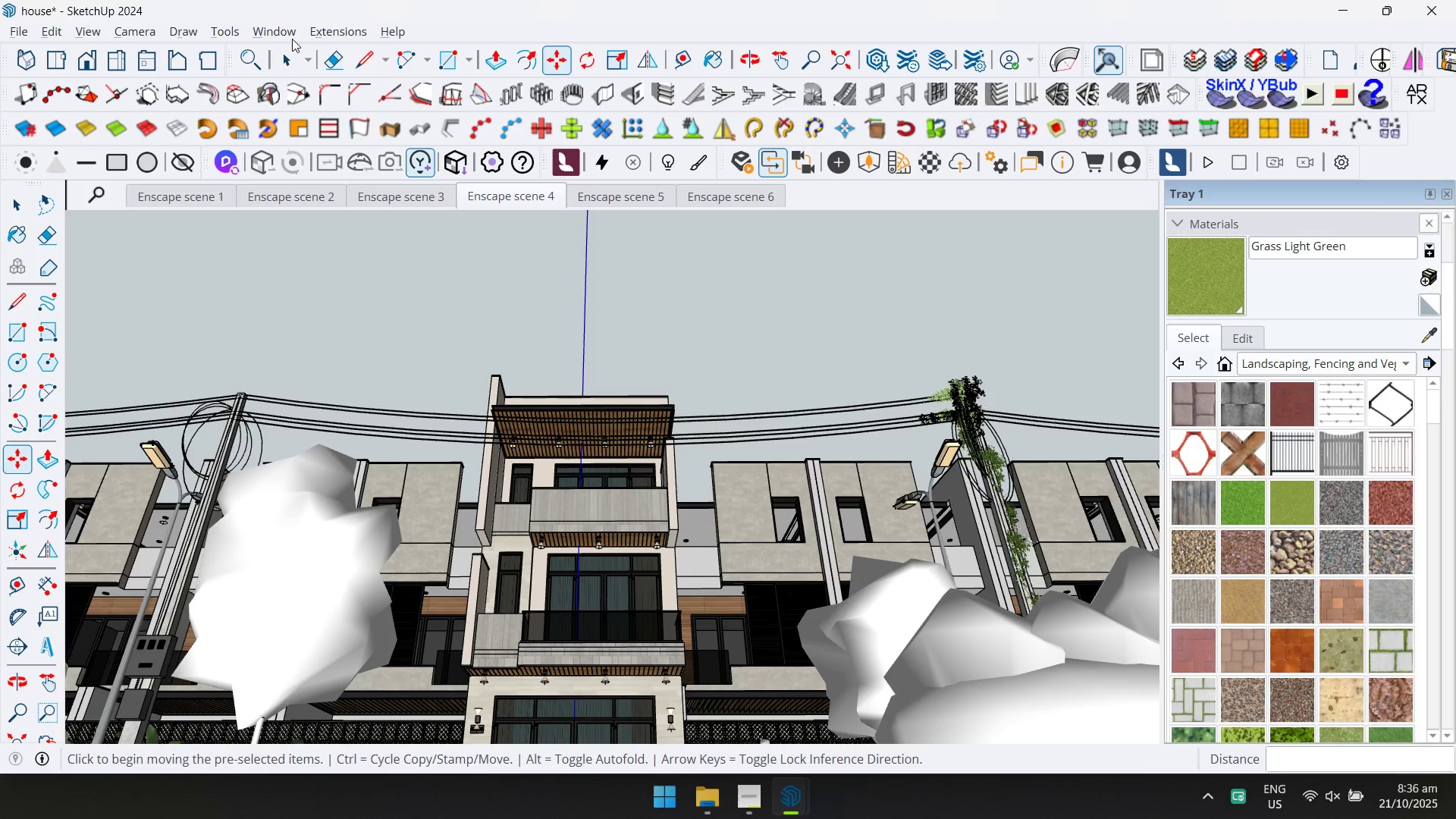 
key(Alt+AltLeft)
 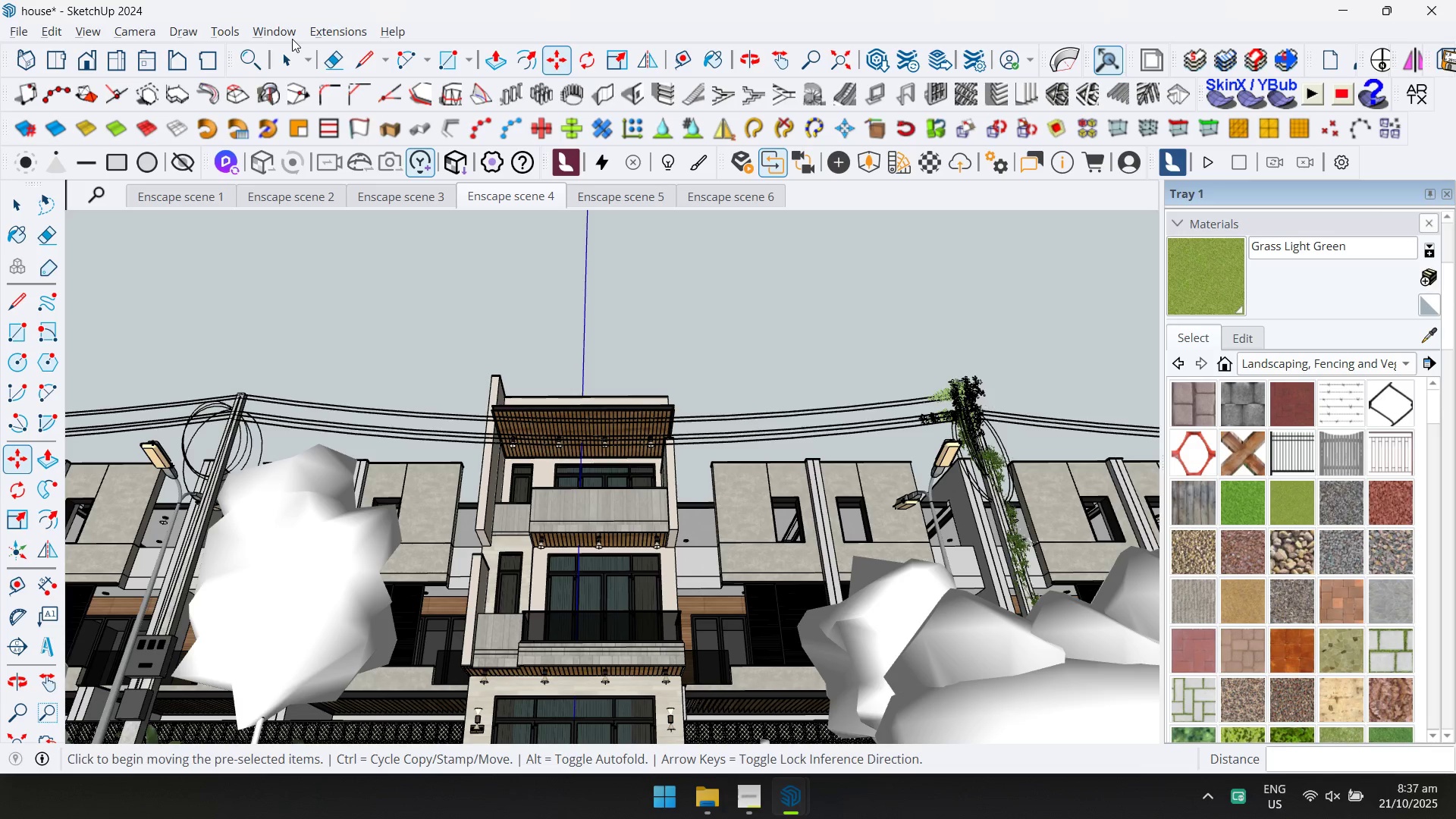 
key(Alt+Tab)
 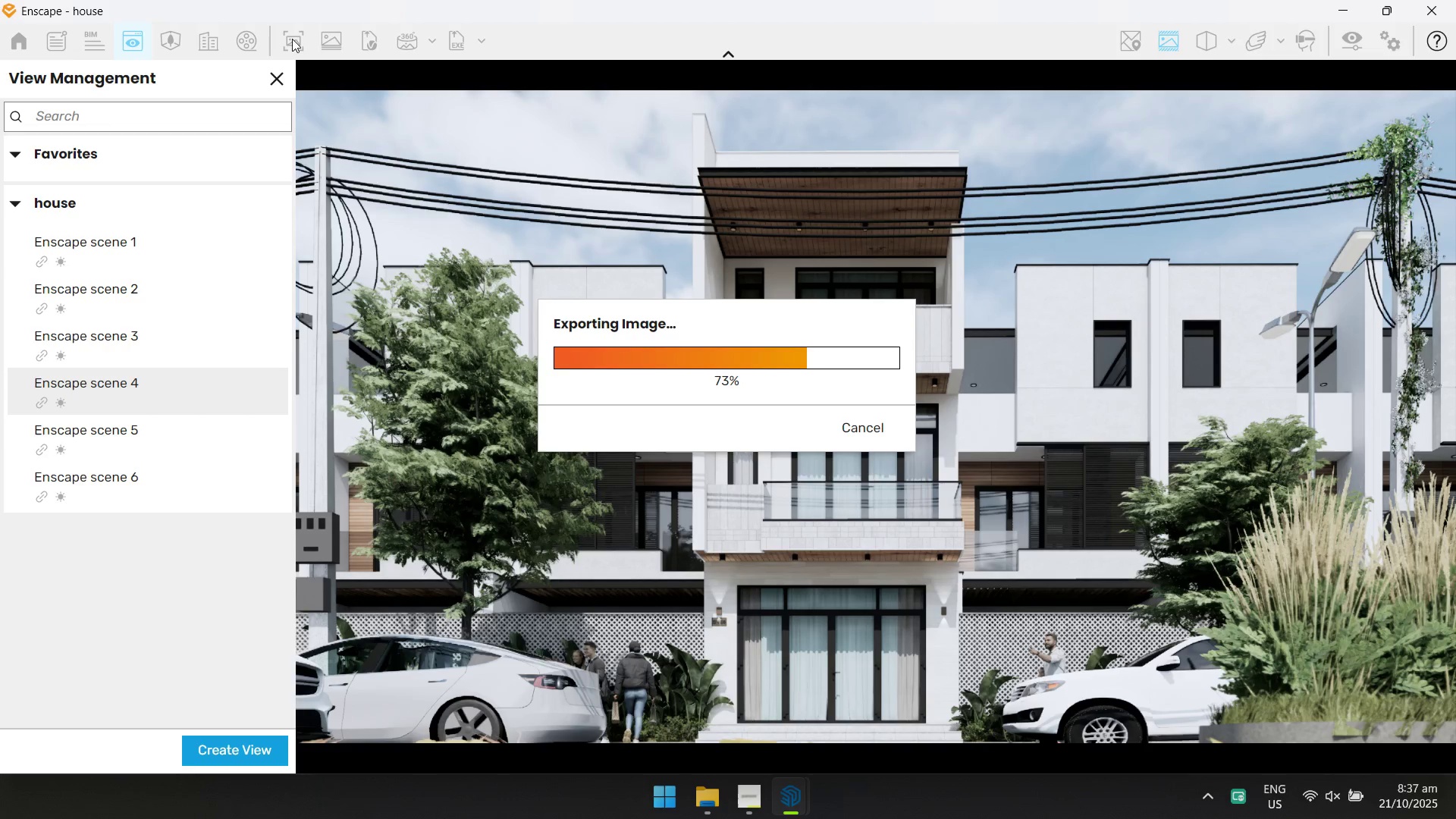 
key(Alt+AltLeft)
 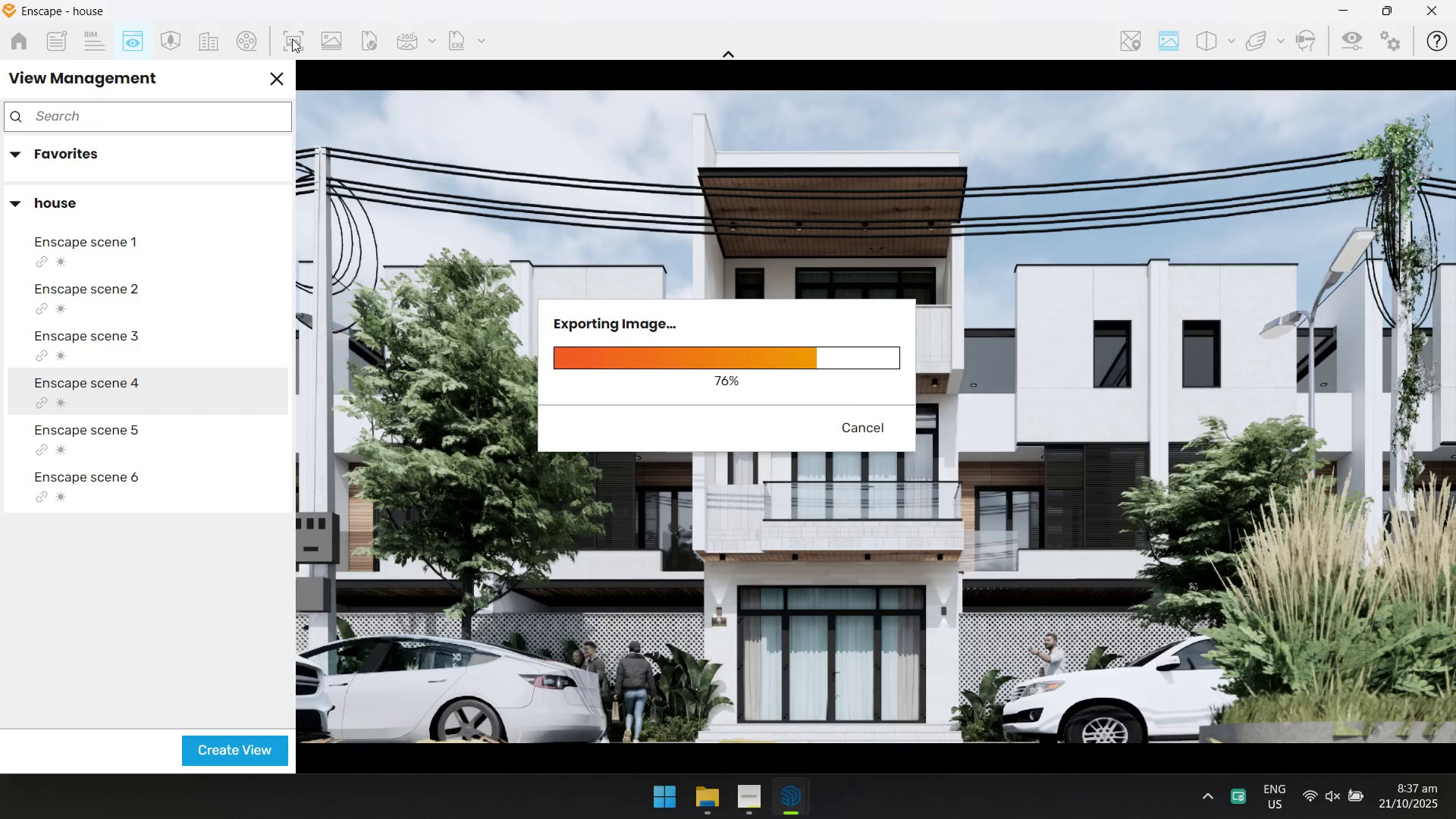 
key(Alt+Tab)
 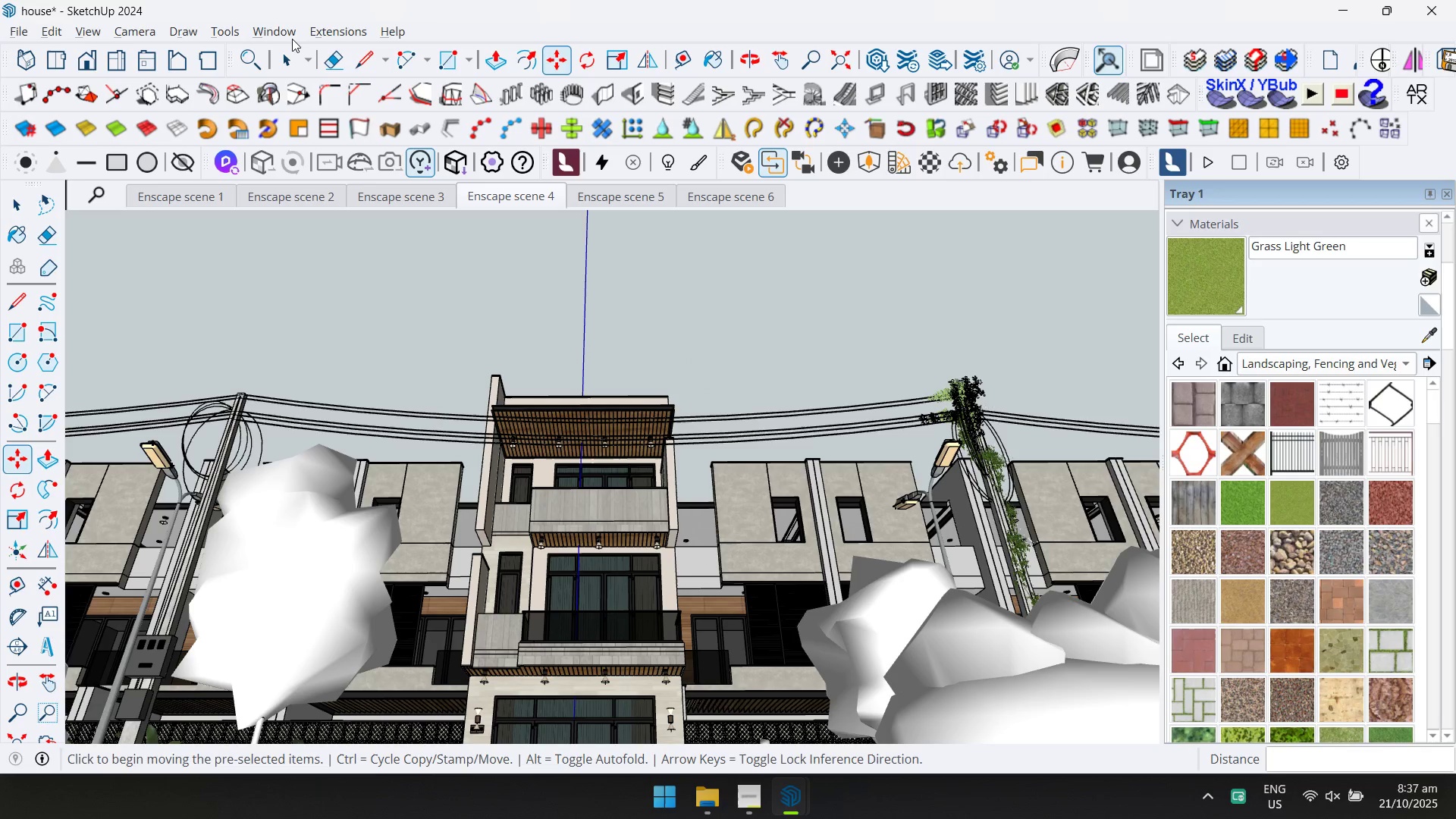 
key(Alt+AltLeft)
 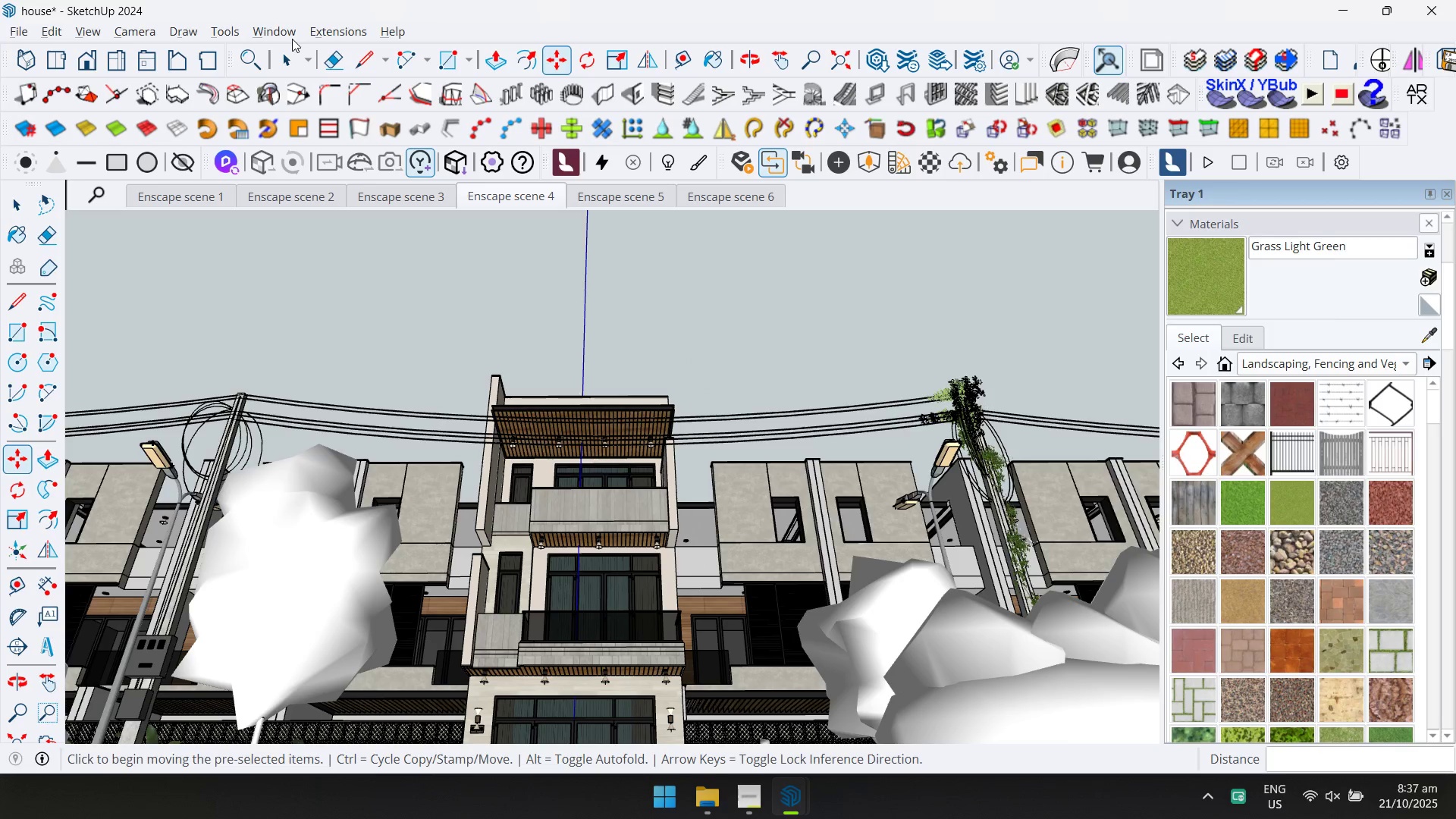 
key(Alt+Tab)
 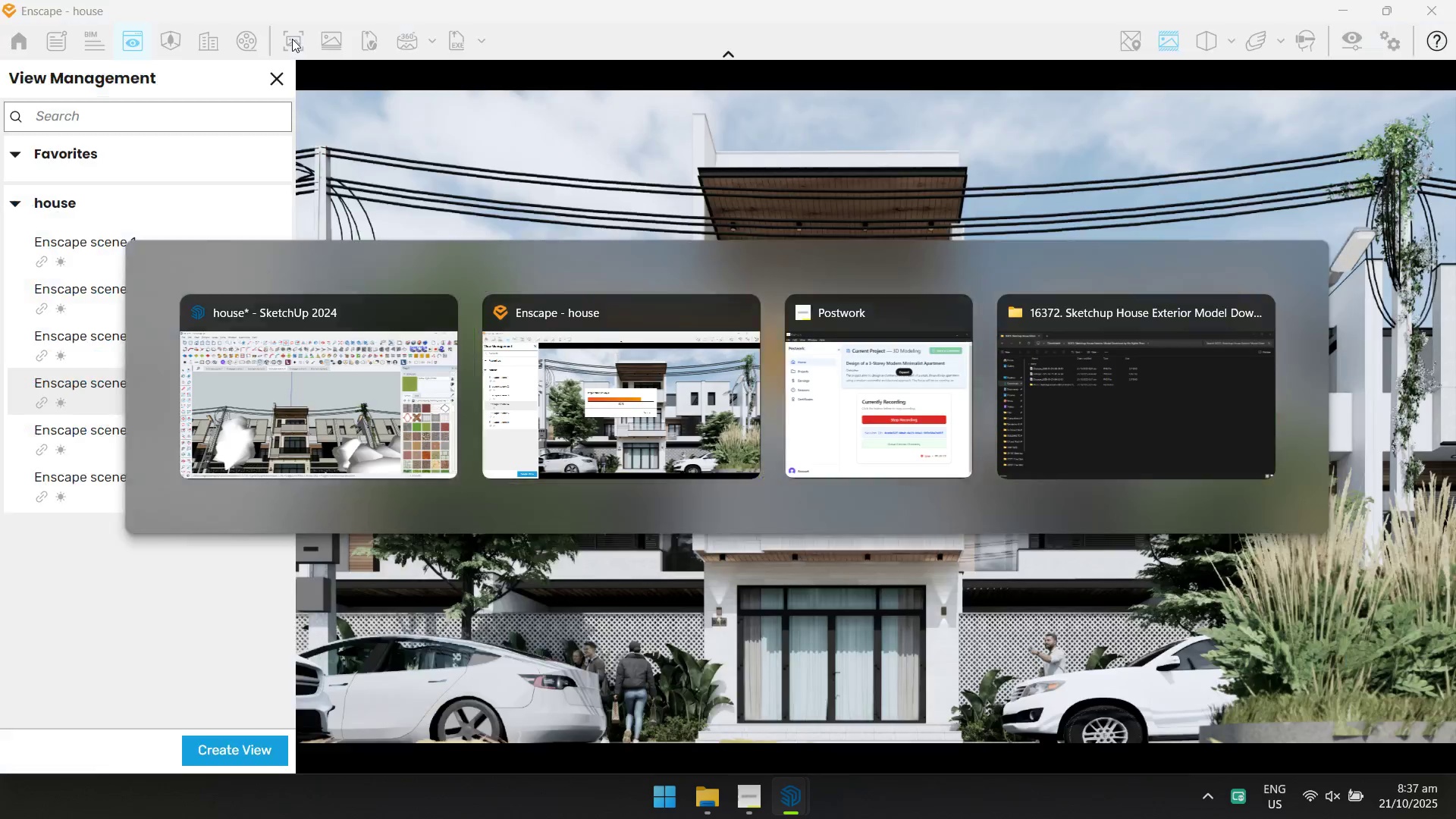 
key(Alt+AltLeft)
 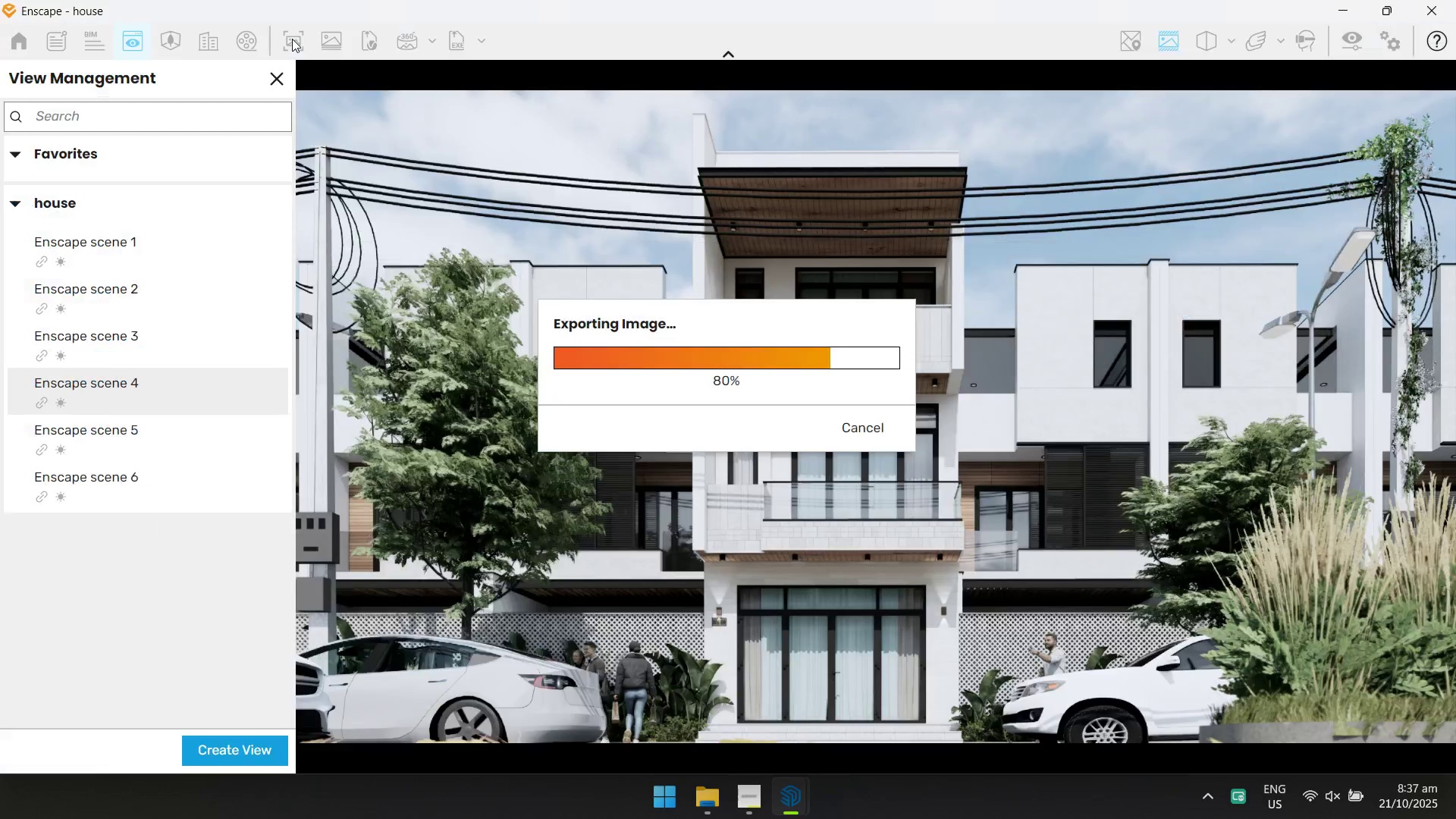 
key(Alt+Tab)
 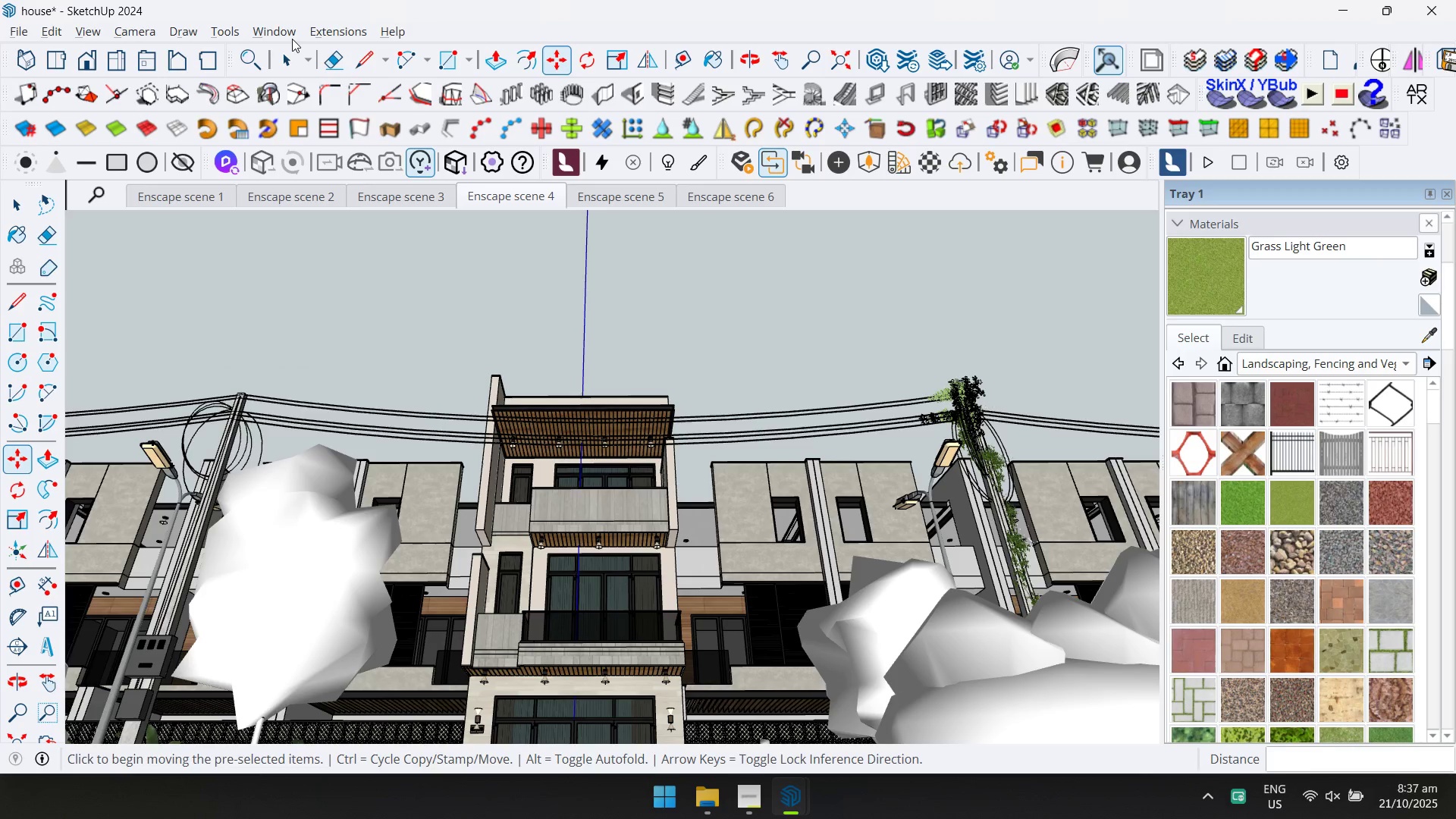 
key(Alt+AltLeft)
 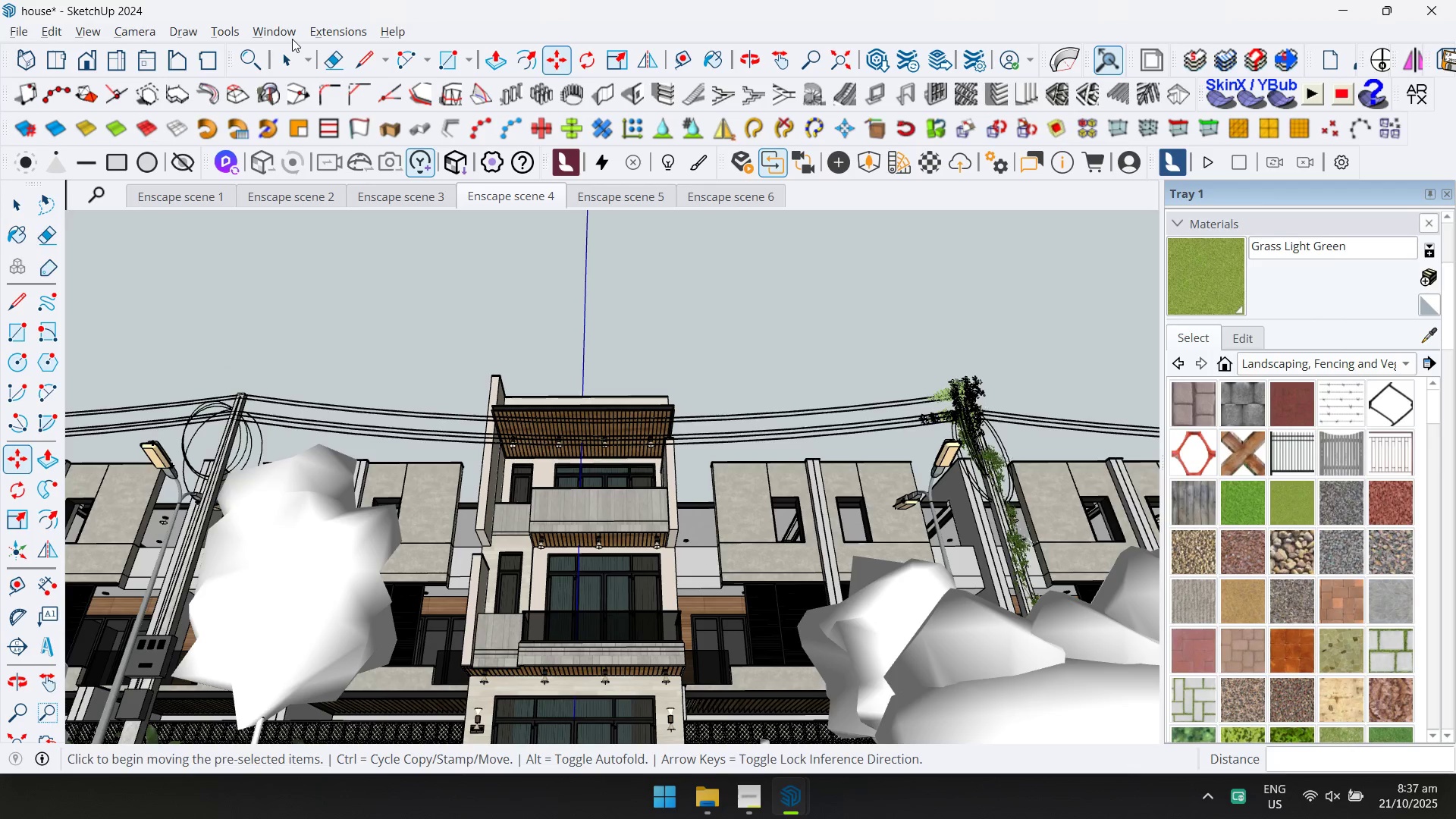 
key(Alt+Tab)
 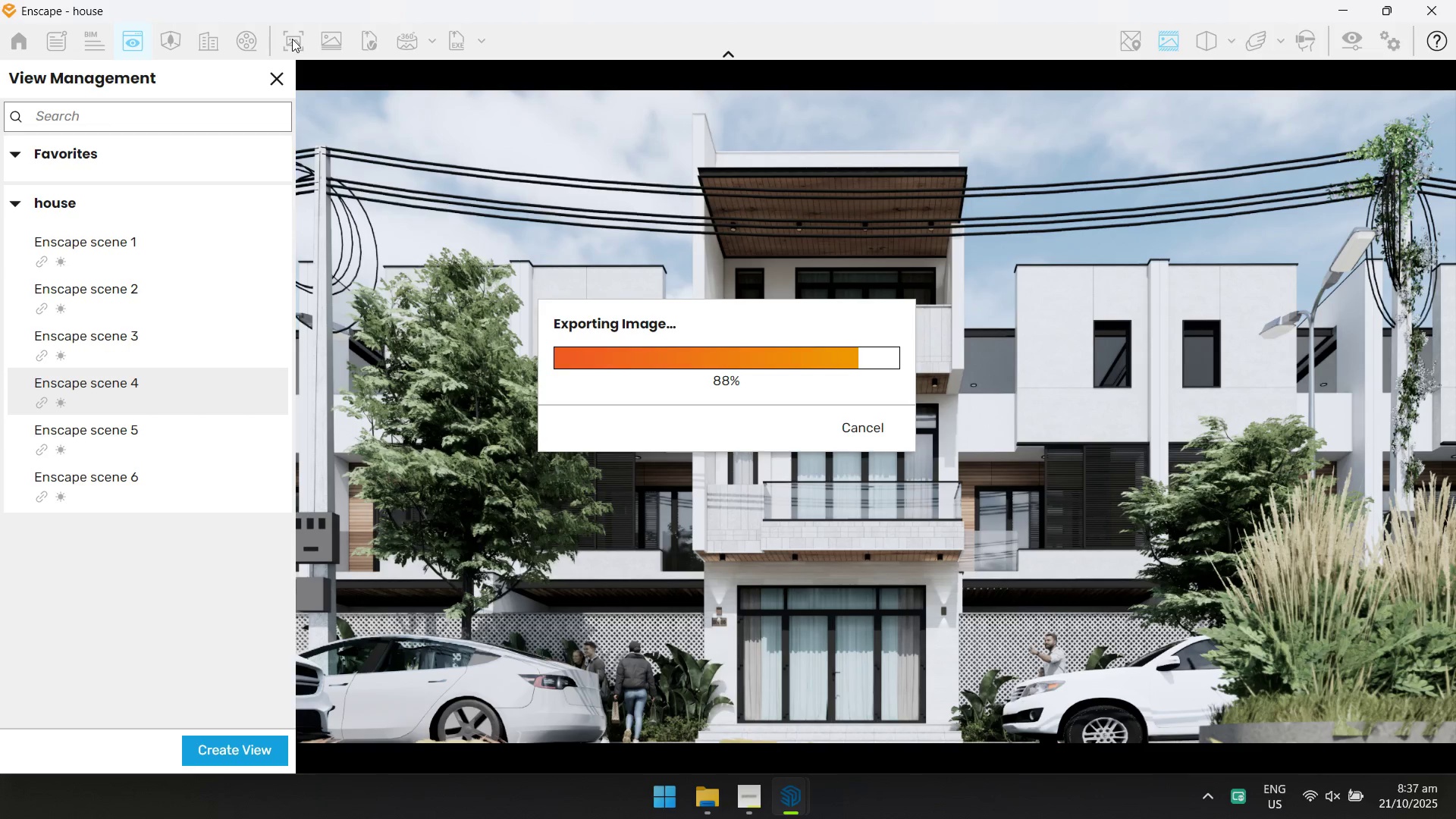 
wait(11.77)
 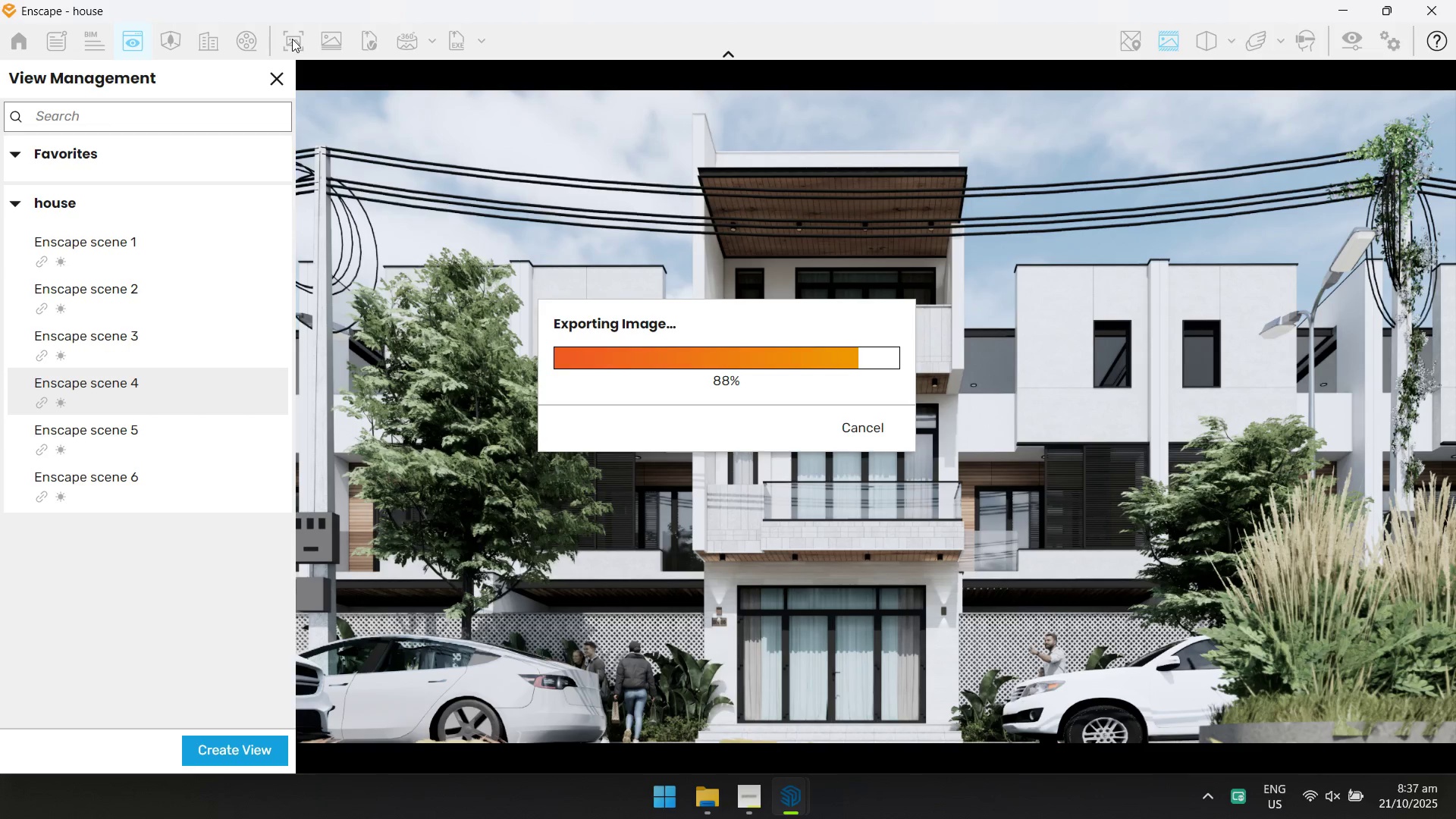 
key(Alt+AltLeft)
 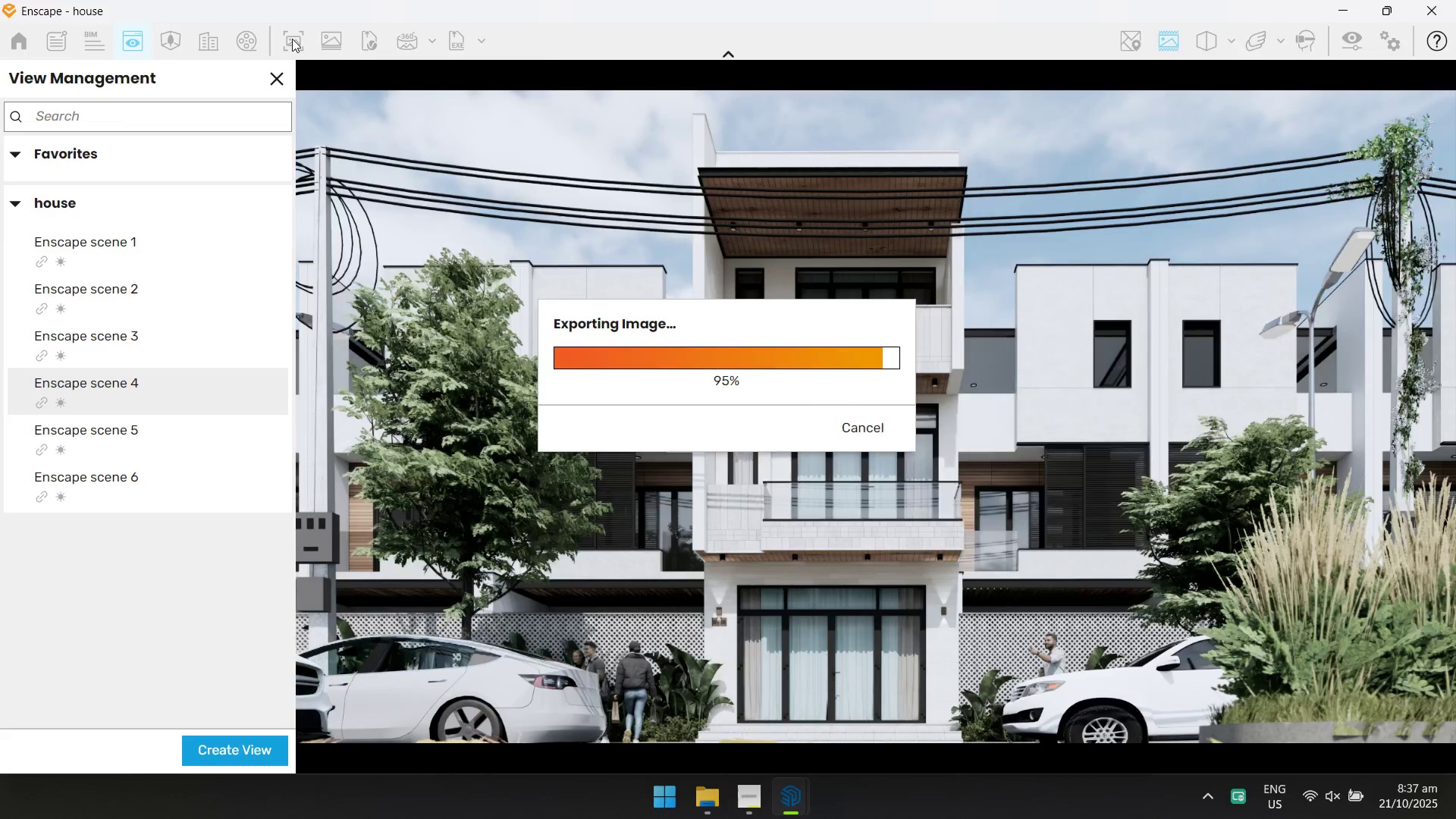 
key(Alt+Tab)
 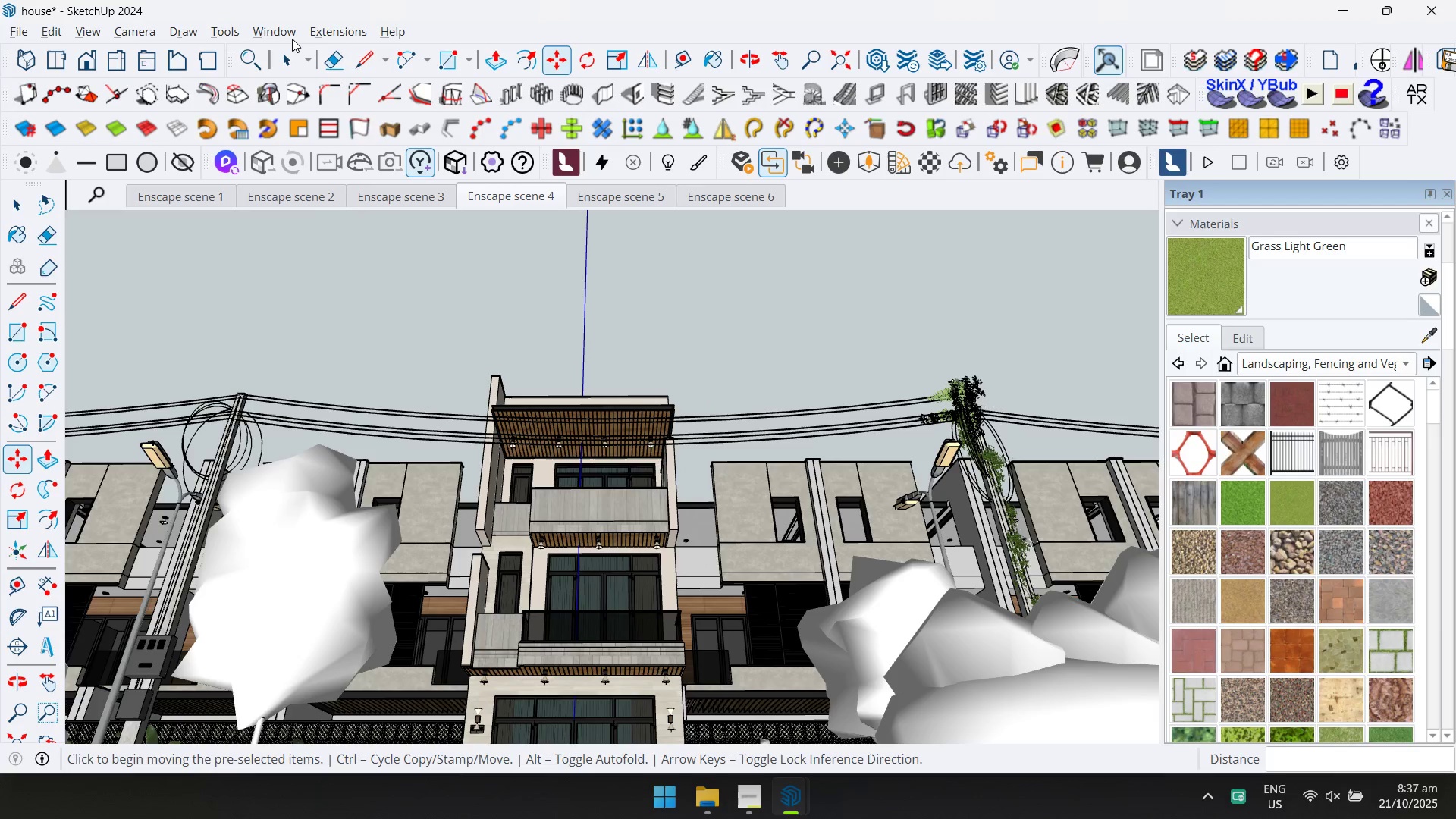 
key(Alt+AltLeft)
 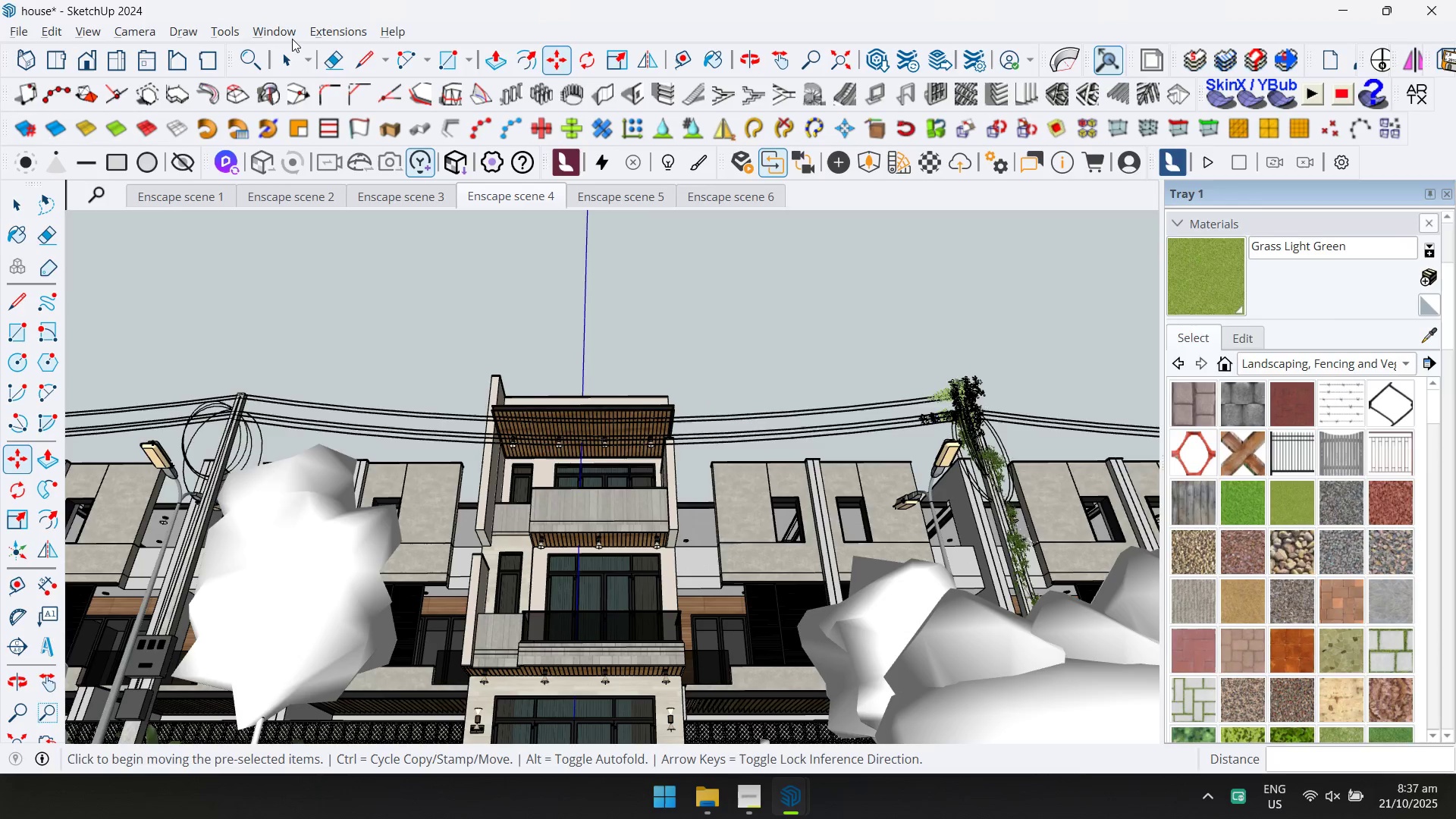 
key(Alt+Tab)
 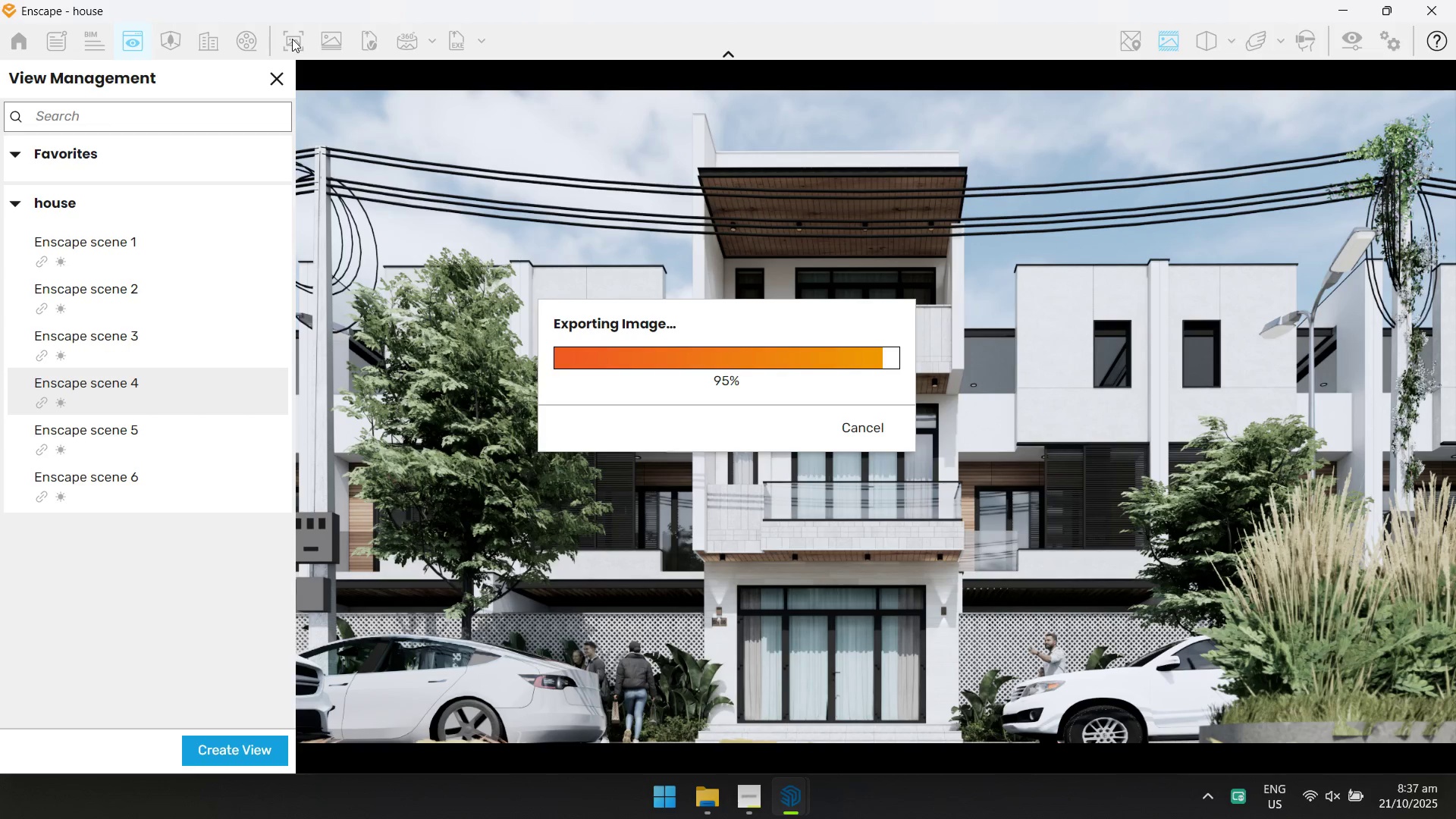 
wait(9.68)
 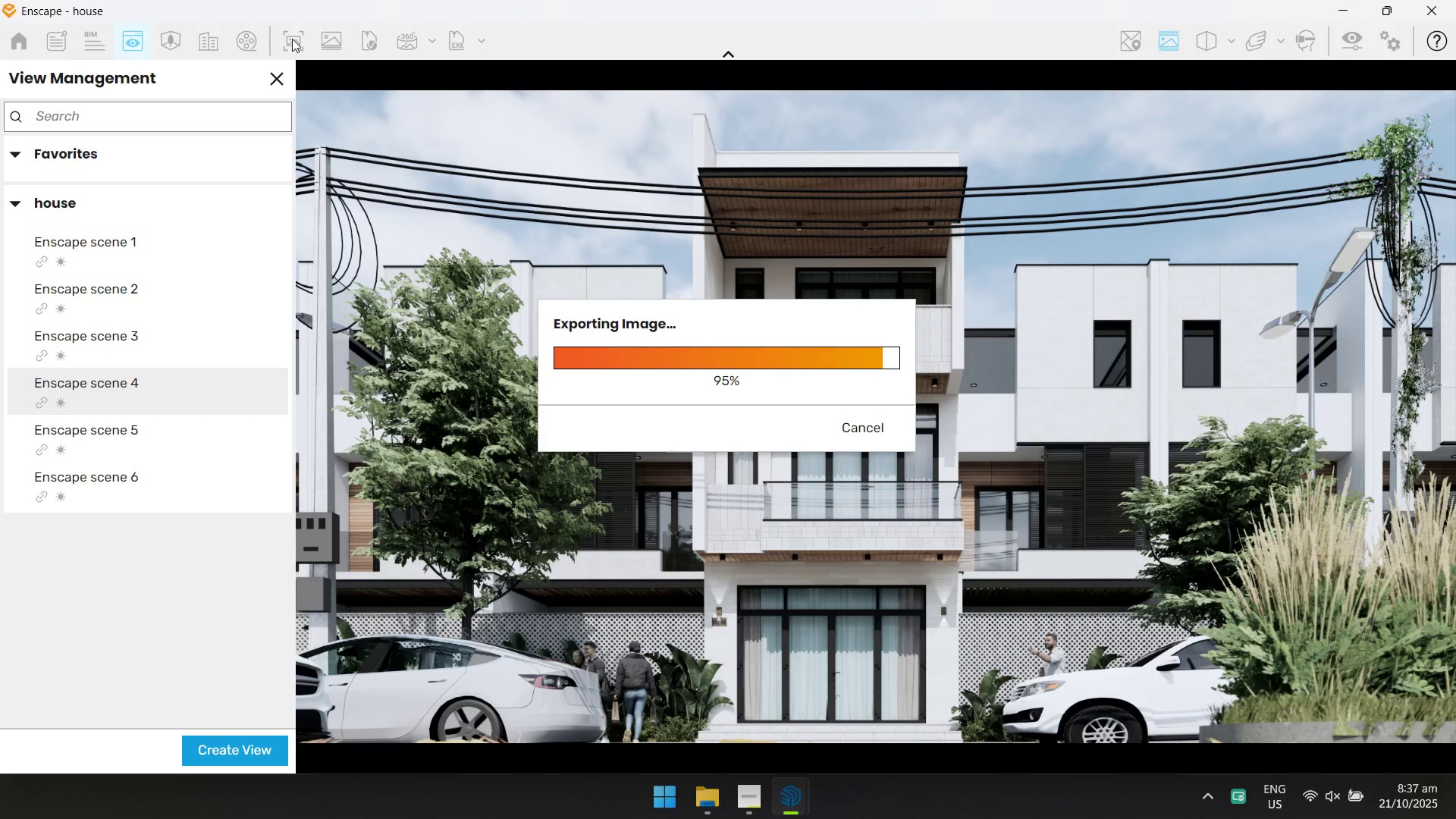 
left_click([103, 444])
 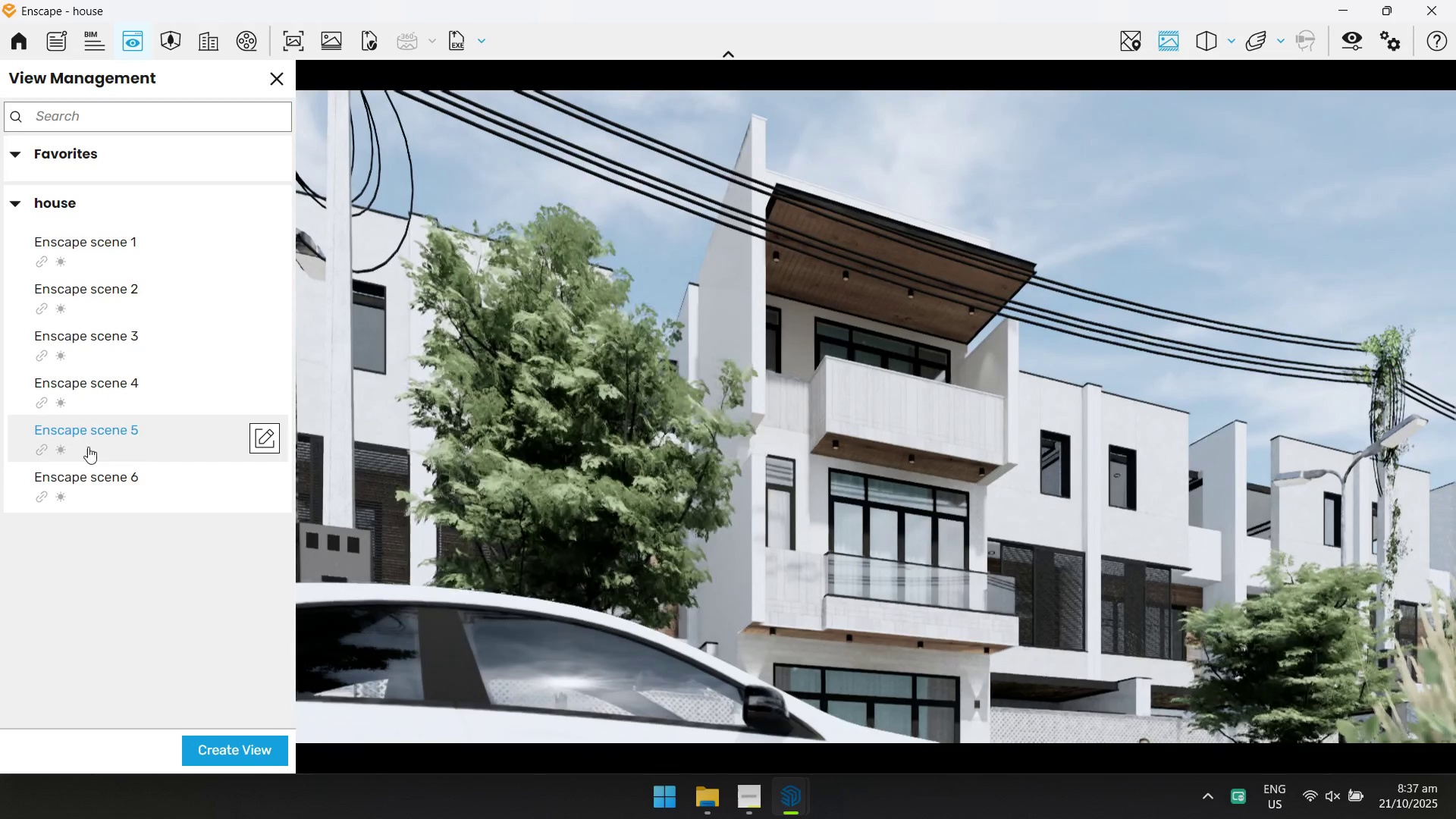 
left_click([297, 44])
 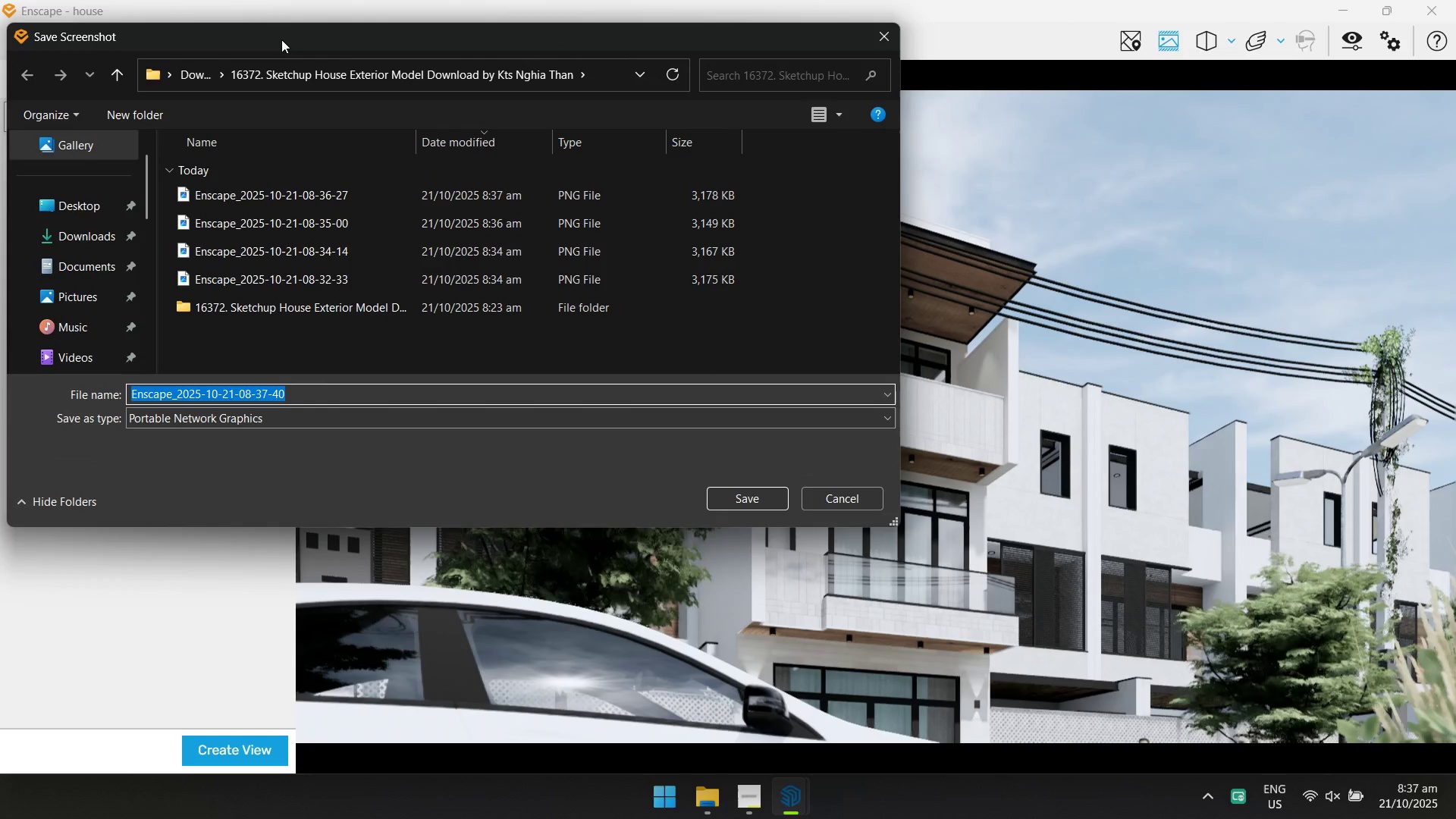 
key(NumpadEnter)
 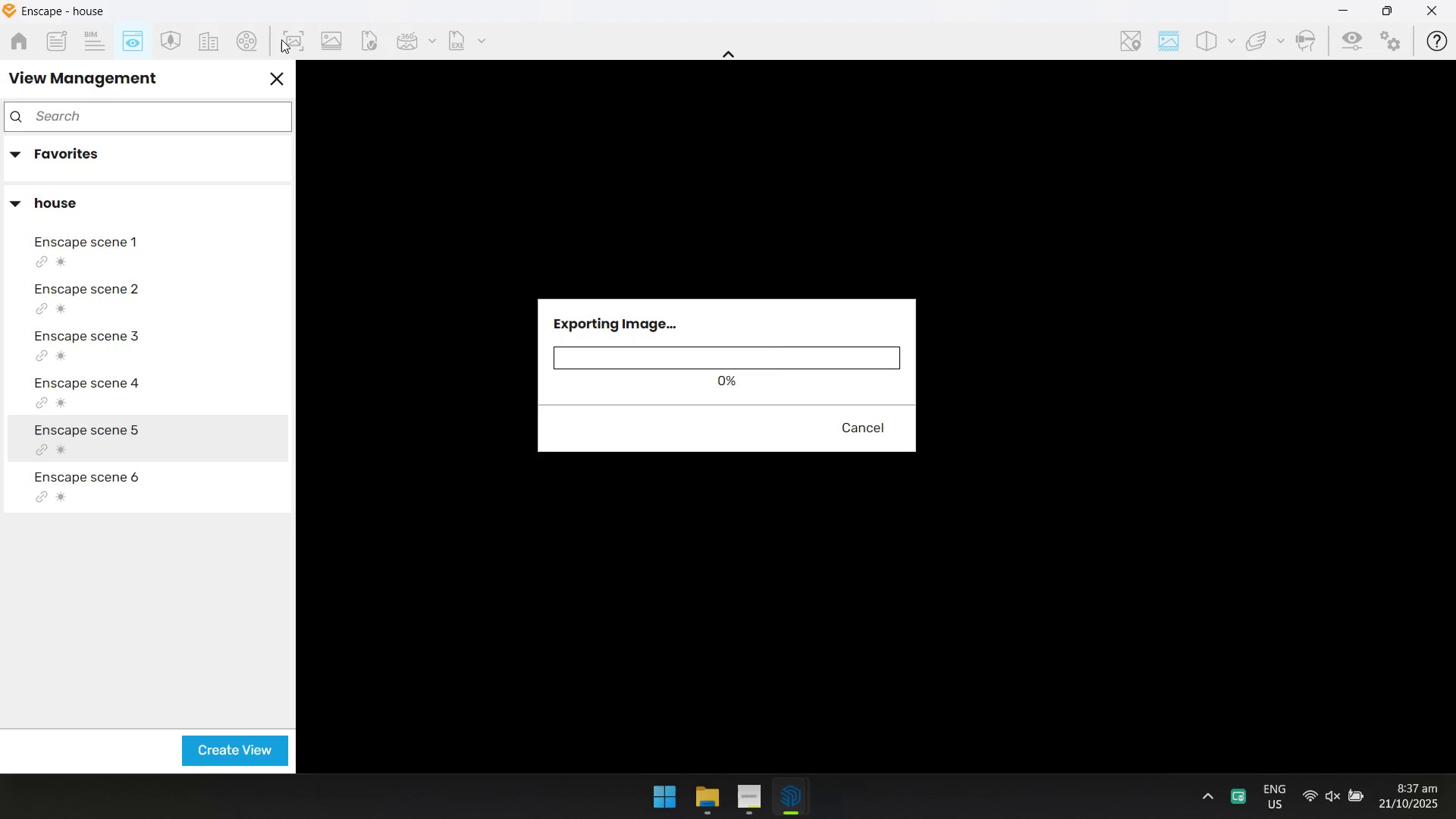 
key(Alt+AltLeft)
 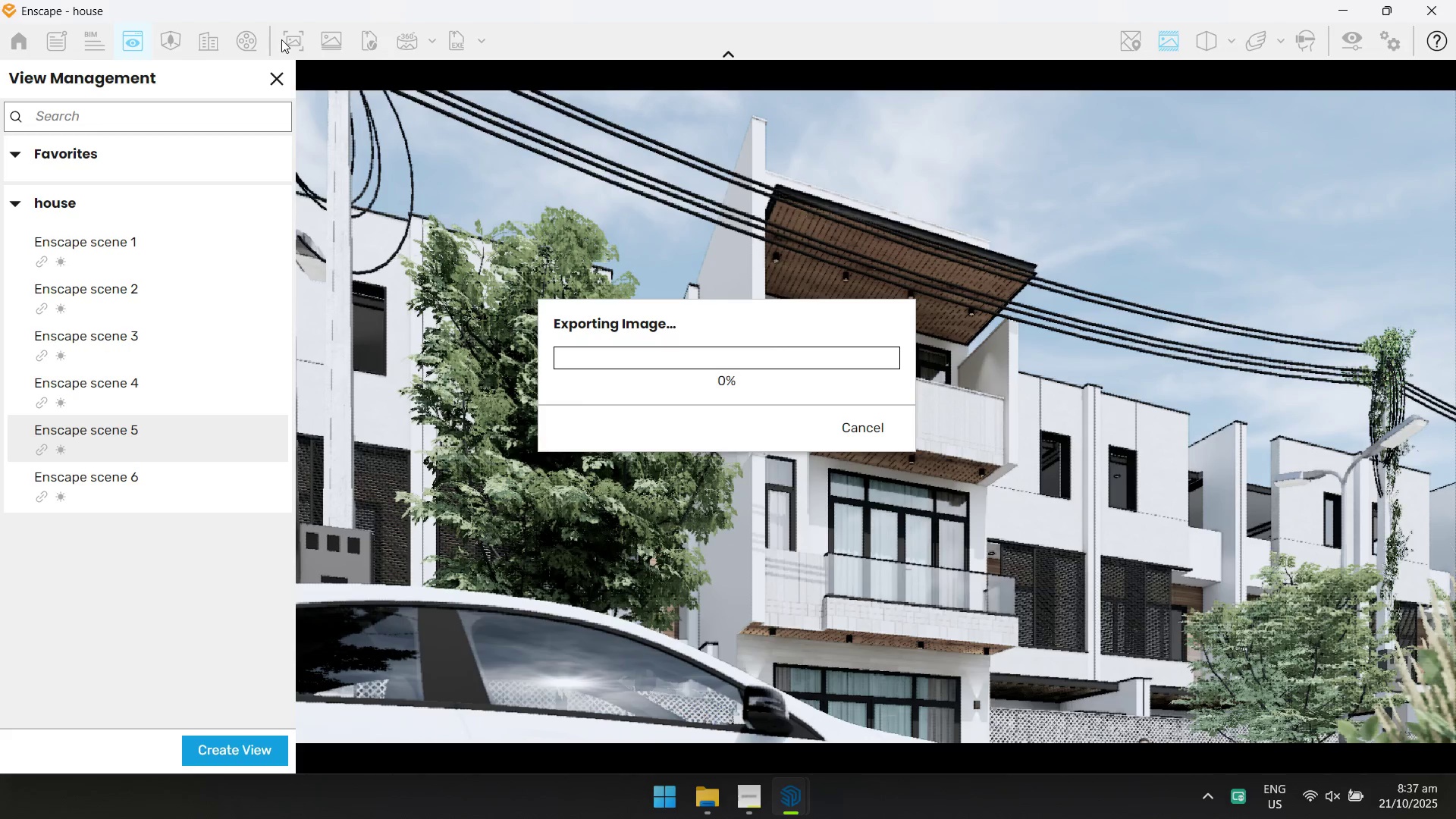 
key(Alt+Tab)
 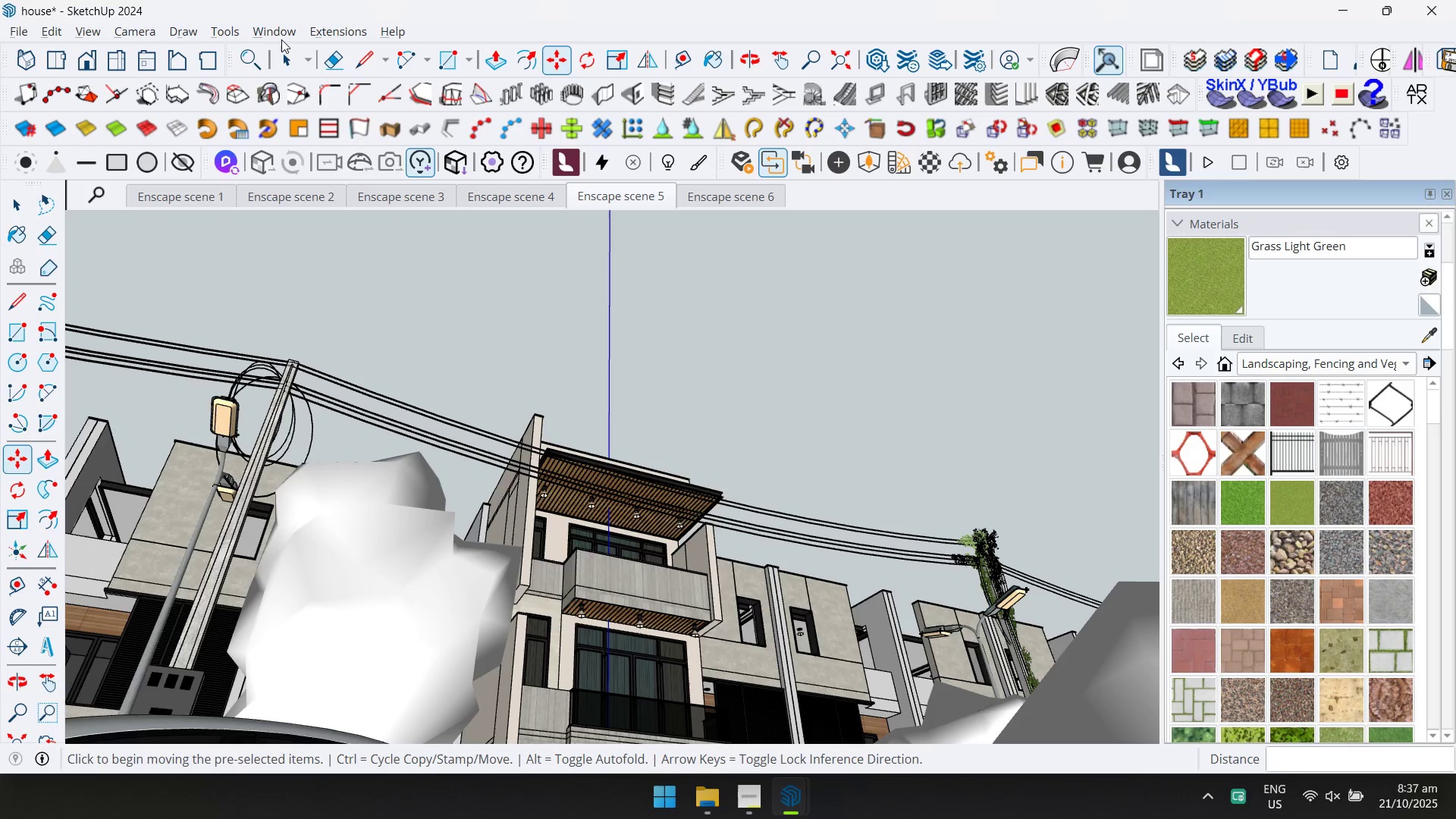 
wait(12.87)
 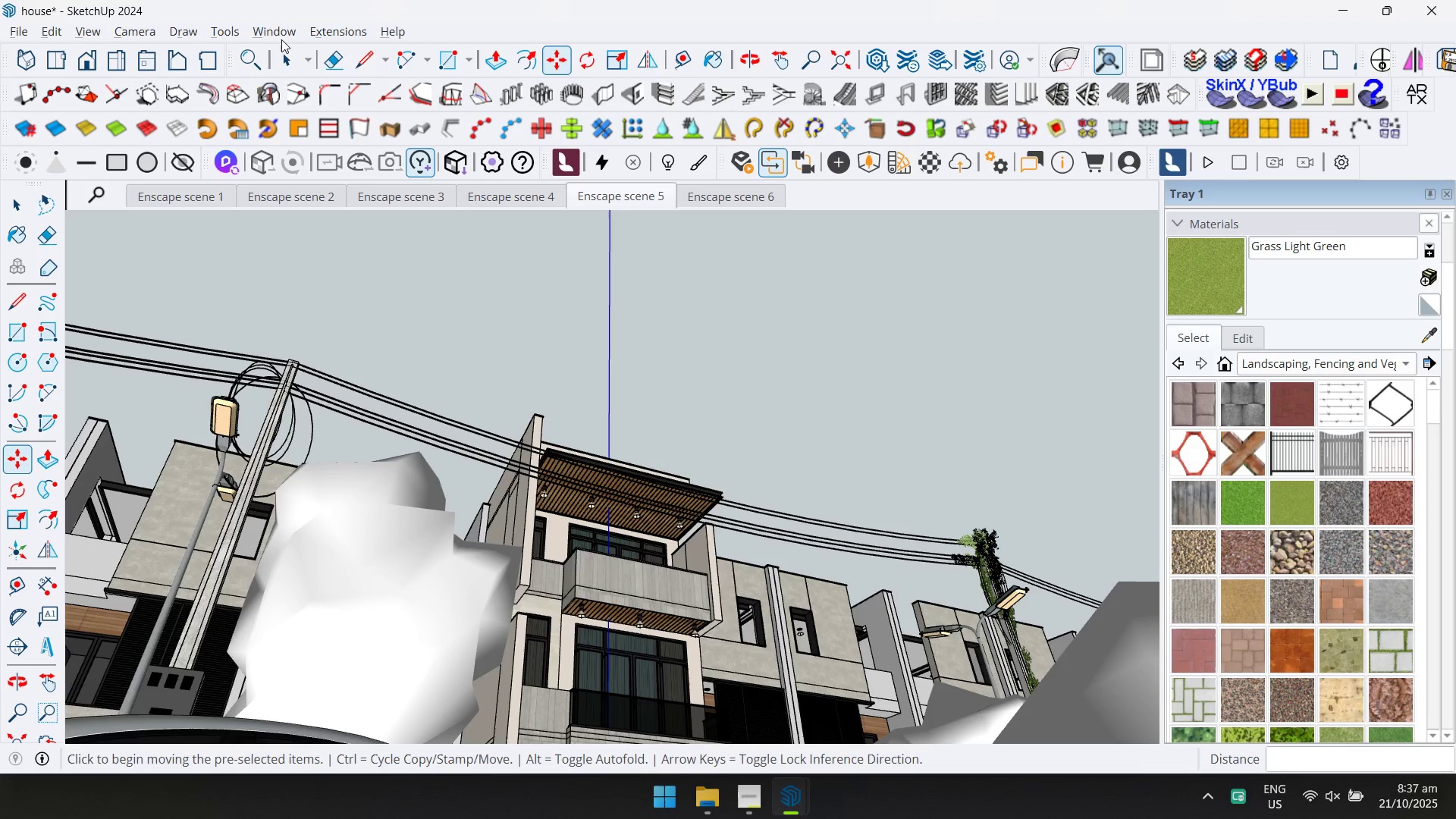 
key(Tab)
 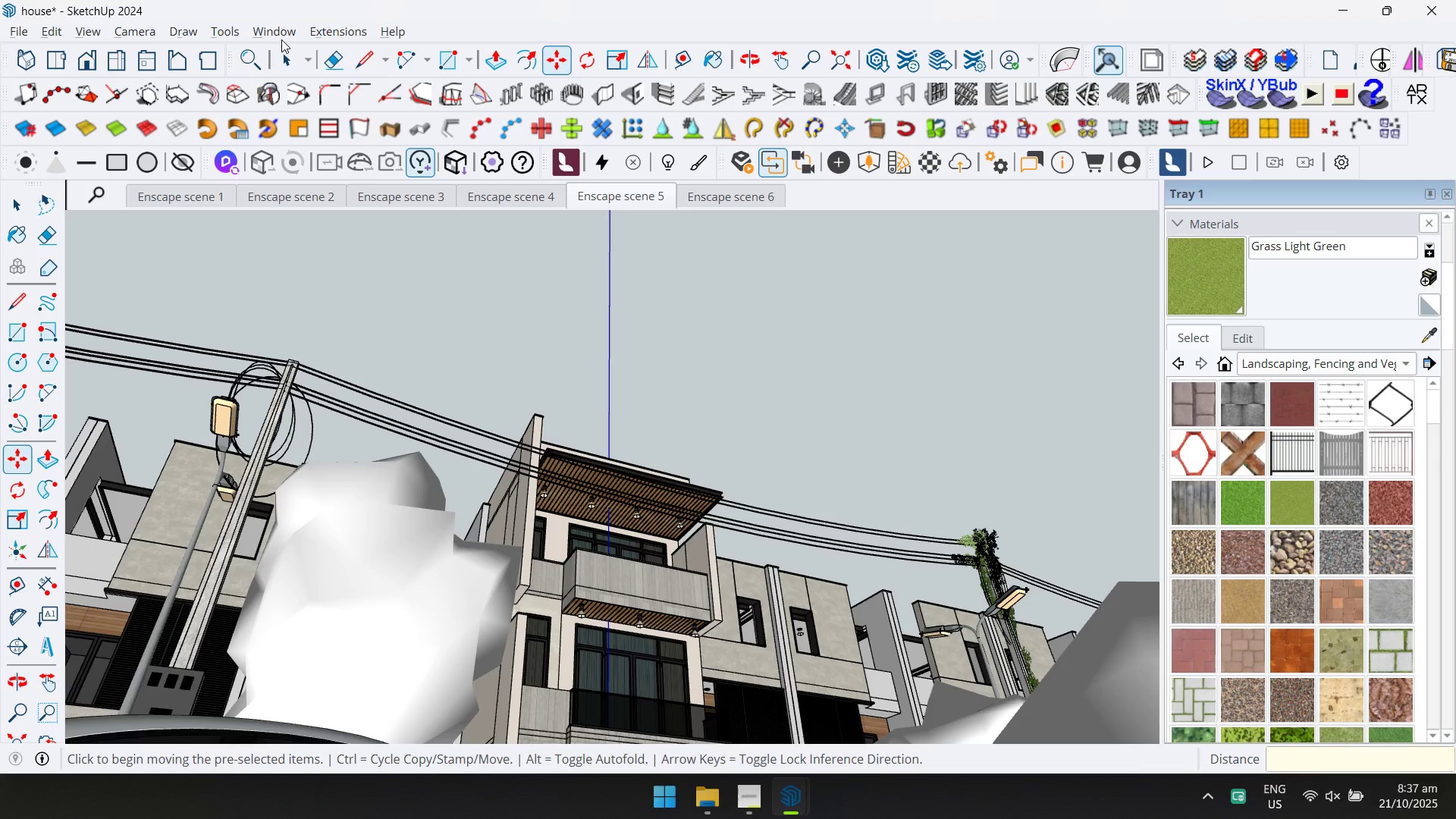 
key(Alt+AltLeft)
 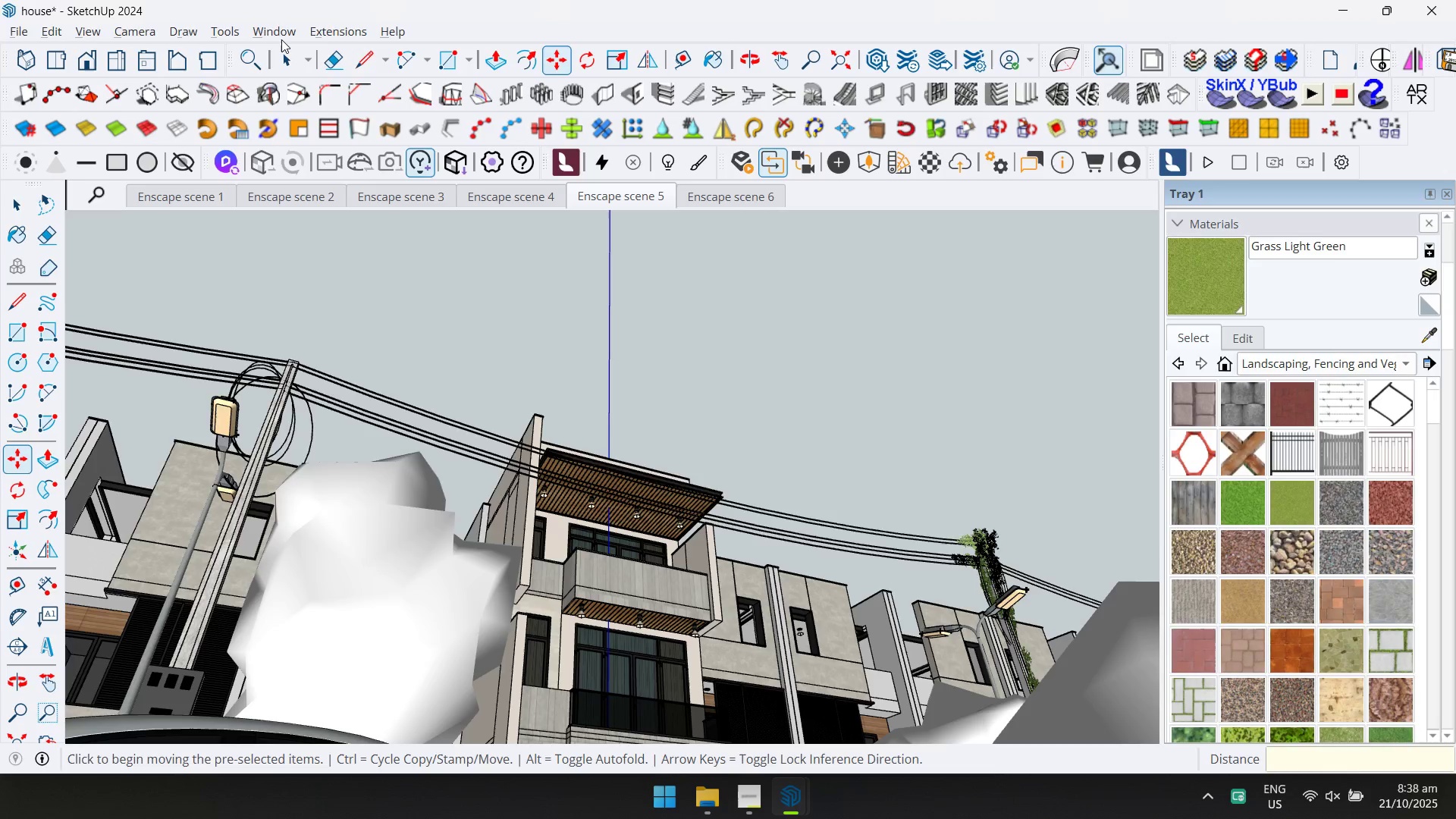 
key(Alt+Tab)
 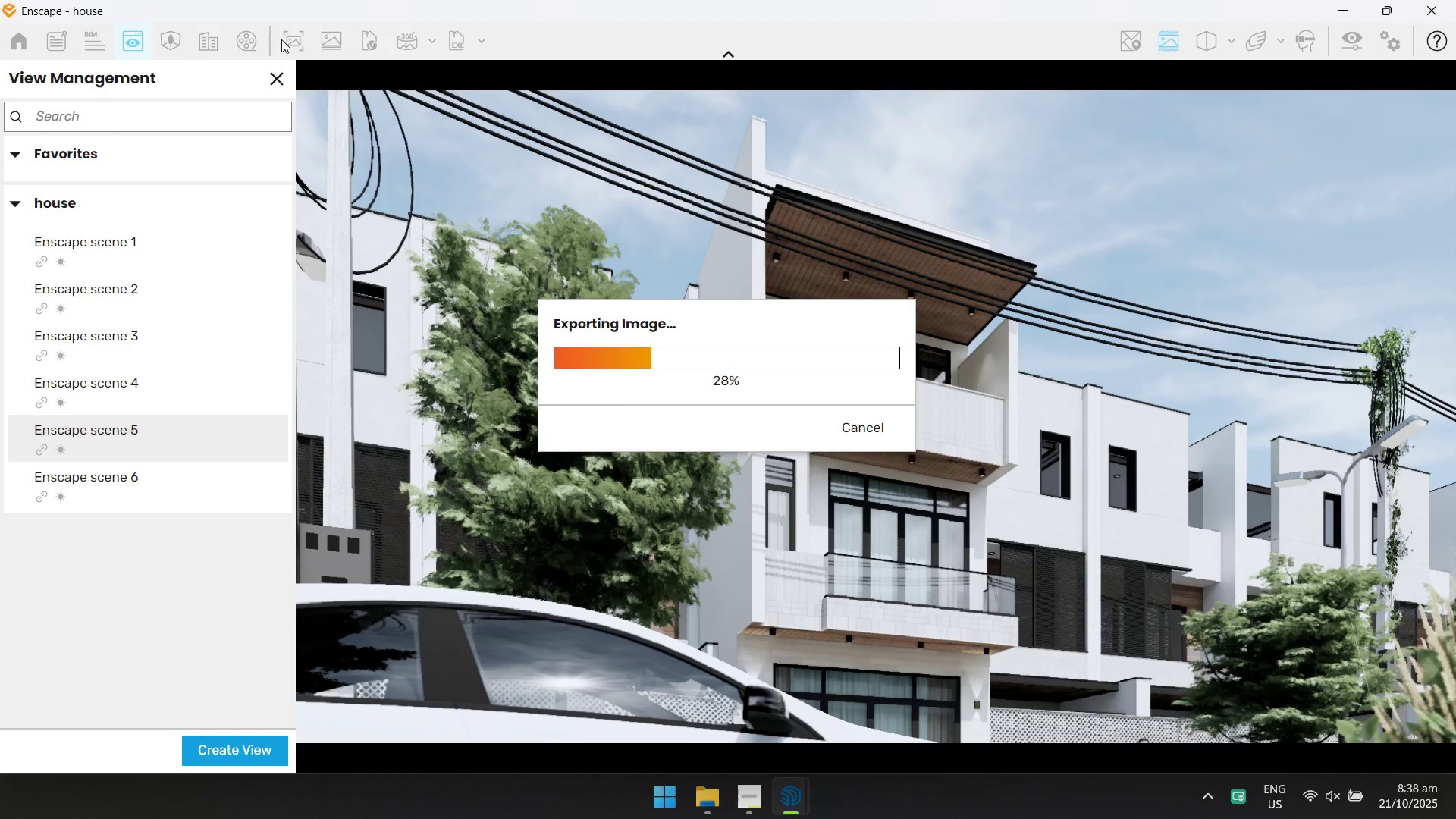 
wait(15.52)
 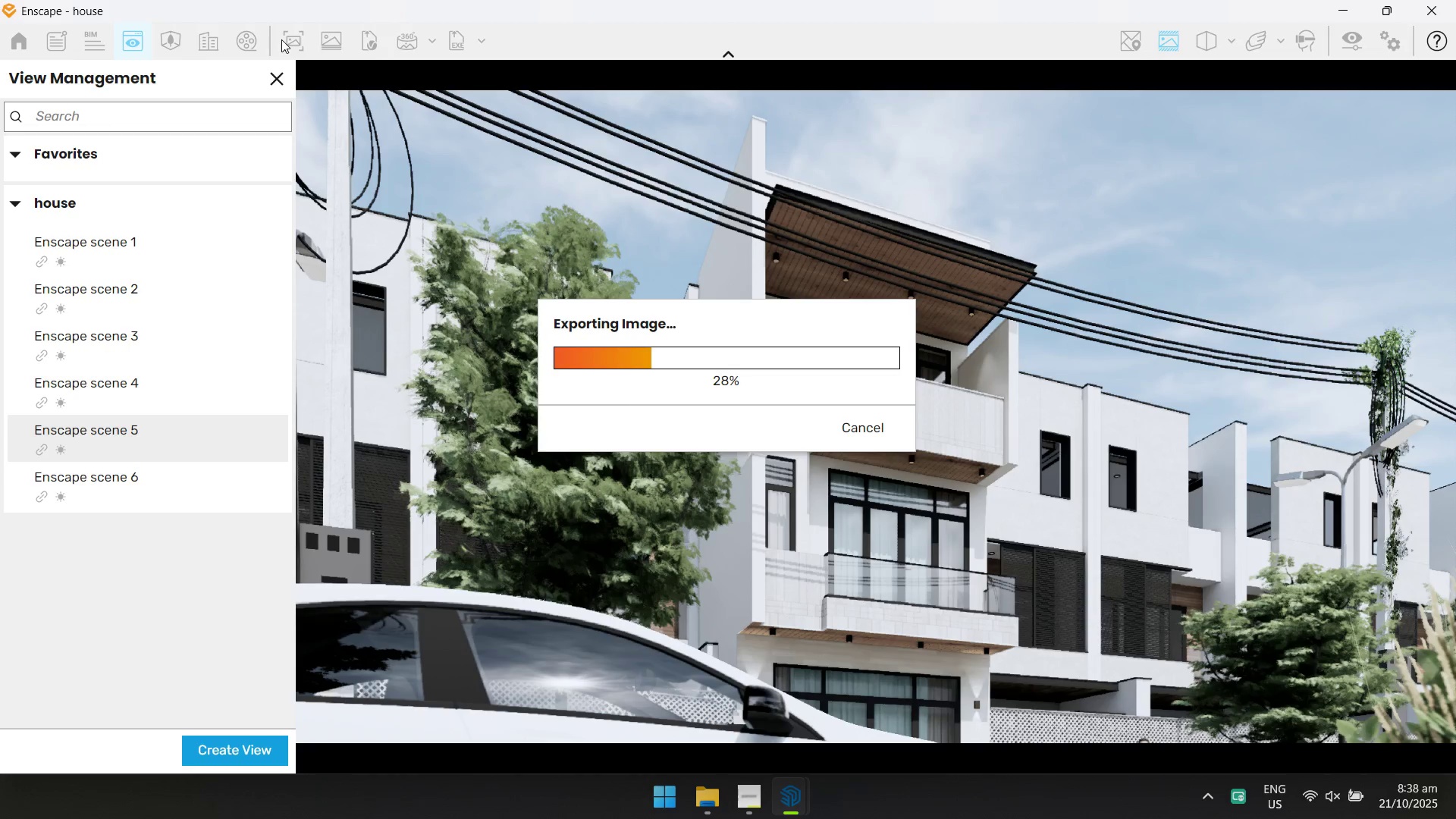 
key(Alt+AltLeft)
 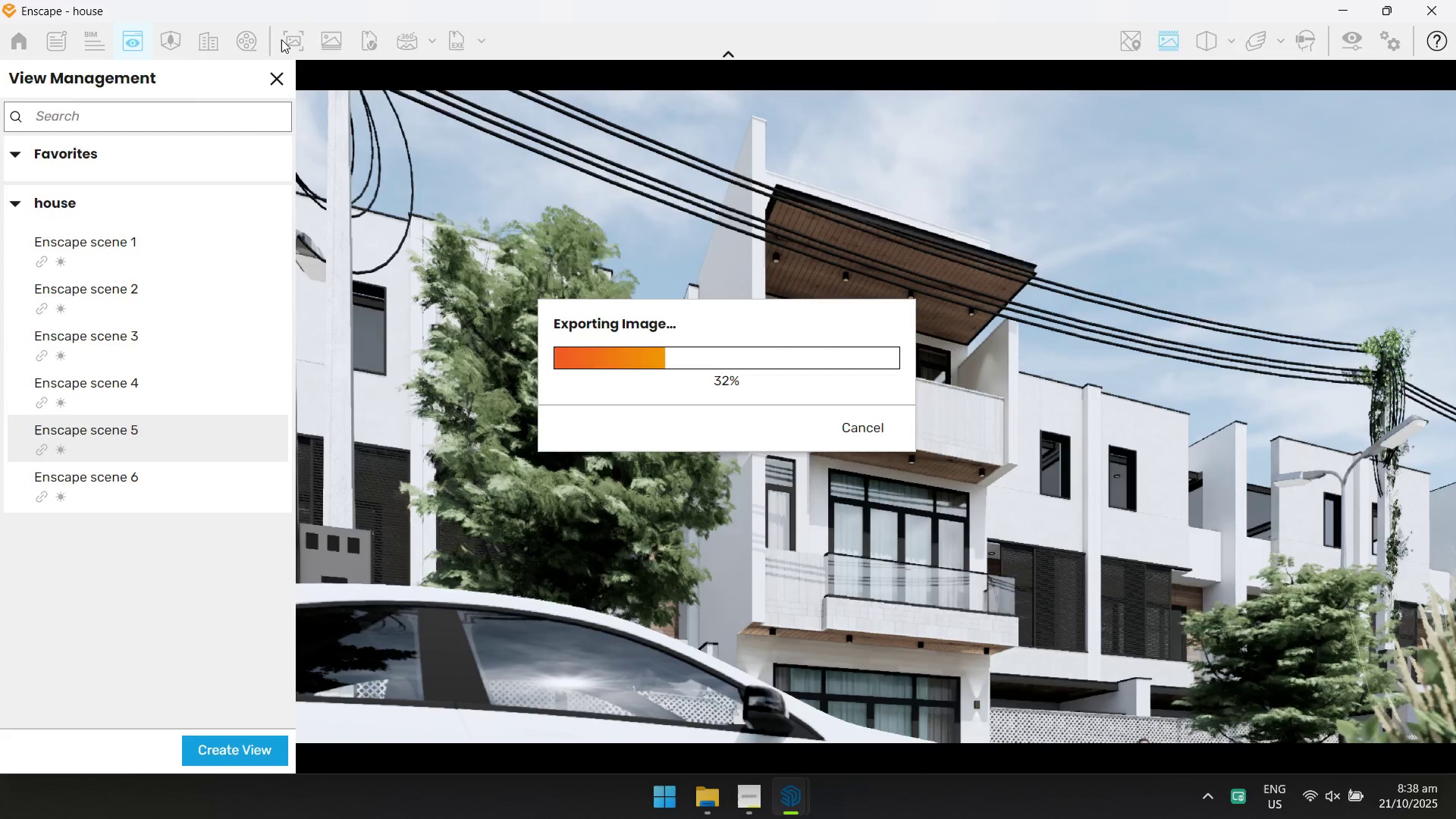 
key(Alt+Tab)
 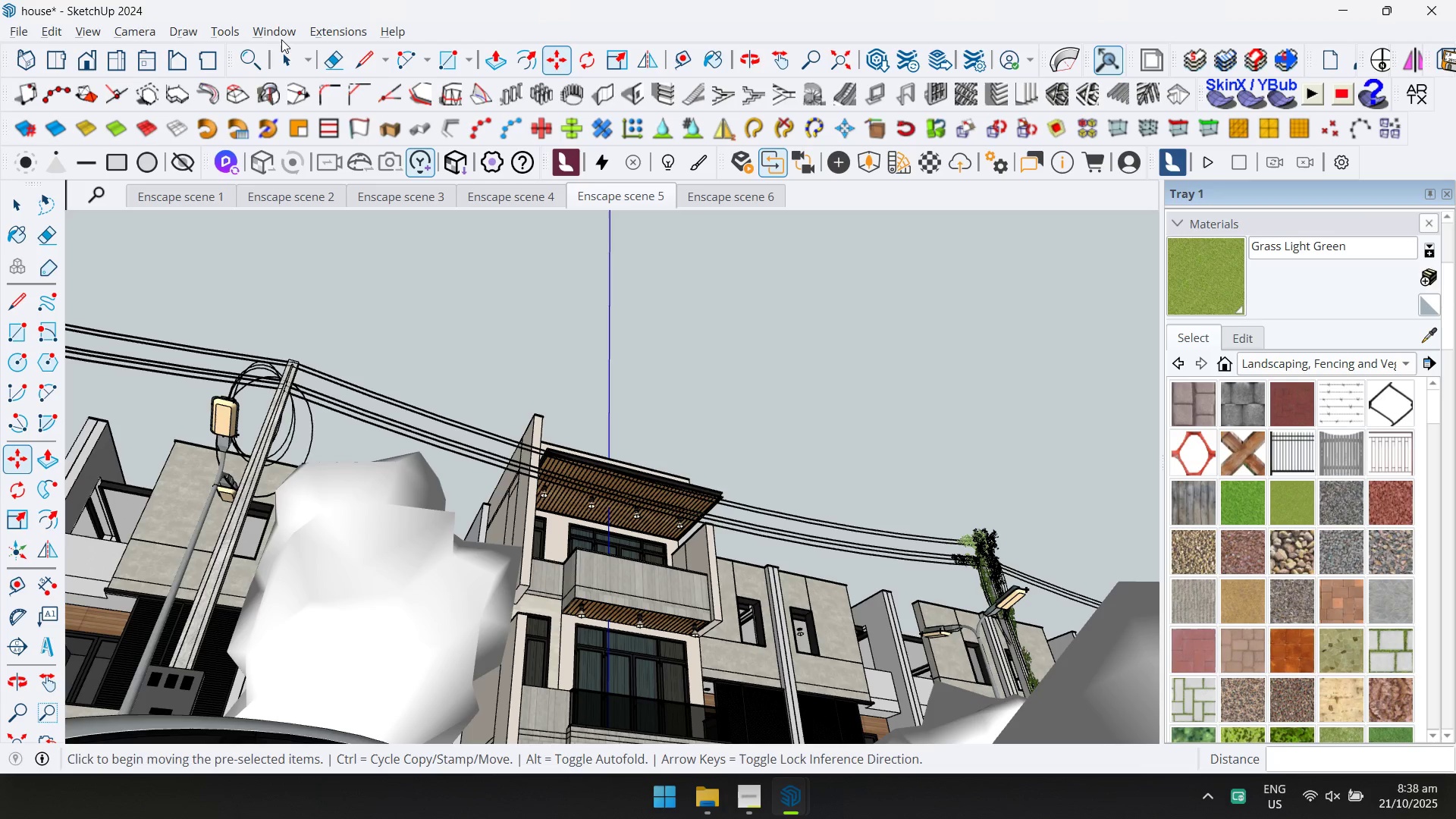 
key(Alt+AltLeft)
 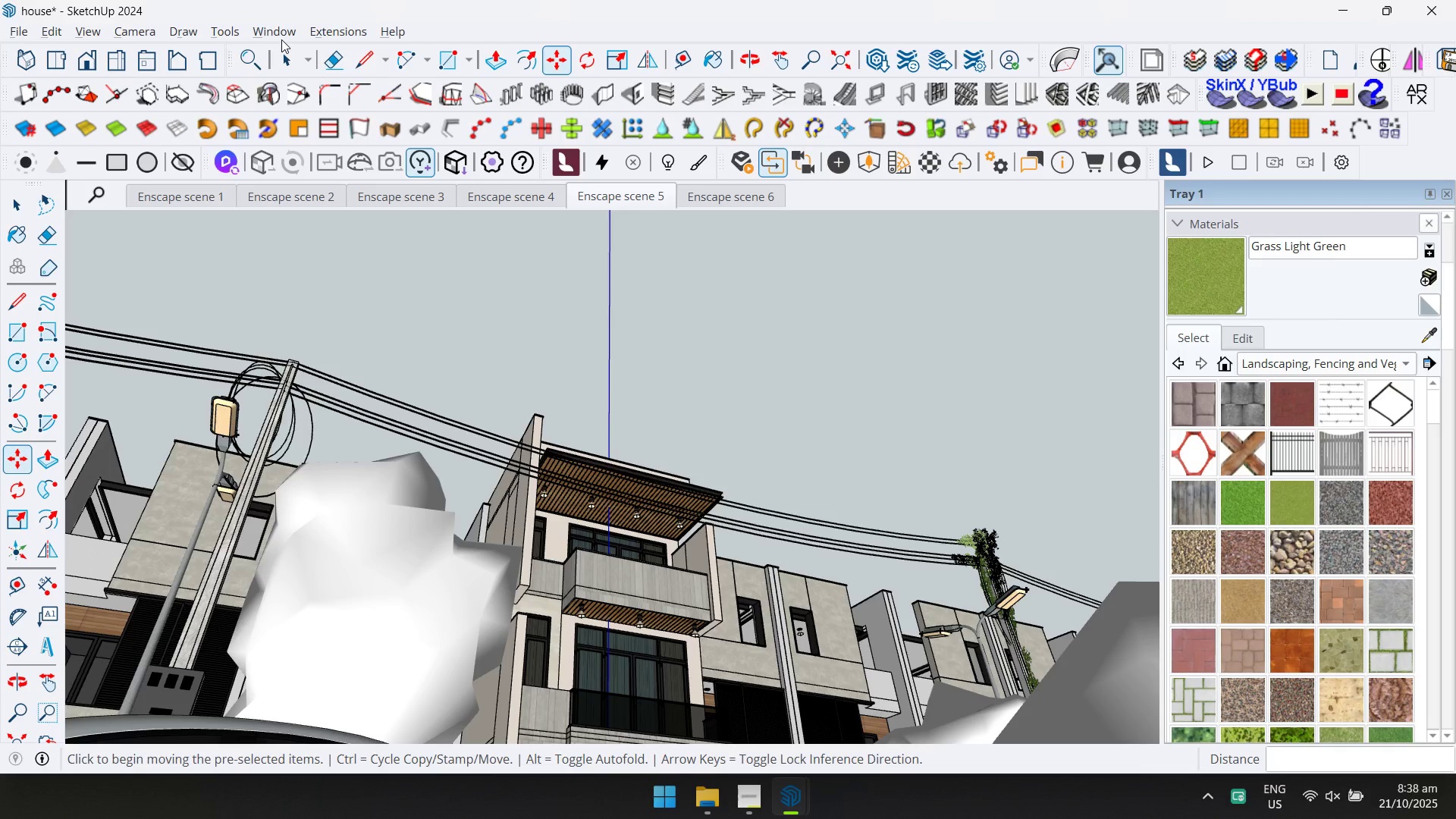 
key(Alt+Tab)
 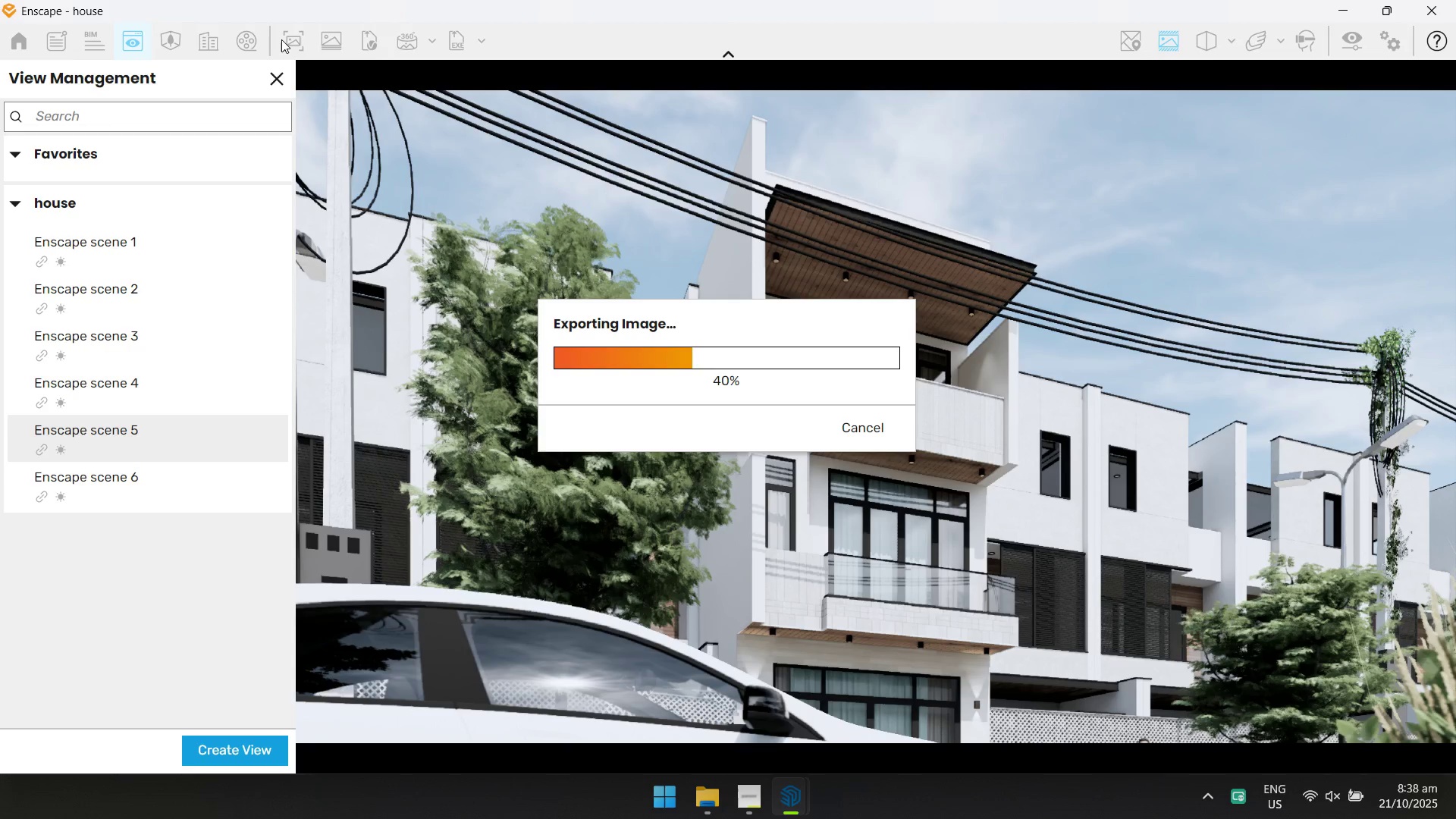 
key(Alt+AltLeft)
 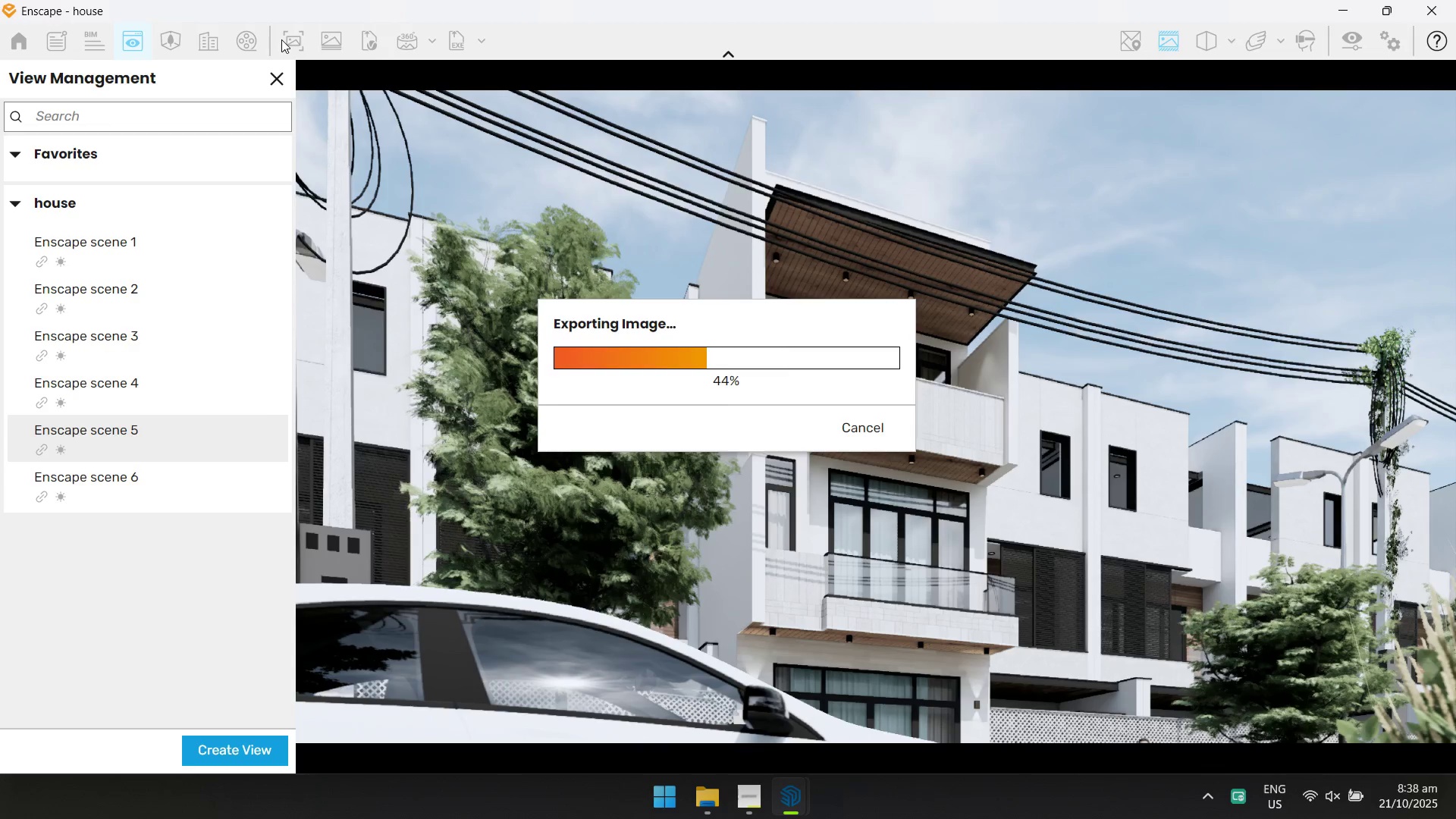 
key(Alt+Tab)
 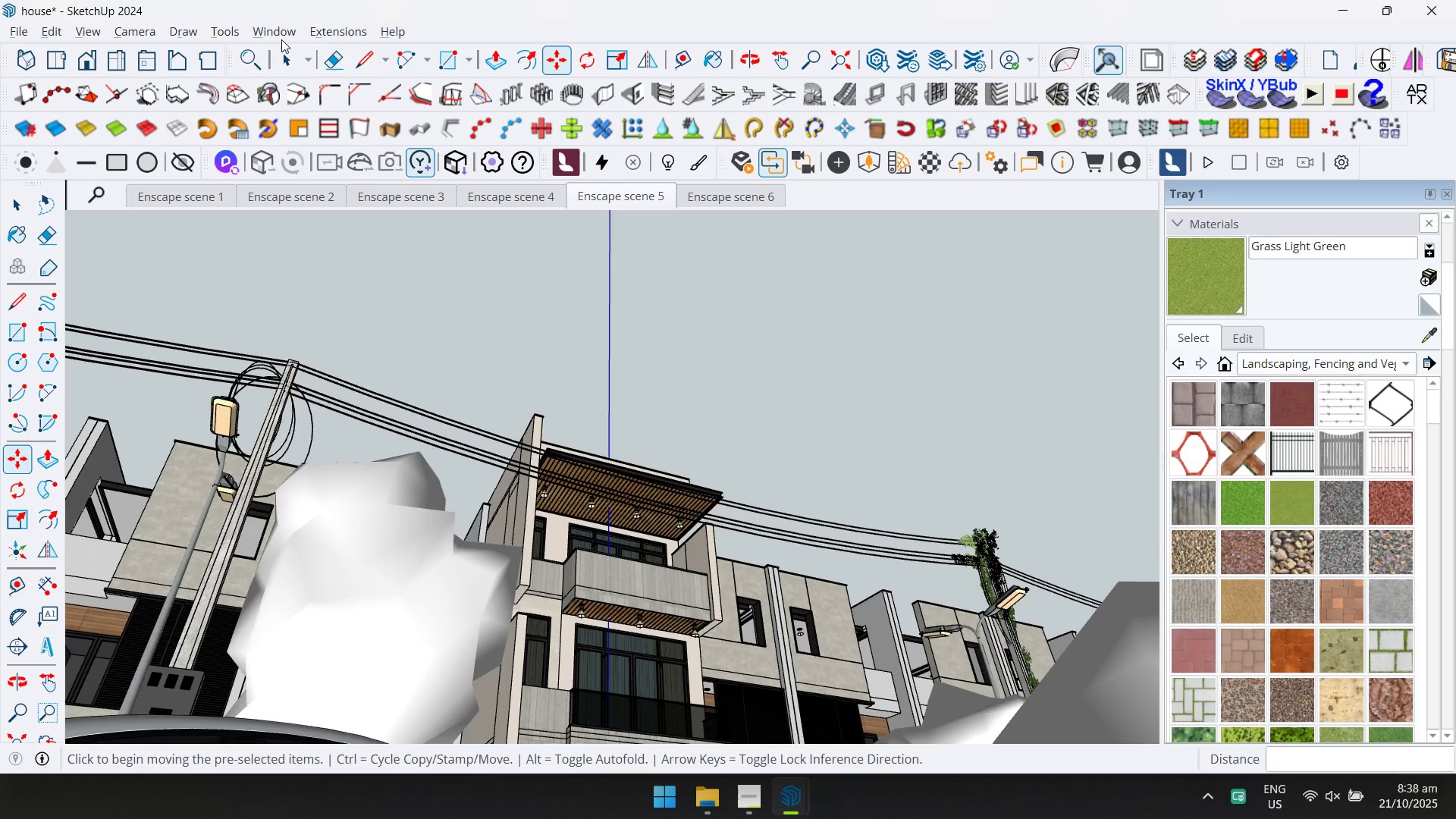 
wait(7.15)
 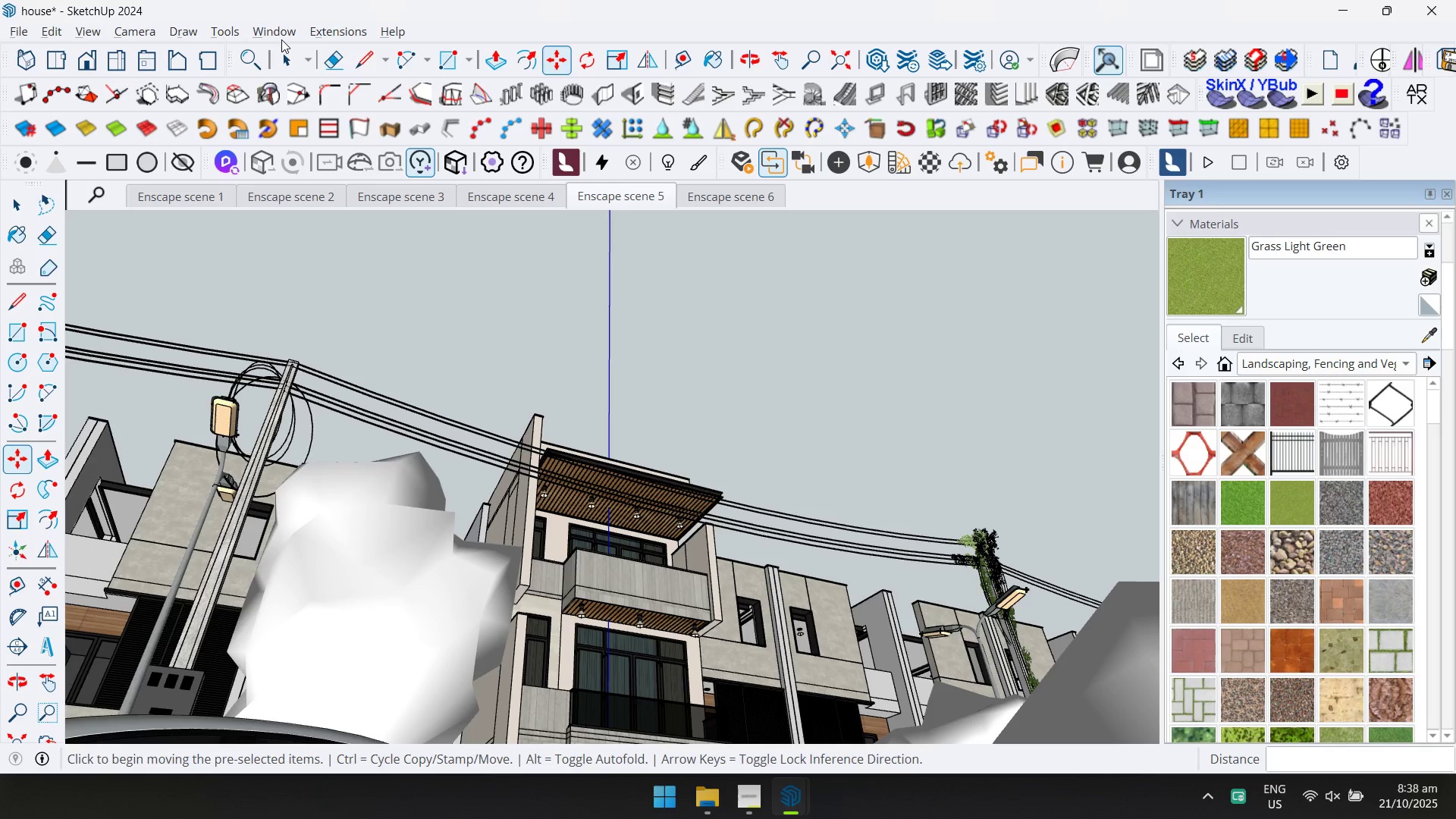 
key(Alt+AltLeft)
 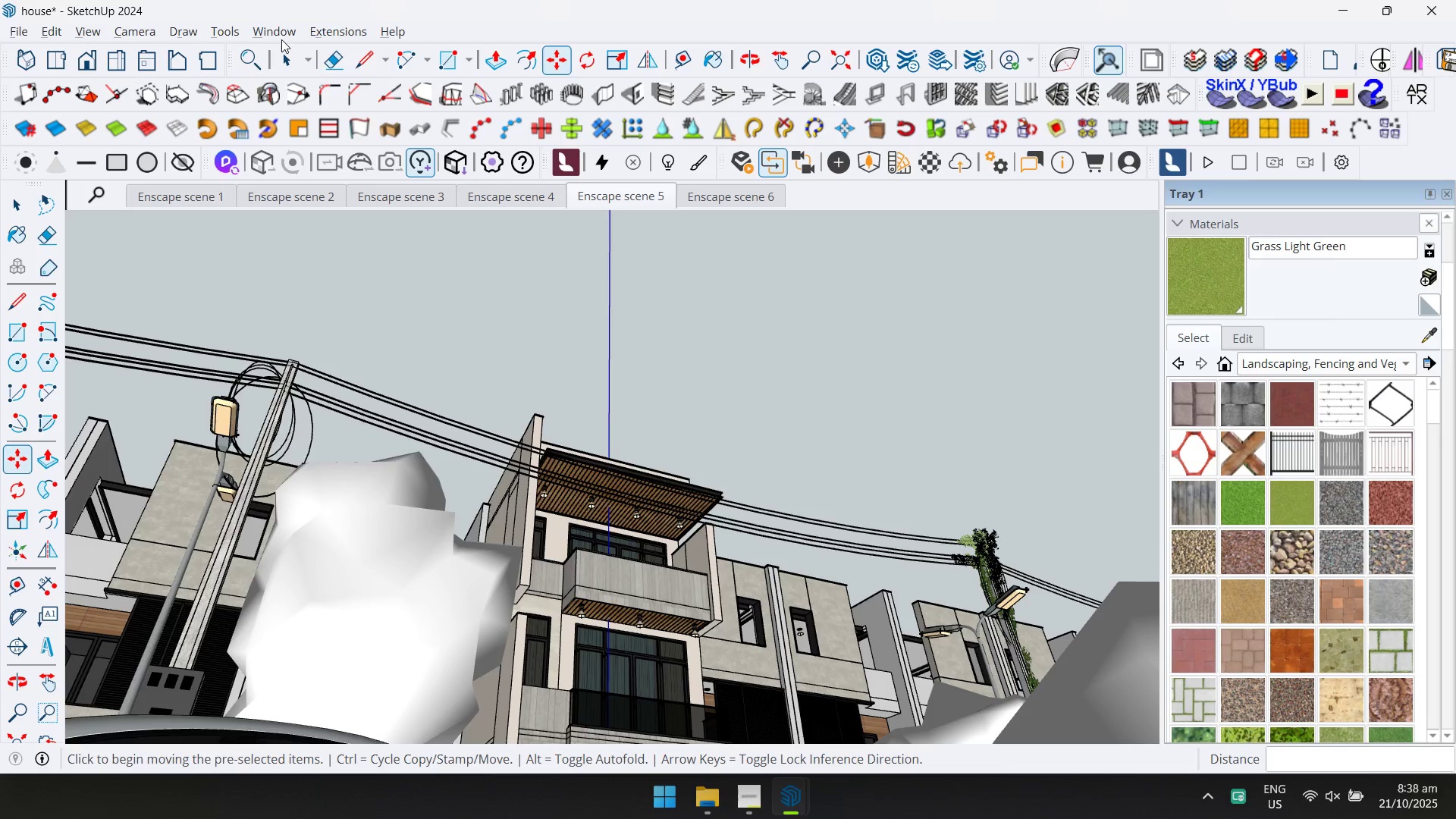 
key(Alt+Tab)
 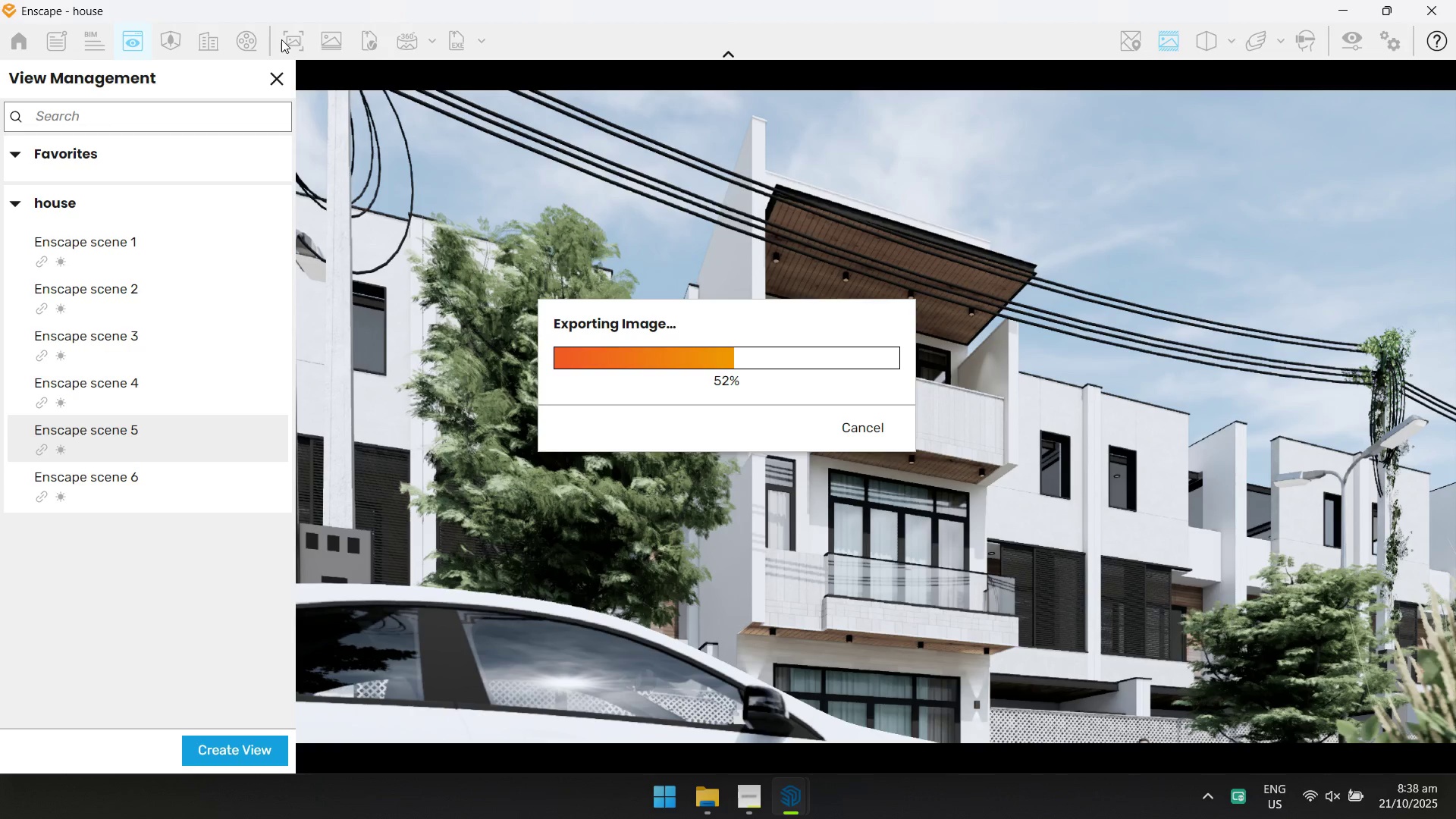 
key(Alt+AltLeft)
 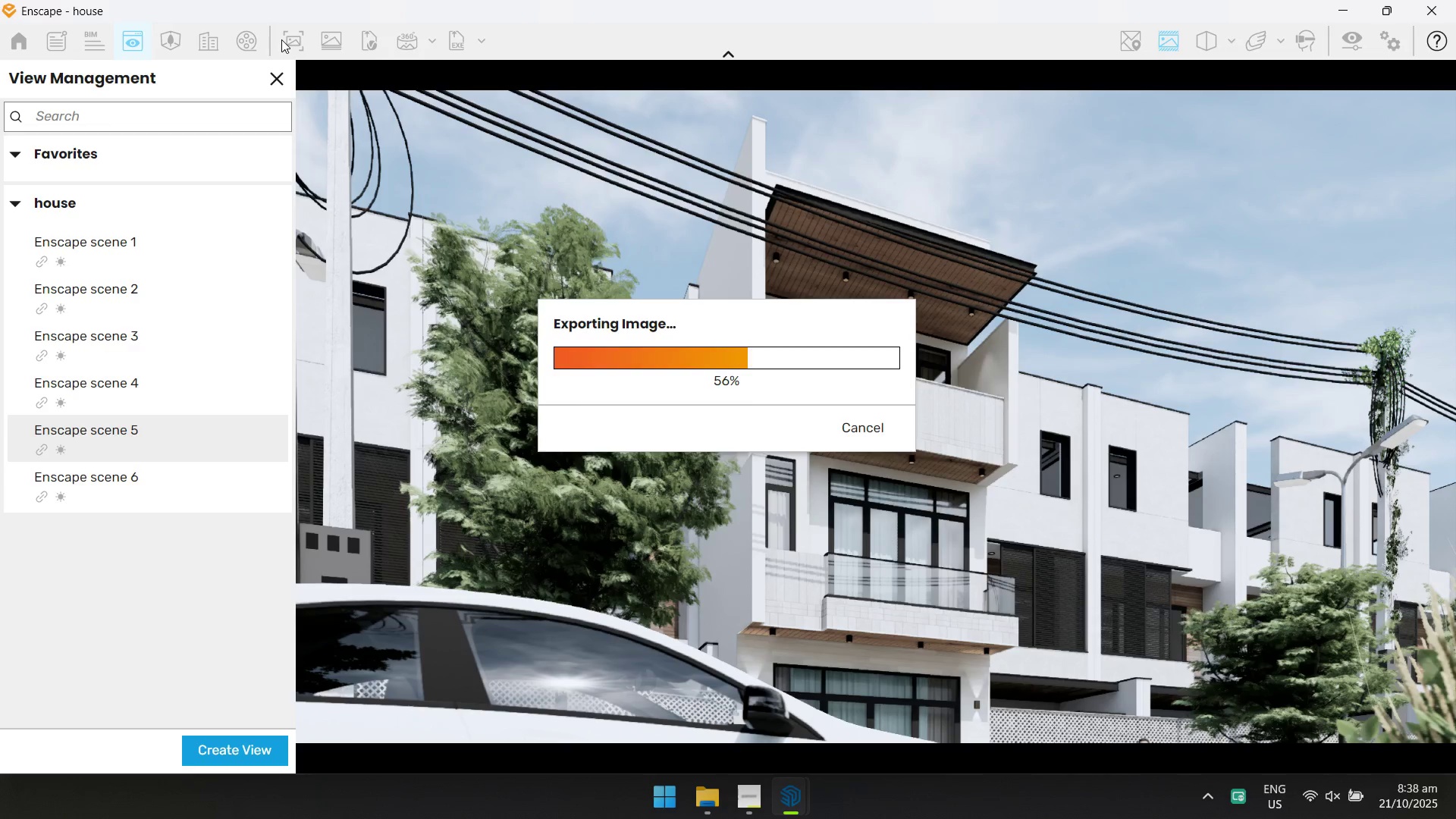 
key(Alt+Tab)
 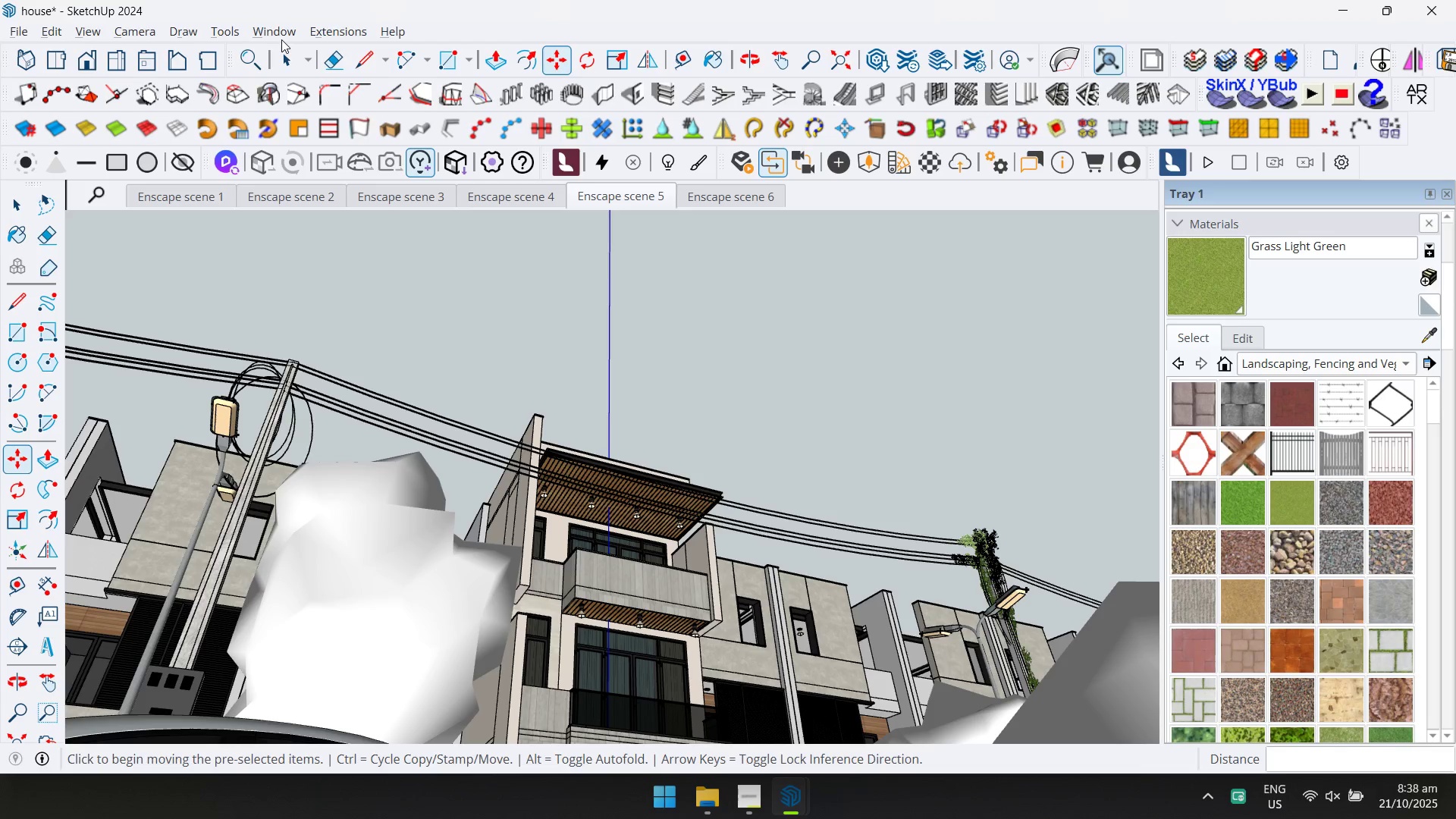 
wait(11.59)
 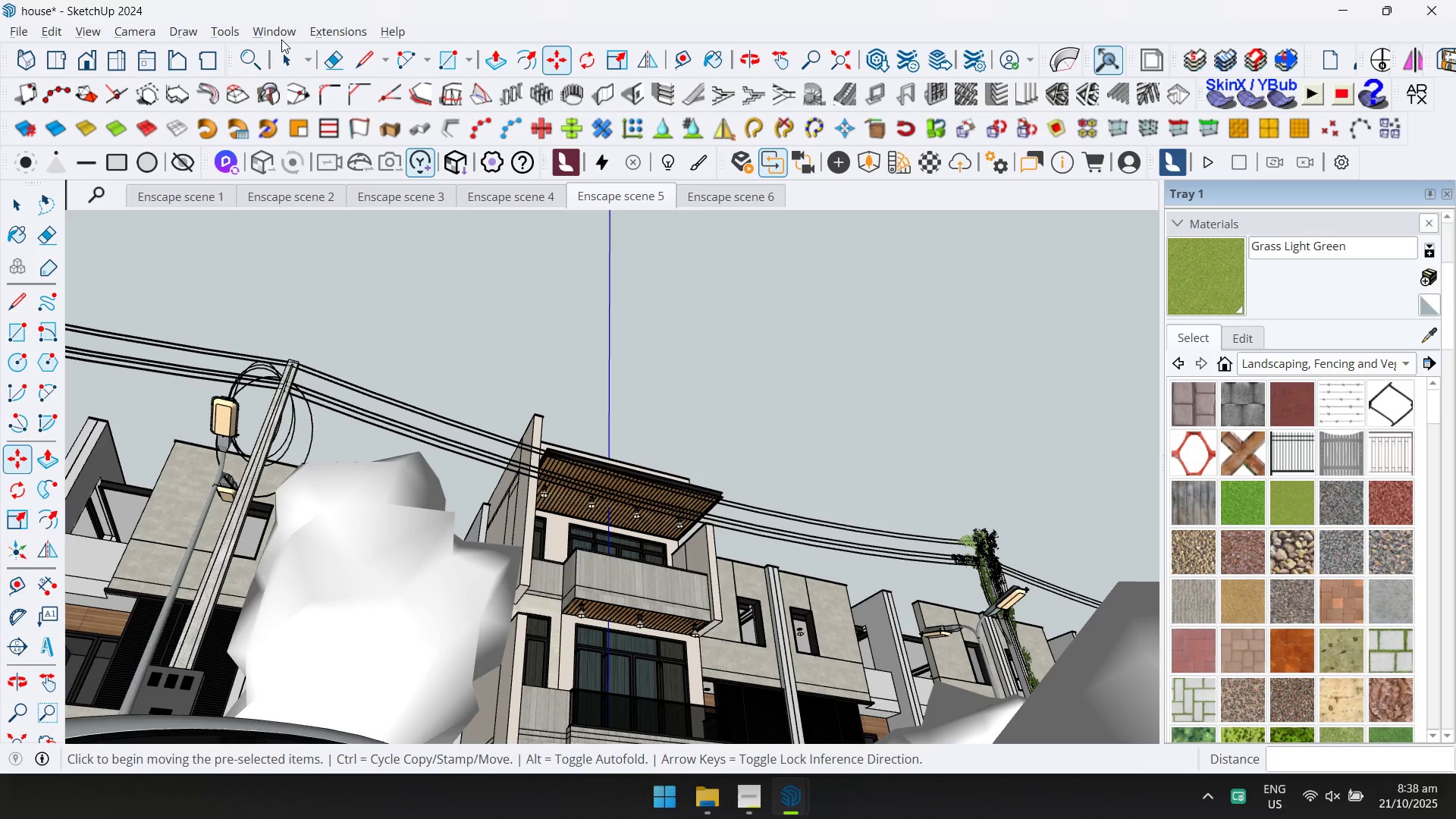 
key(Alt+AltLeft)
 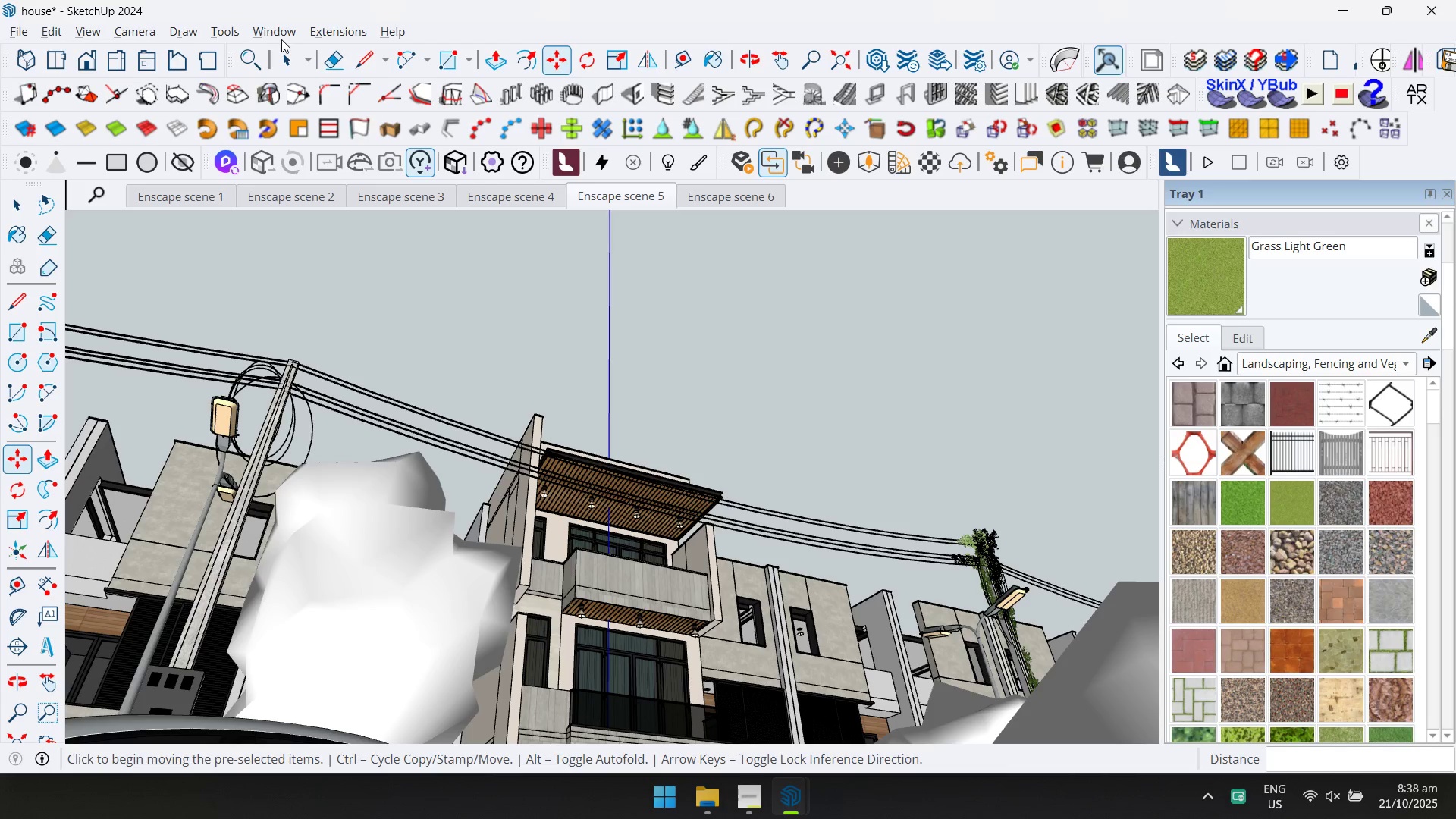 
key(Alt+Tab)
 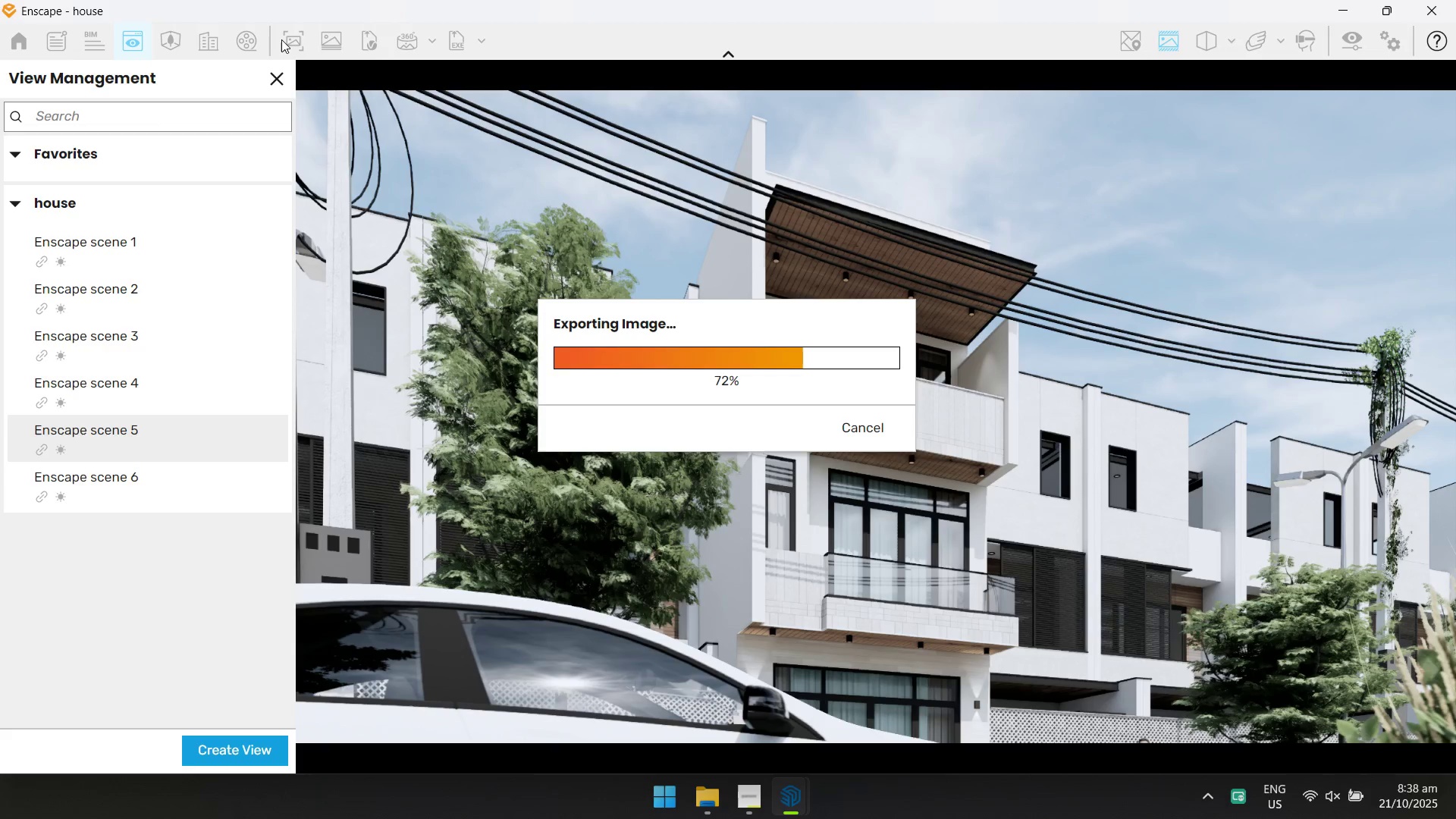 
wait(6.42)
 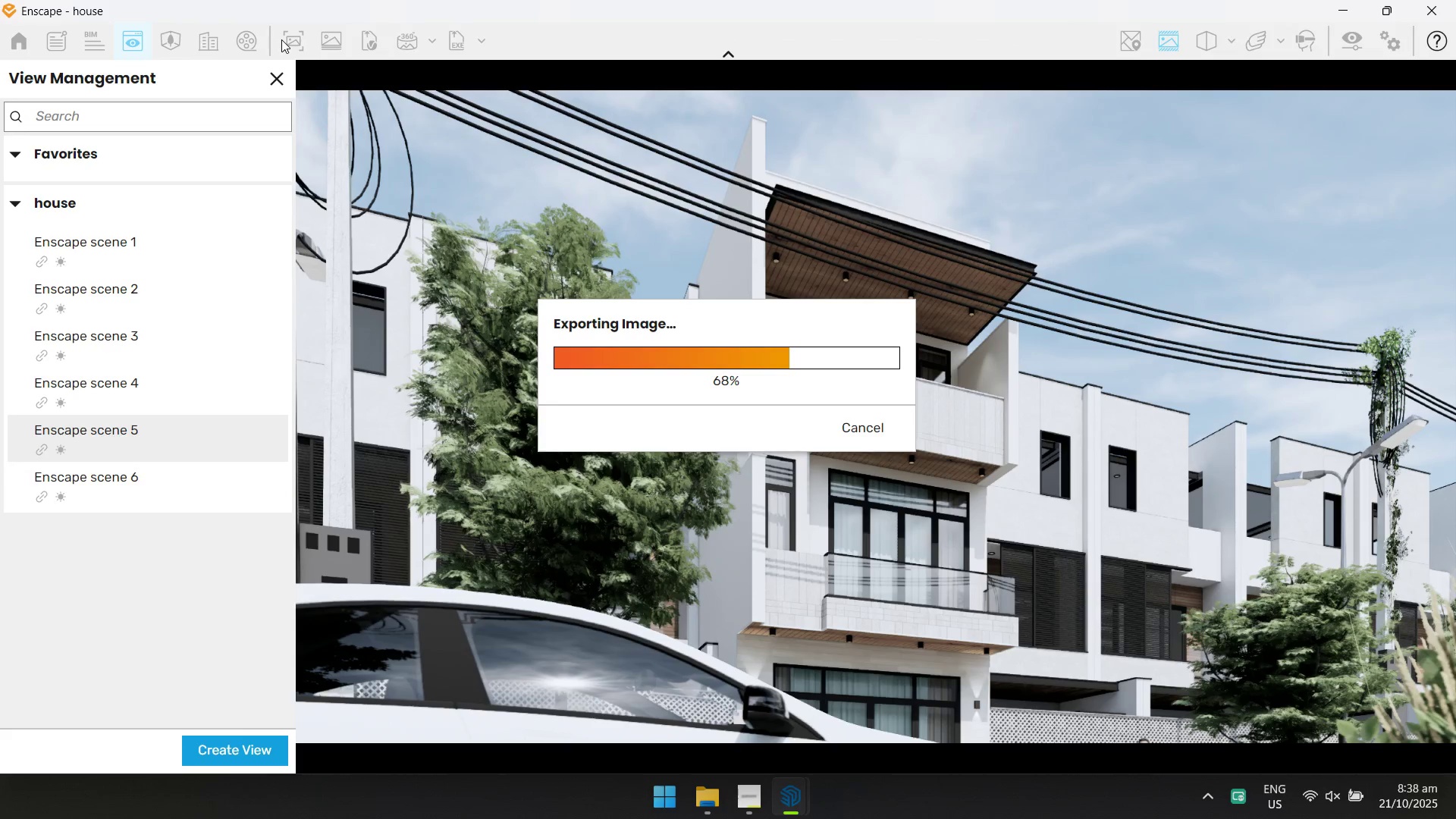 
key(Alt+AltLeft)
 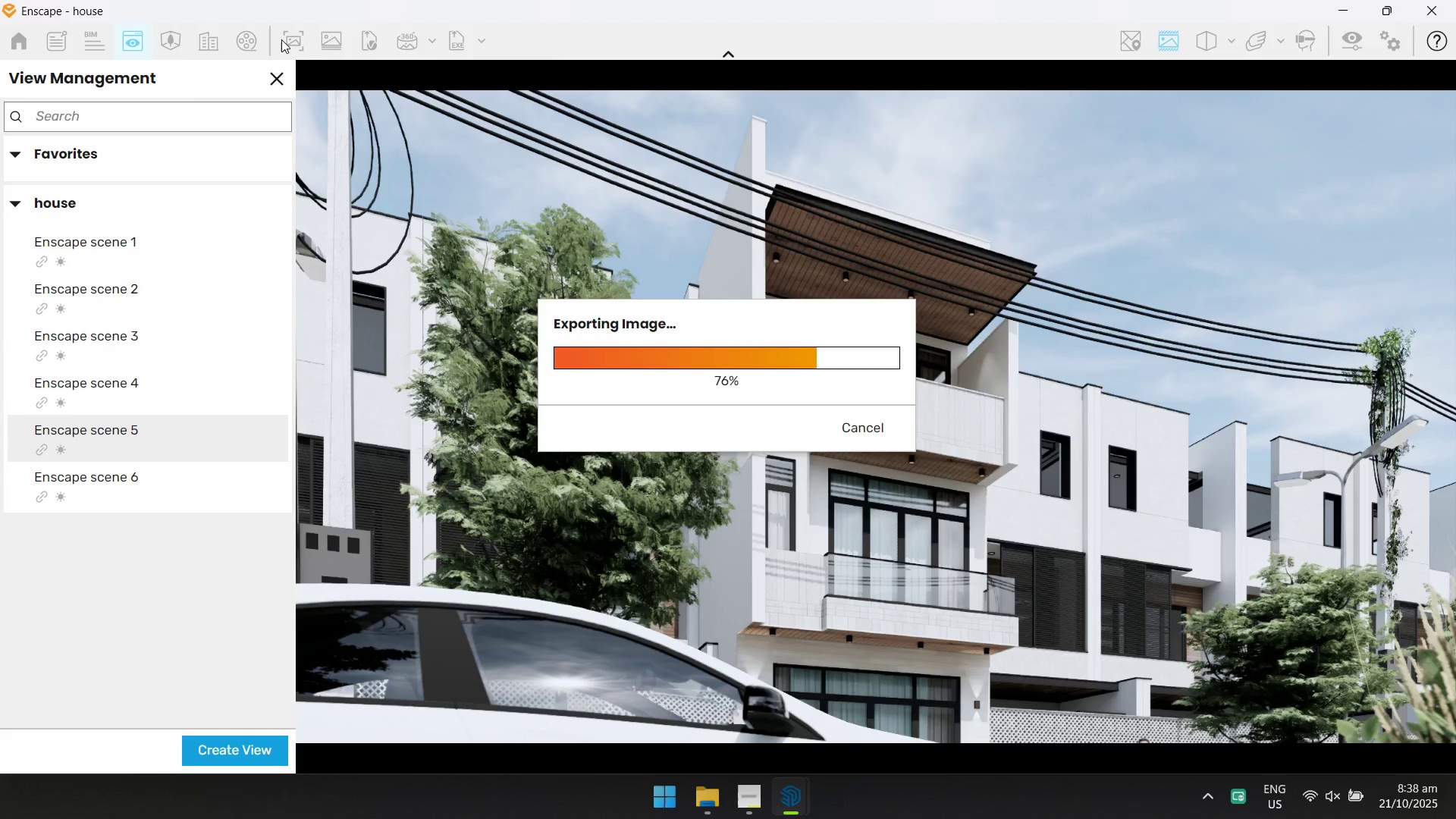 
key(Alt+Tab)
 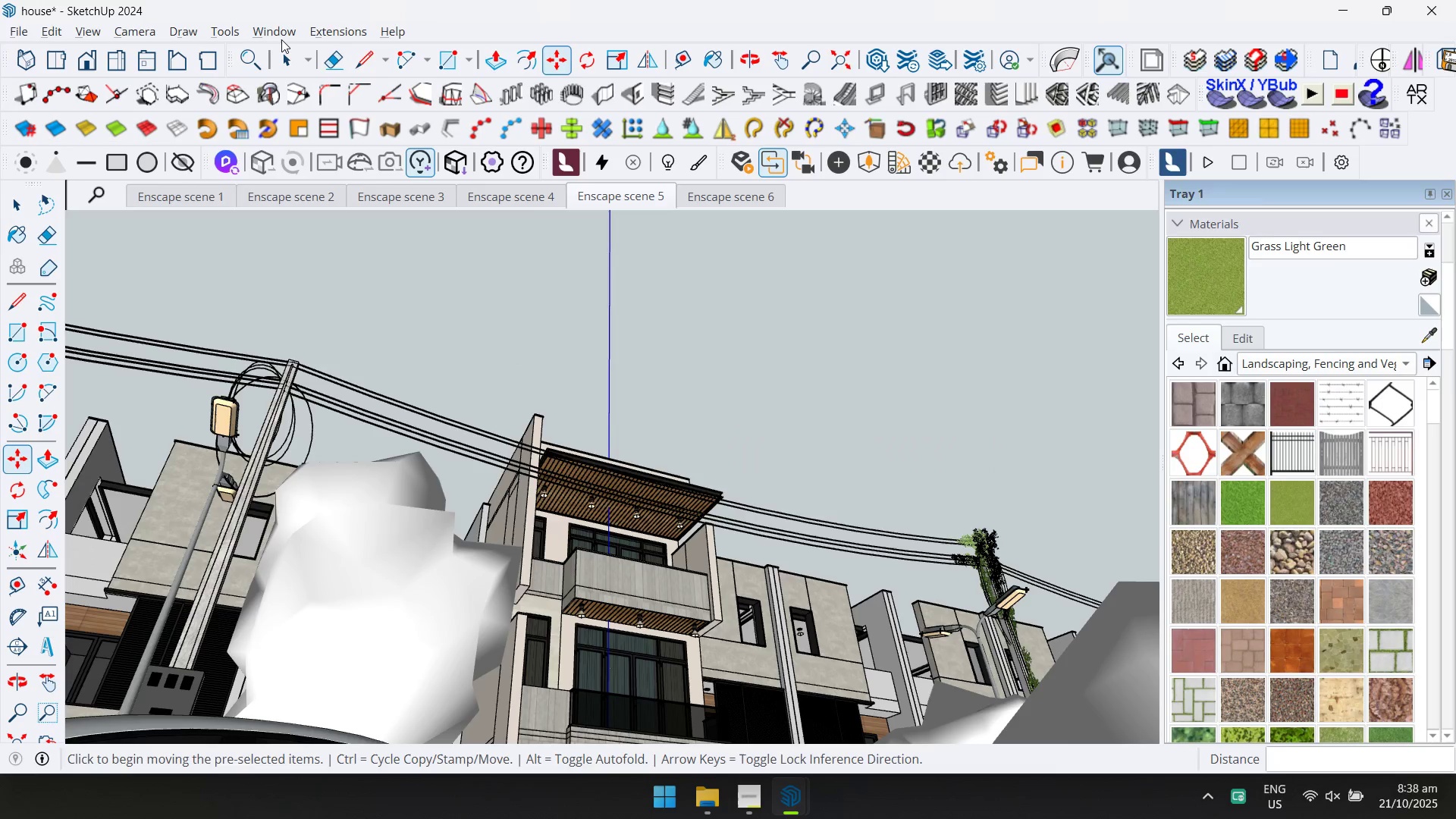 
key(Alt+AltLeft)
 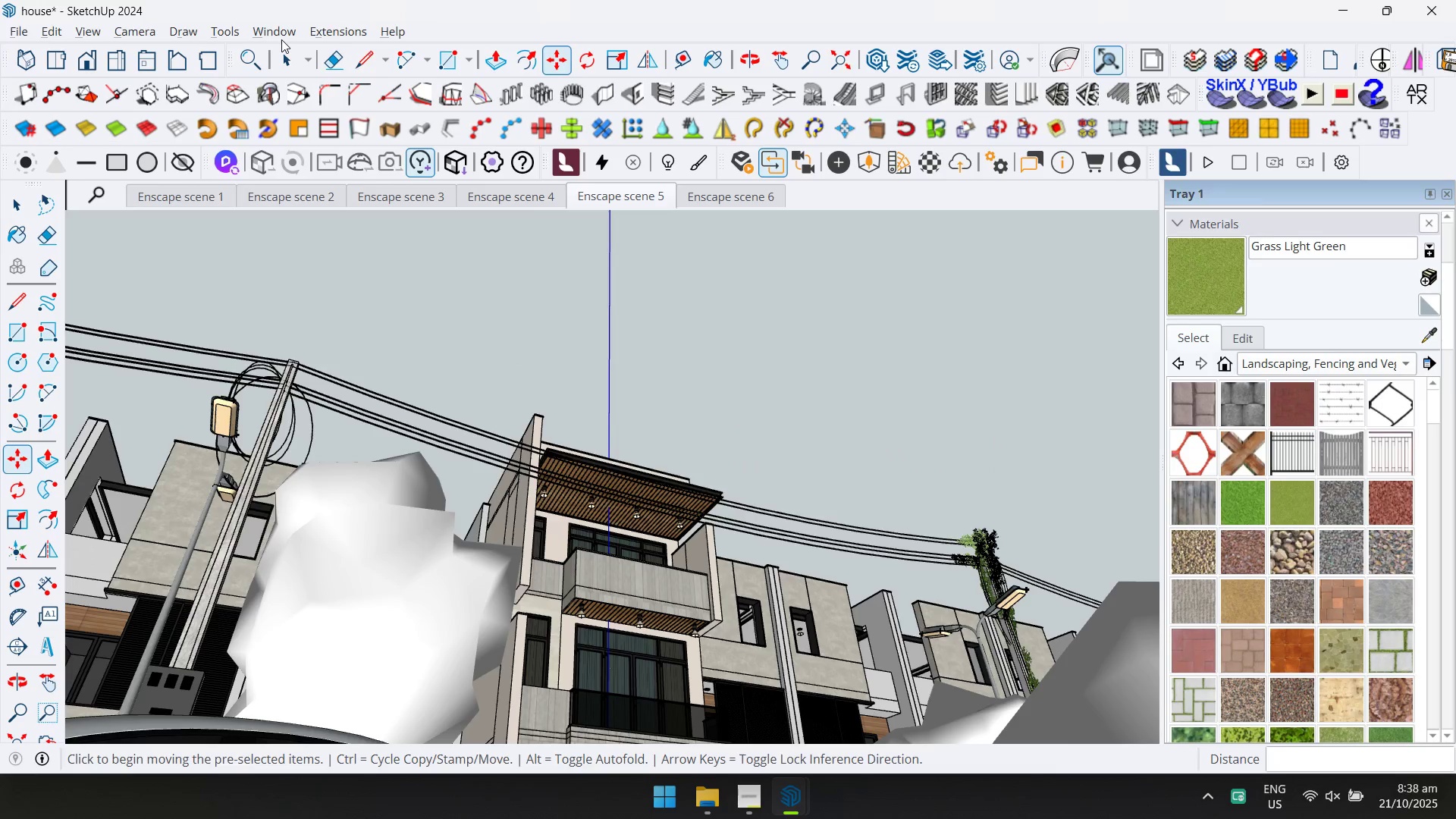 
key(Alt+Tab)
 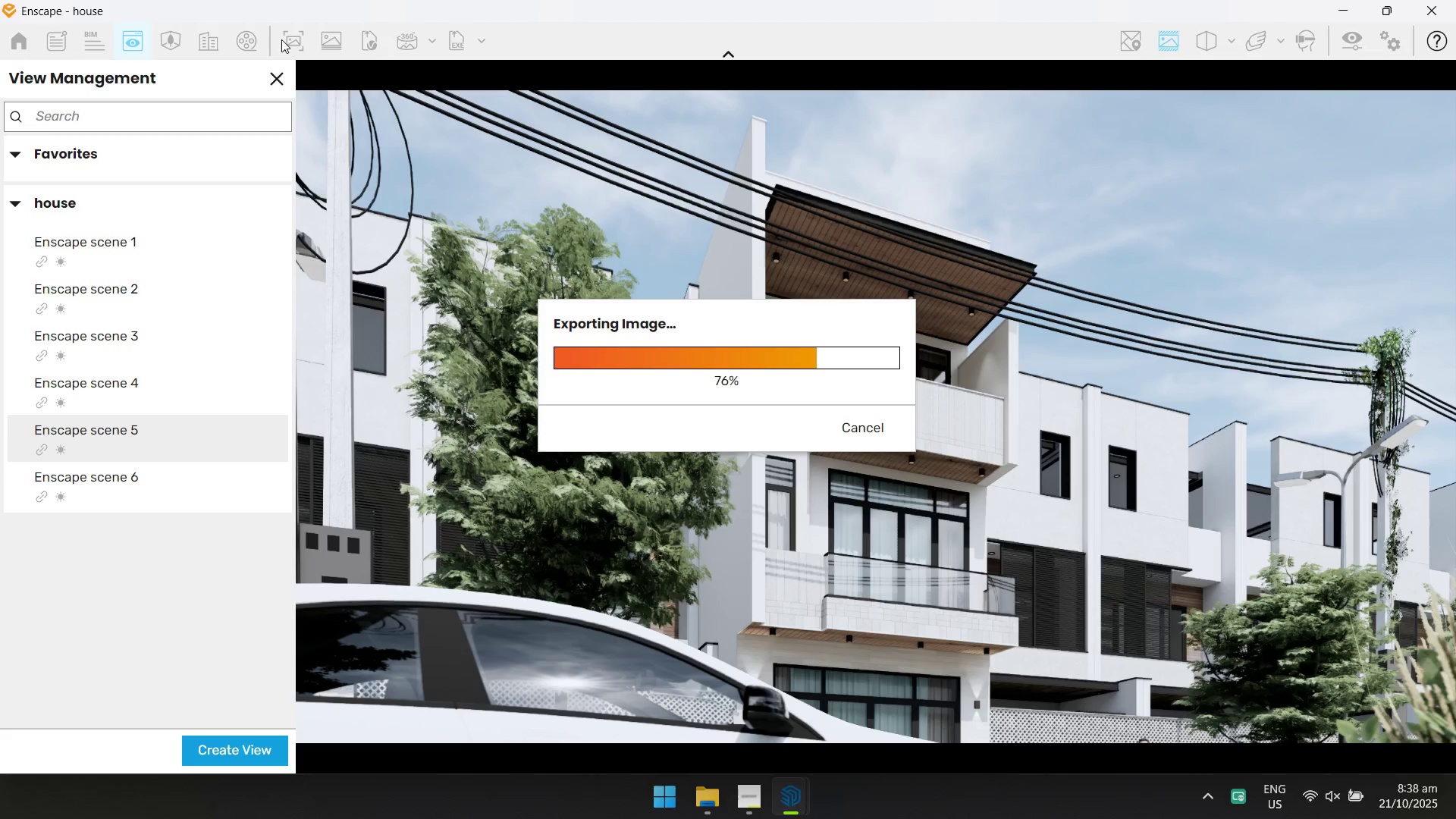 
key(Alt+AltLeft)
 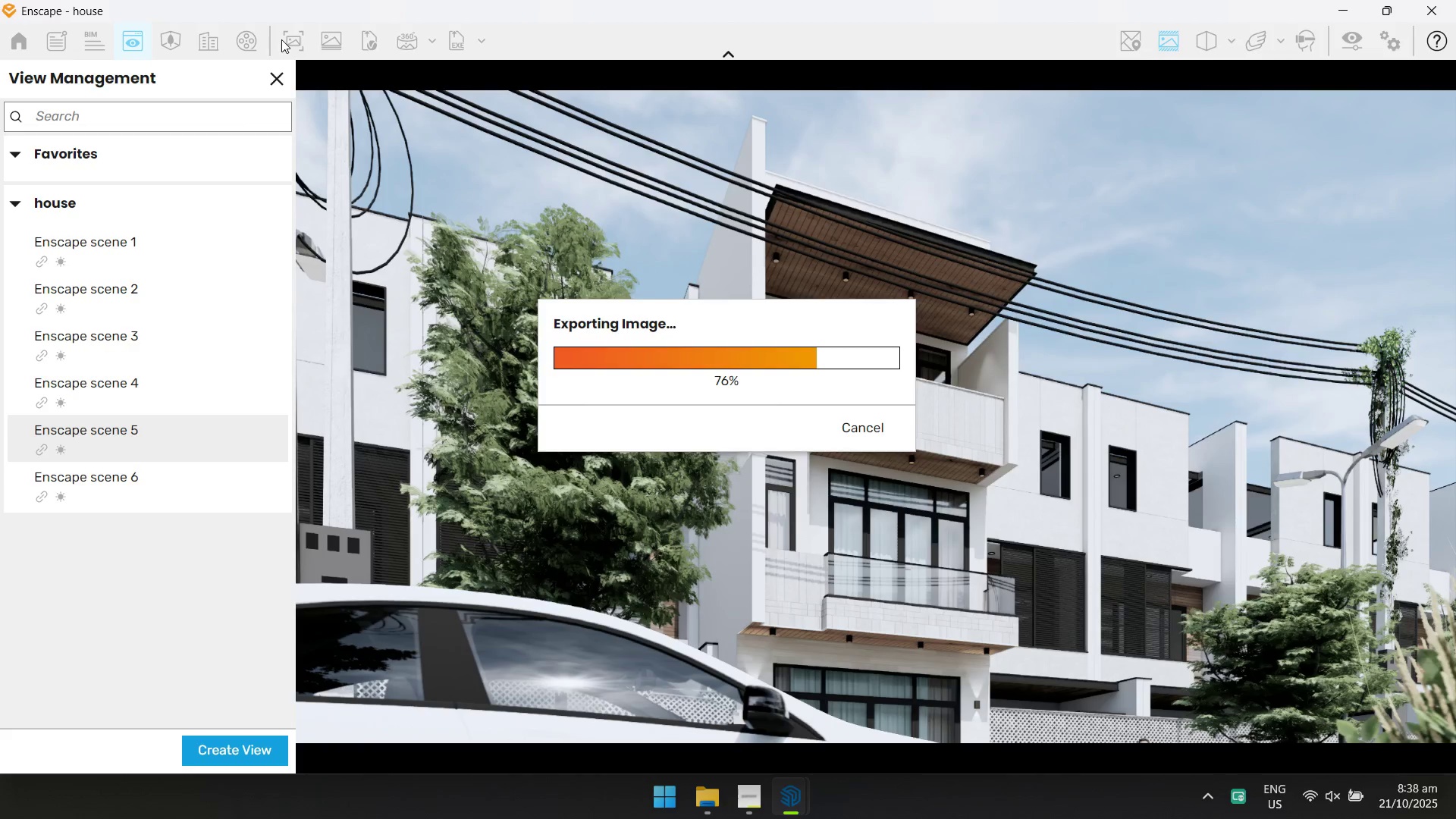 
key(Alt+Tab)
 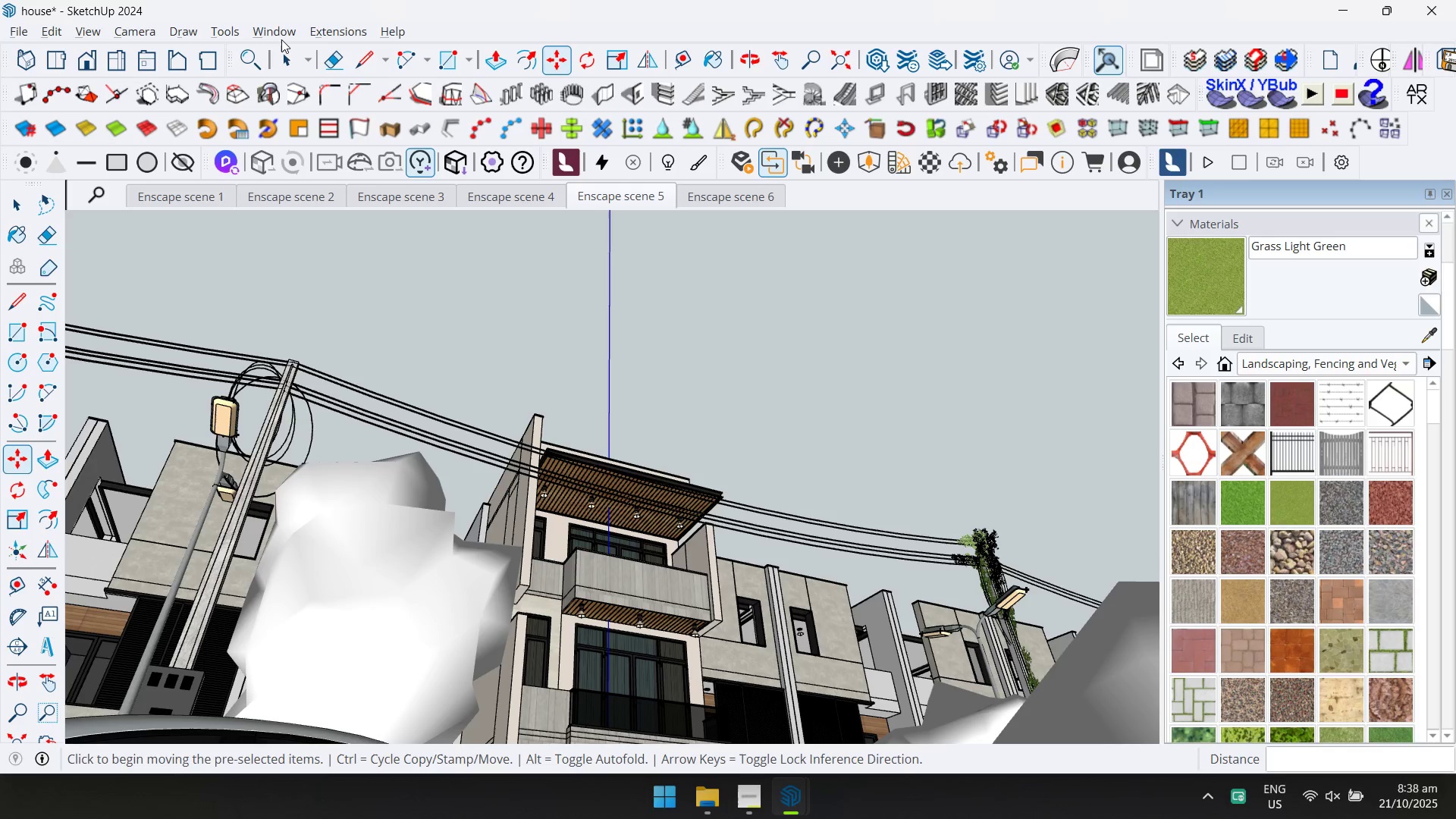 
key(Alt+AltLeft)
 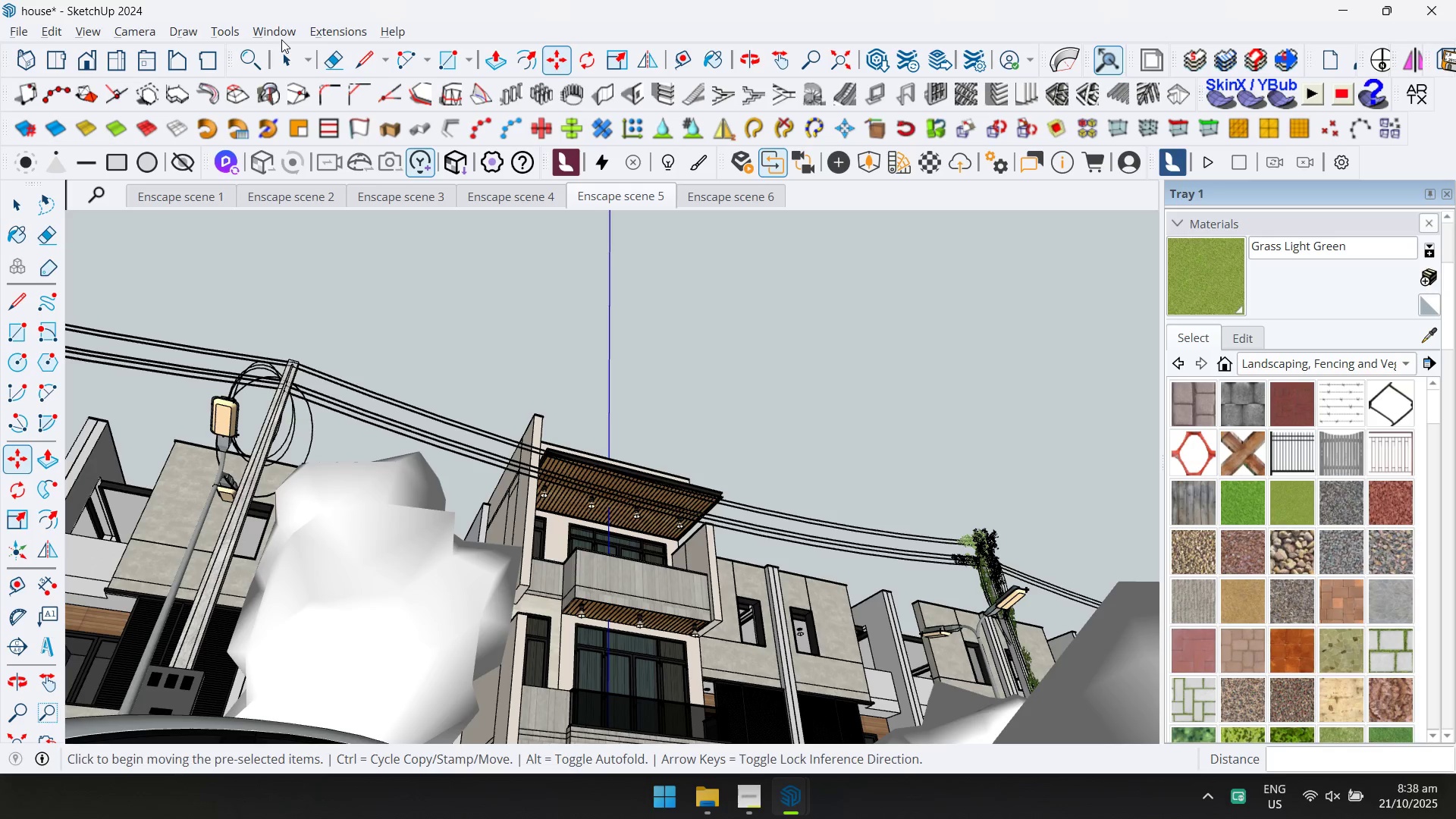 
key(Alt+Tab)
 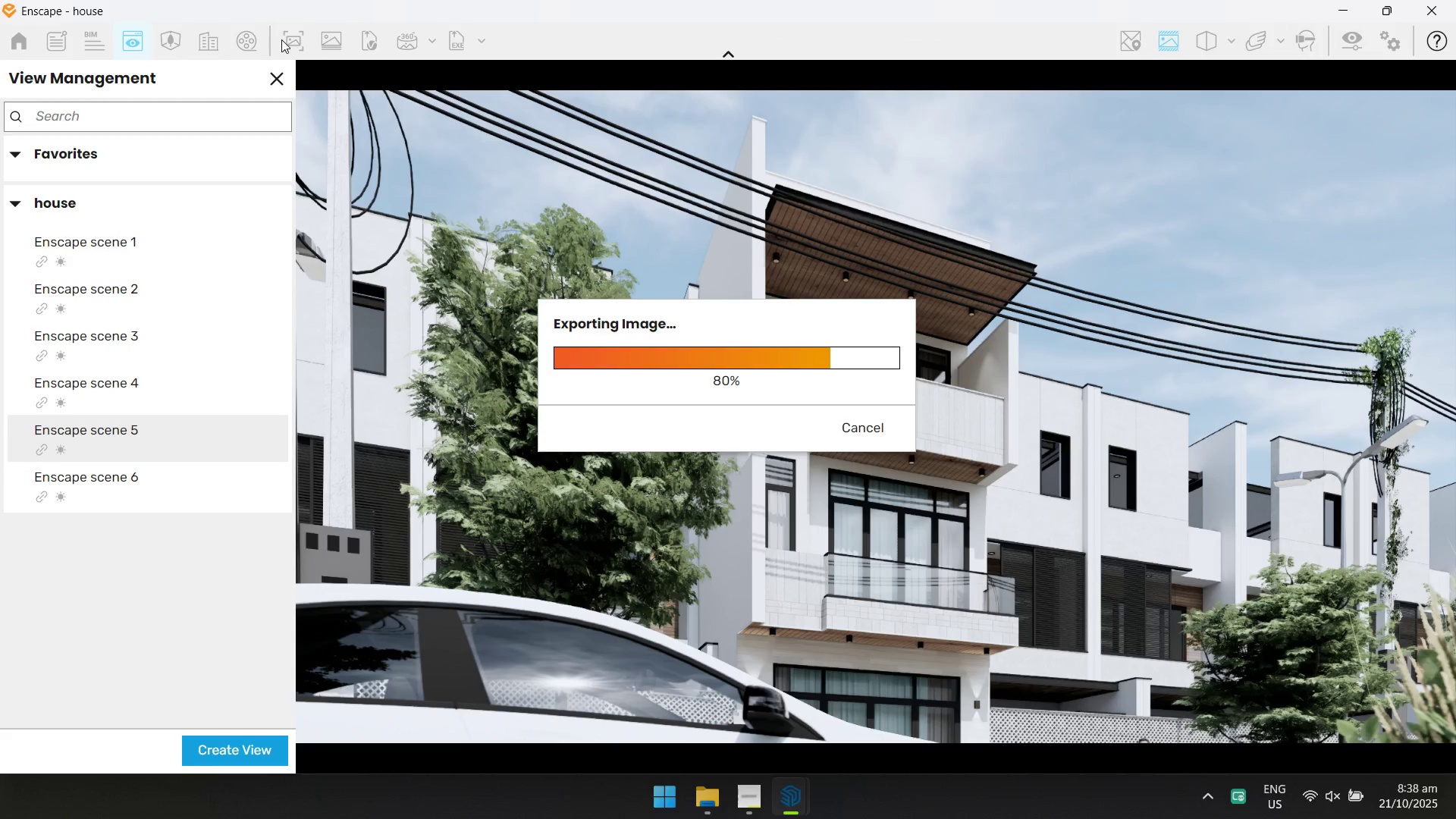 
key(Alt+AltLeft)
 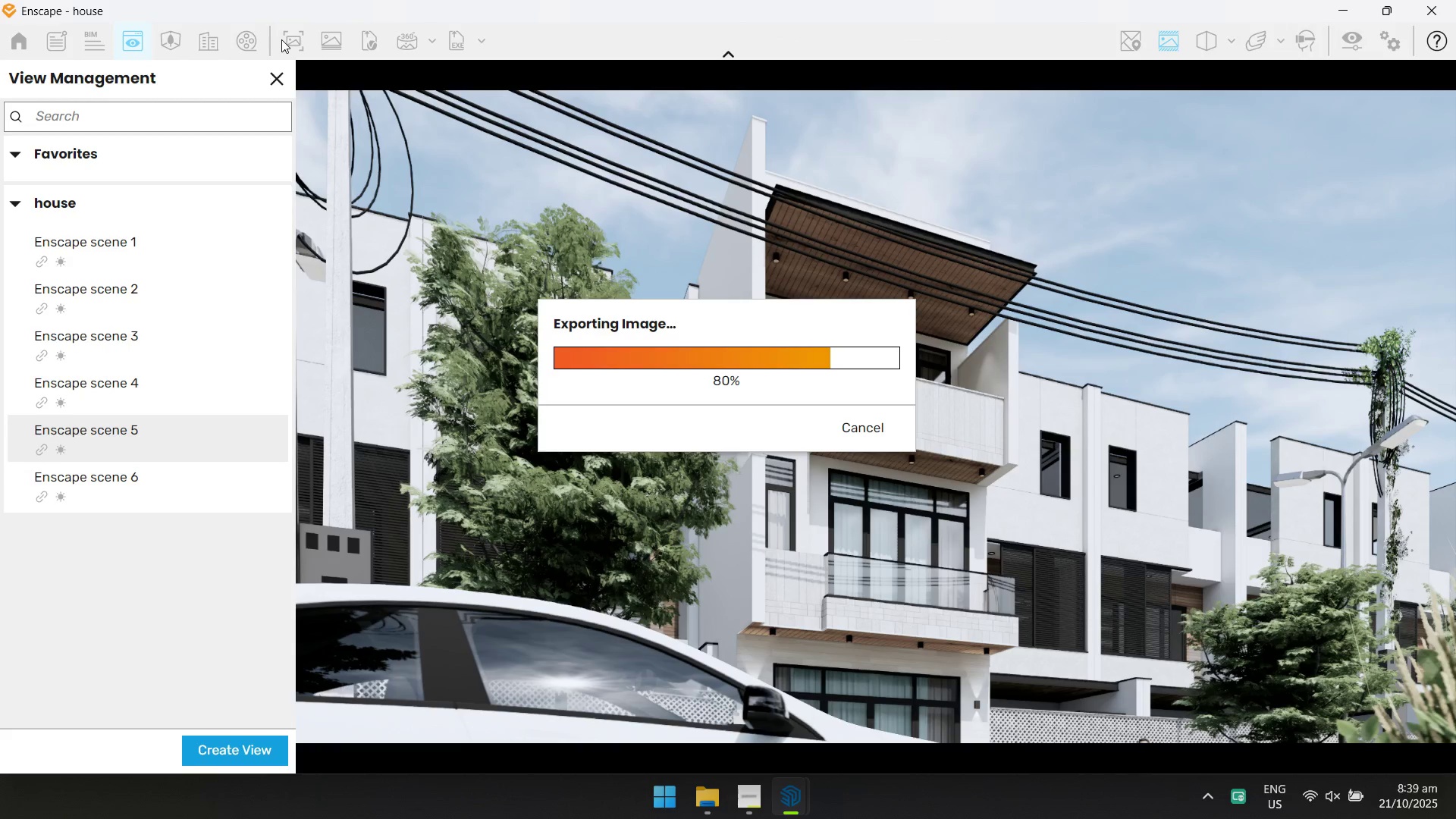 
key(Alt+Tab)
 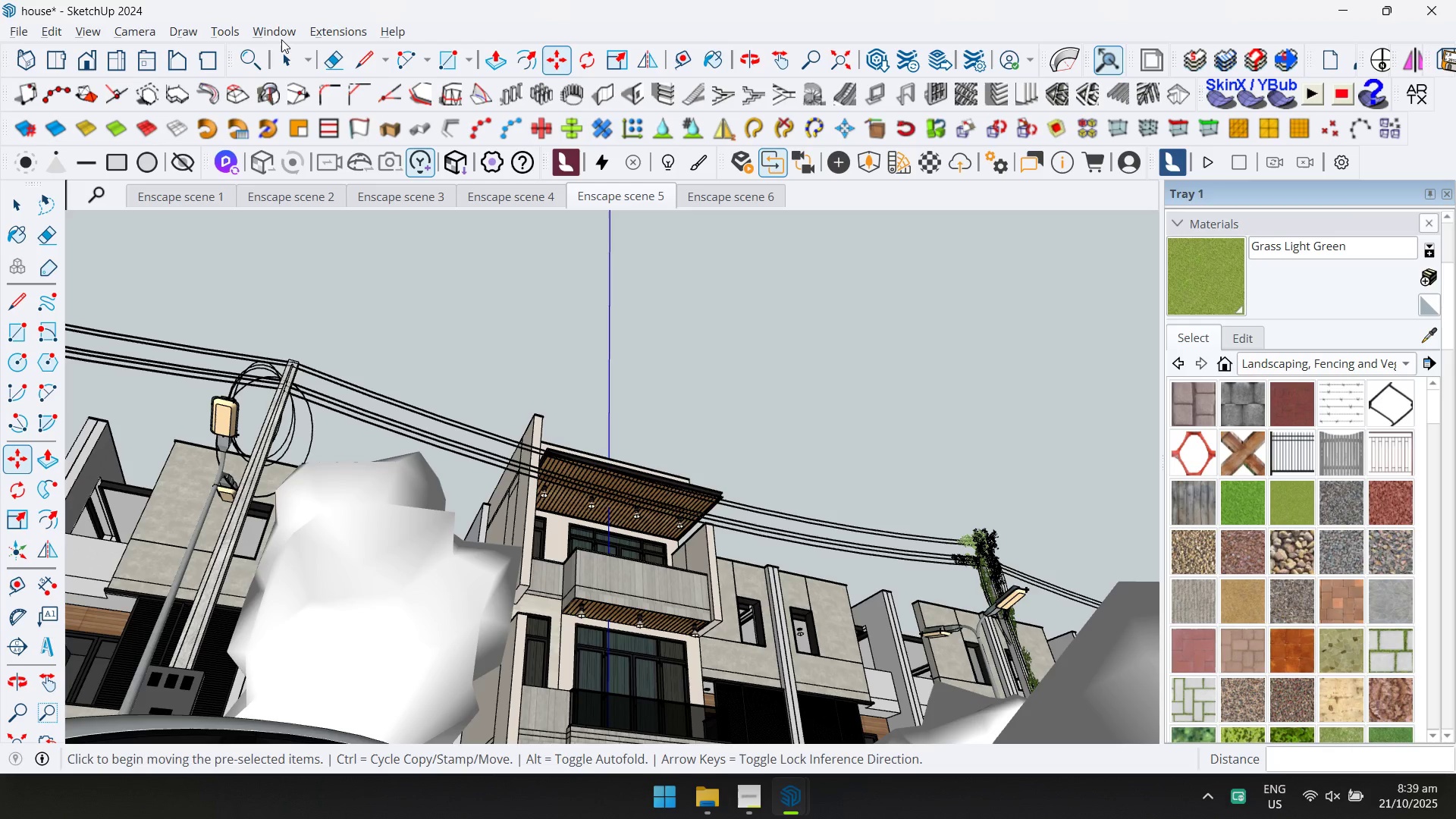 
key(Alt+AltLeft)
 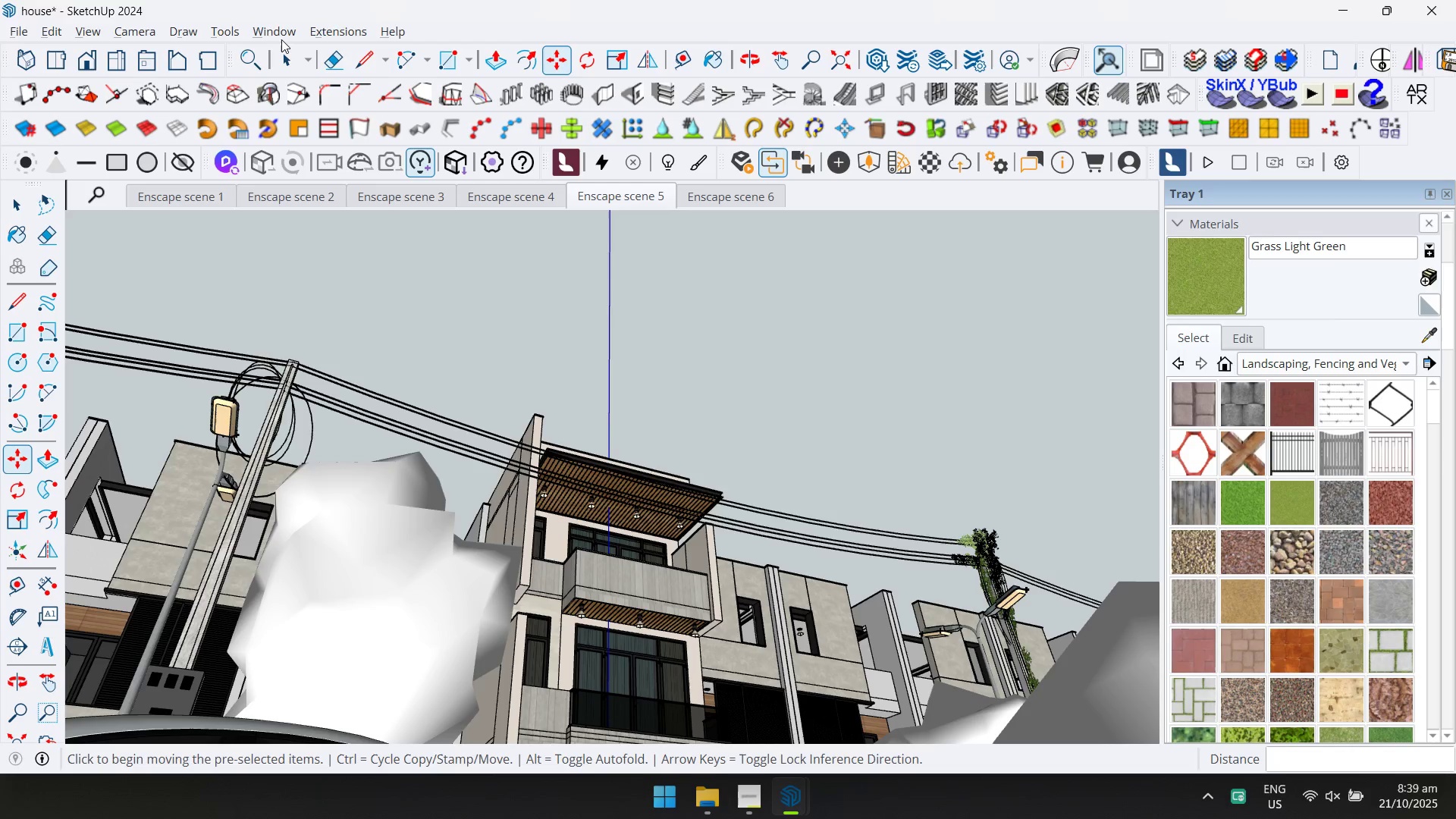 
key(Alt+Tab)
 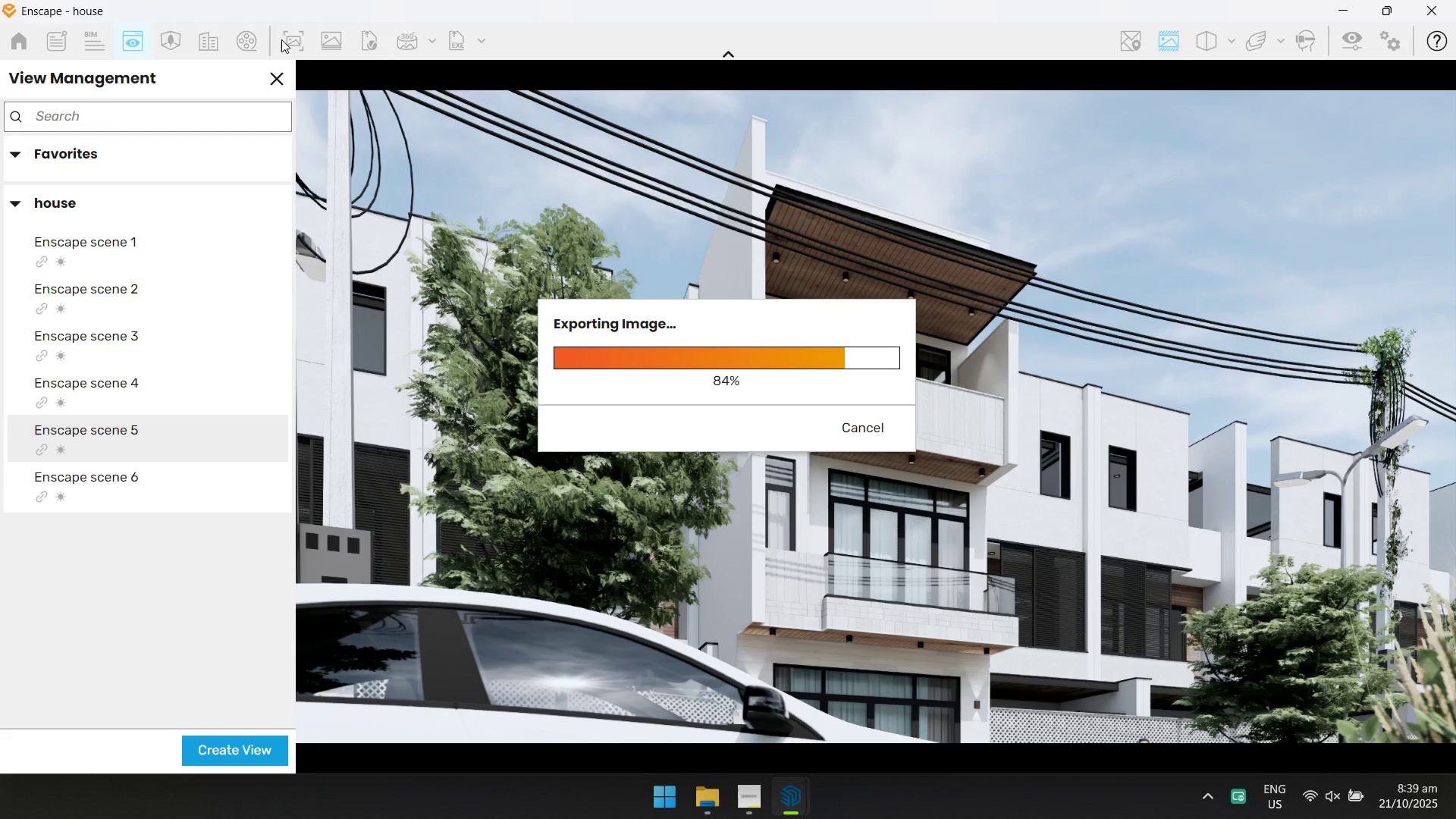 
key(Alt+AltLeft)
 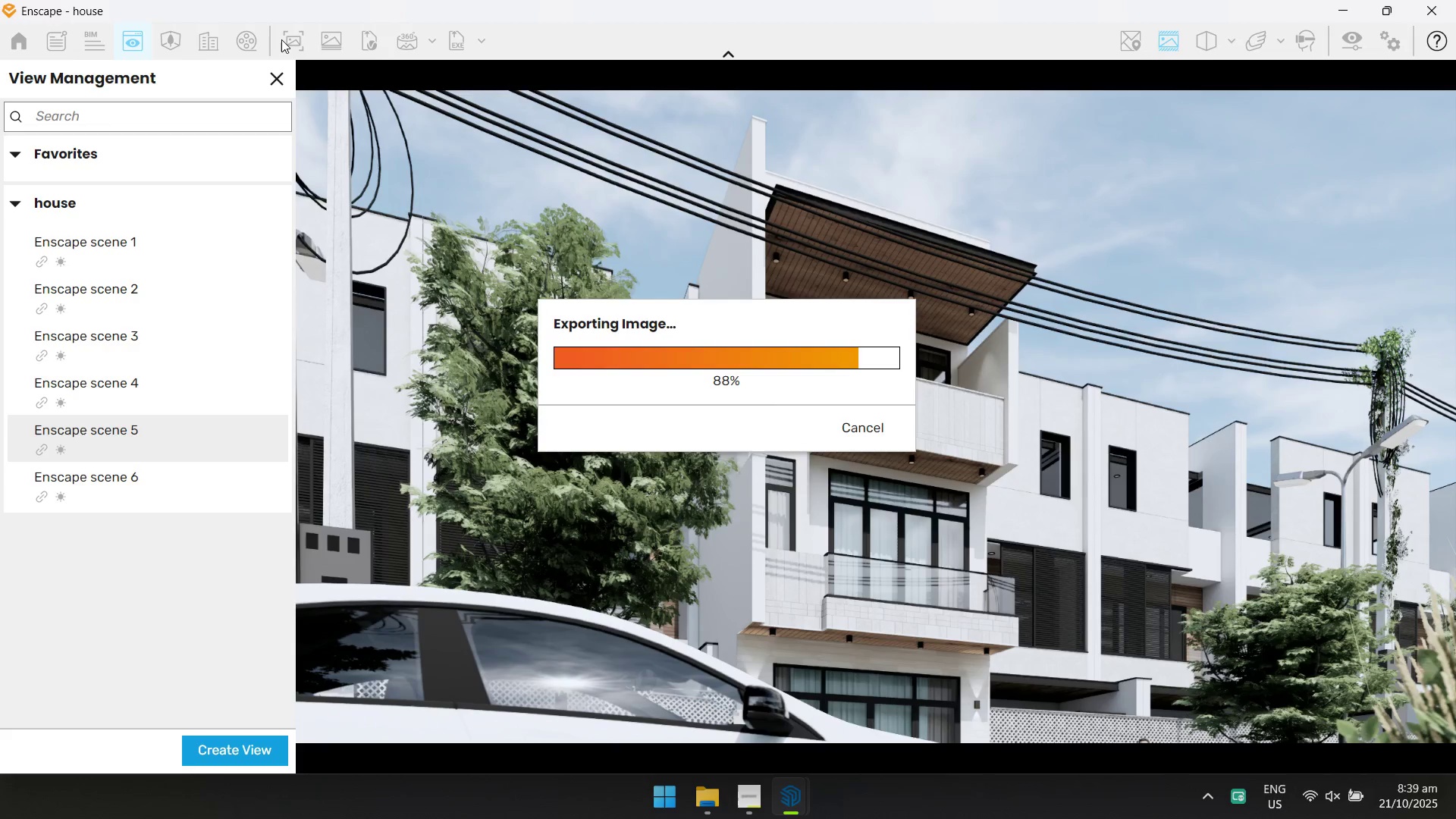 
key(Alt+Tab)
 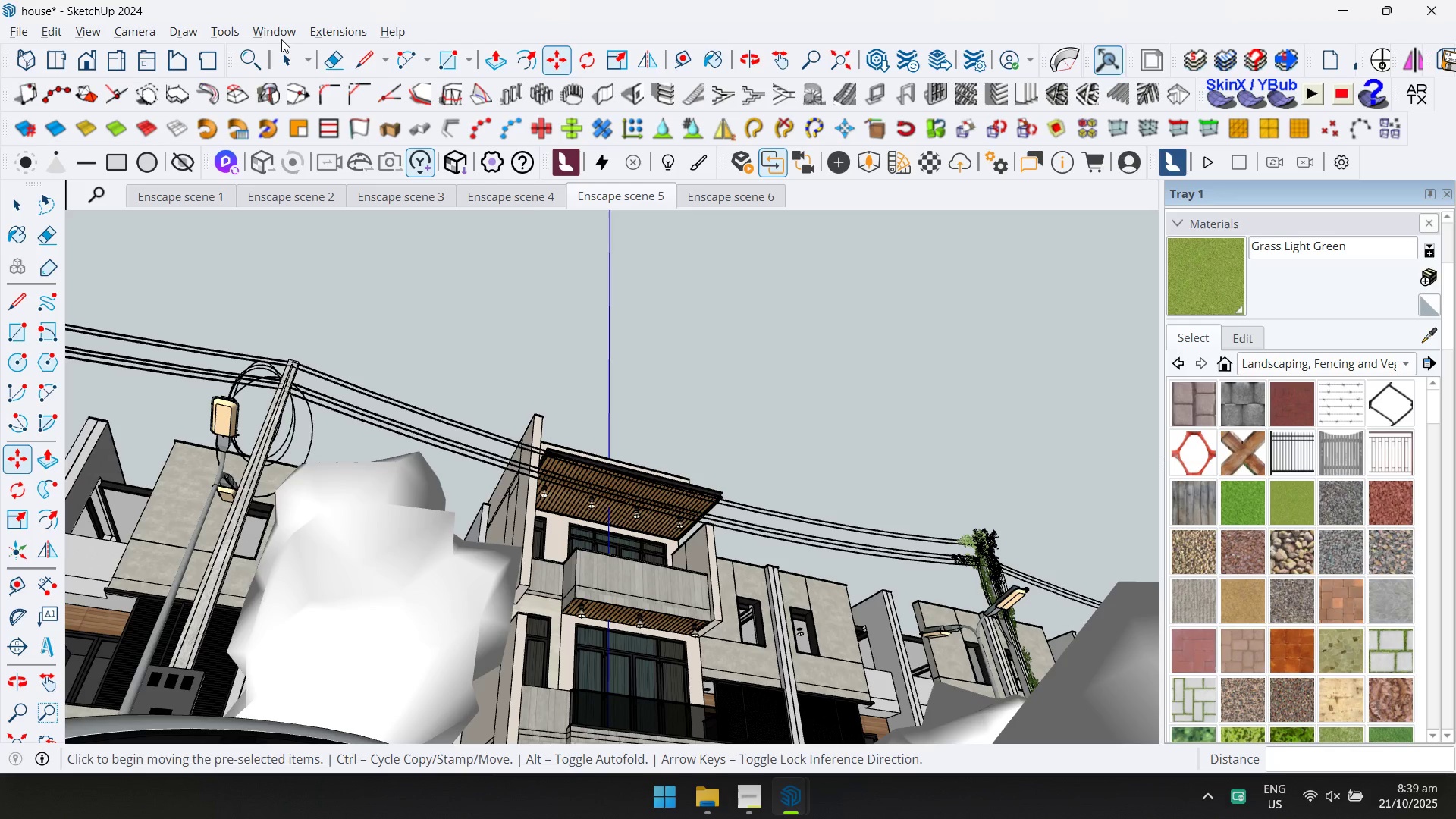 
key(Alt+AltLeft)
 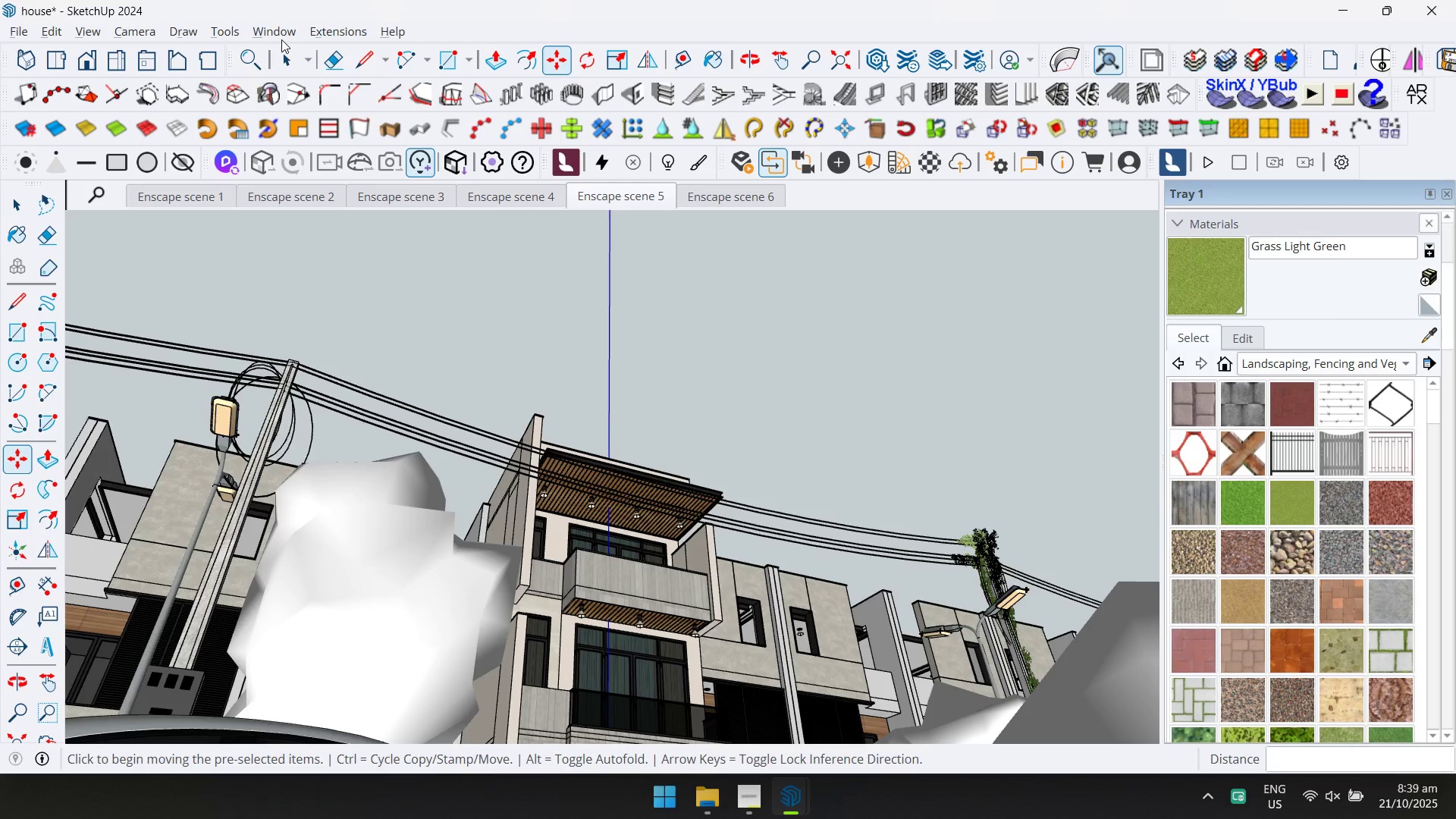 
key(Alt+Tab)
 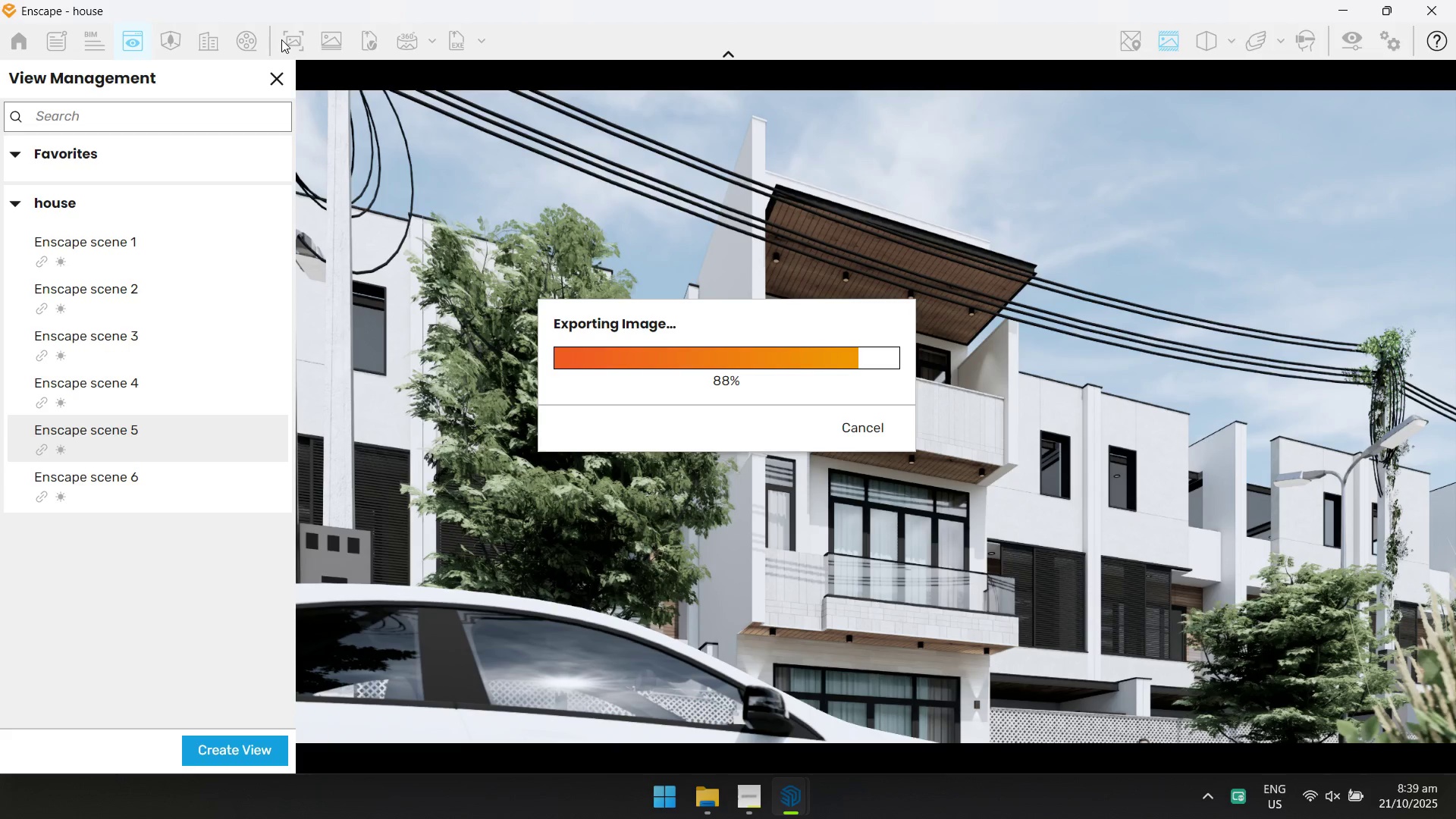 
key(Alt+AltLeft)
 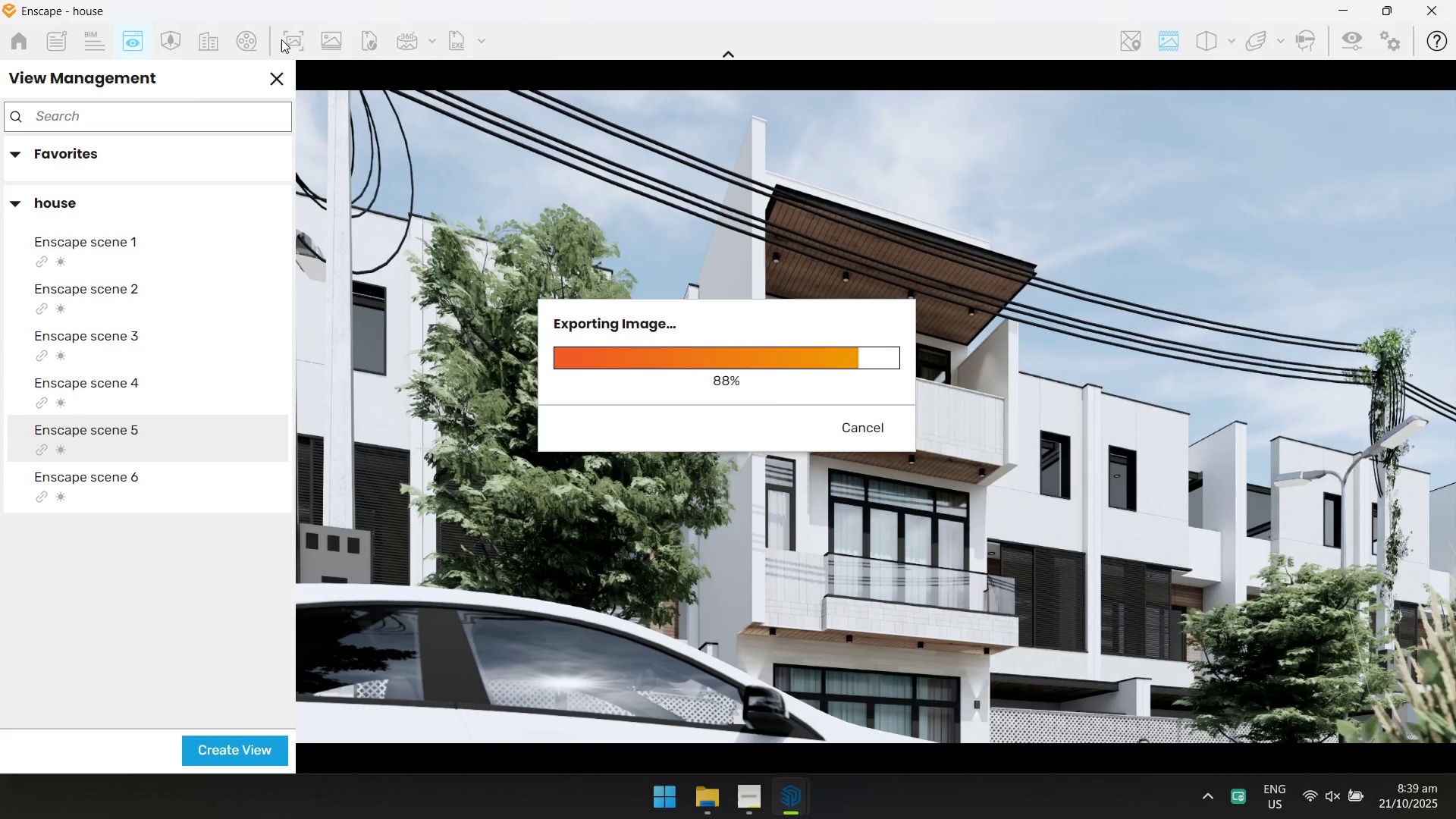 
key(Alt+Tab)
 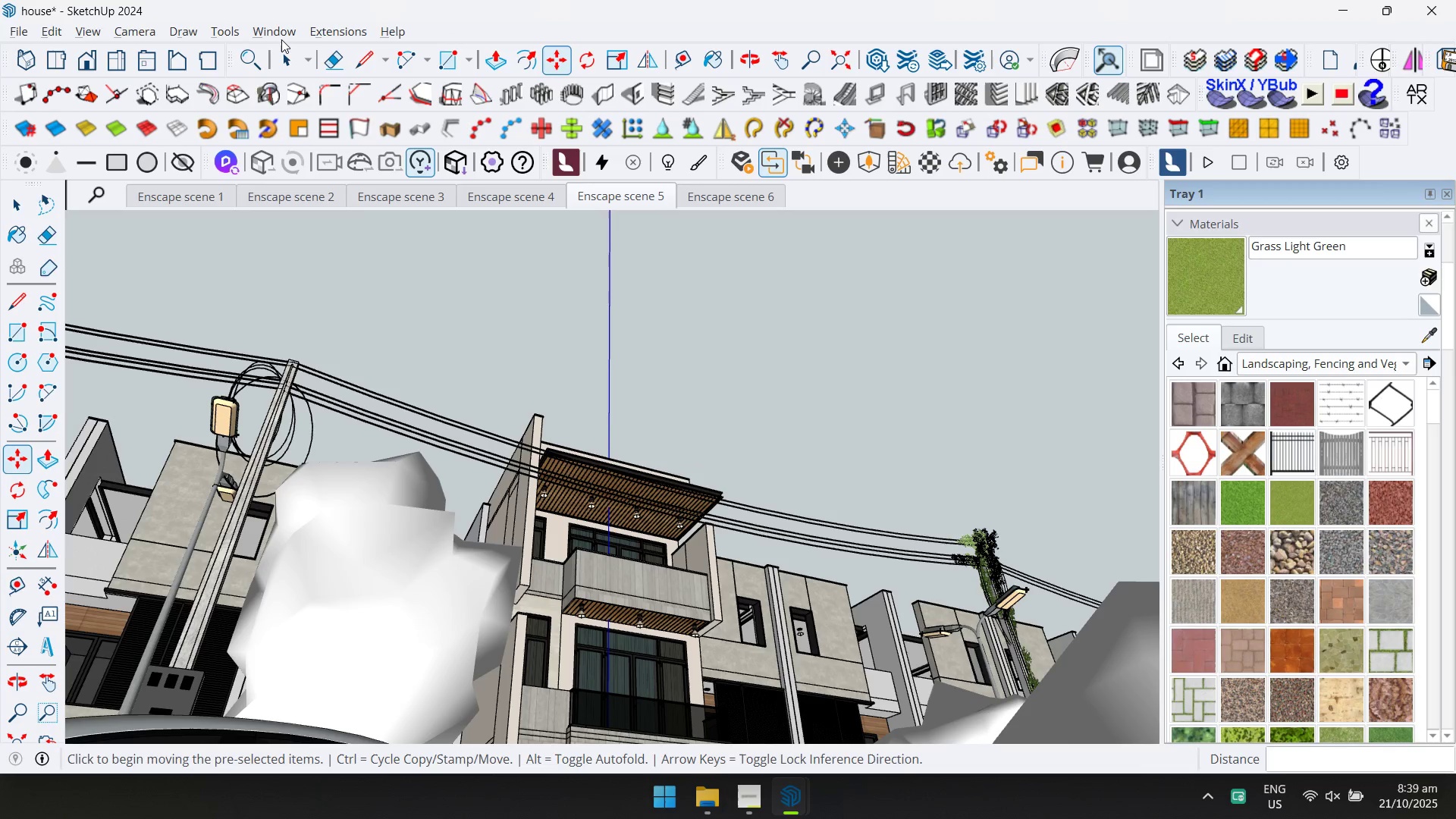 
key(Alt+AltLeft)
 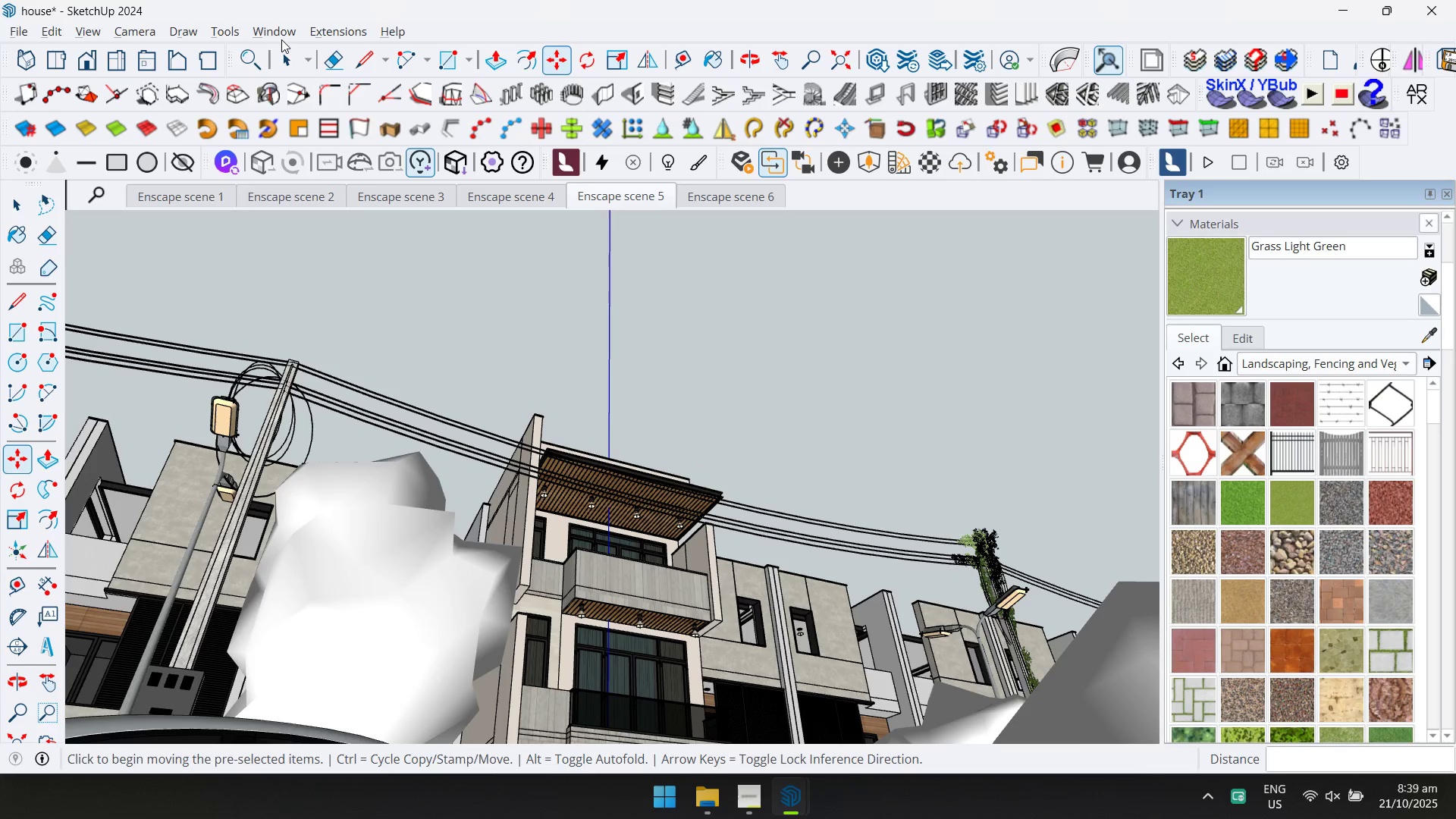 
key(Alt+Tab)
 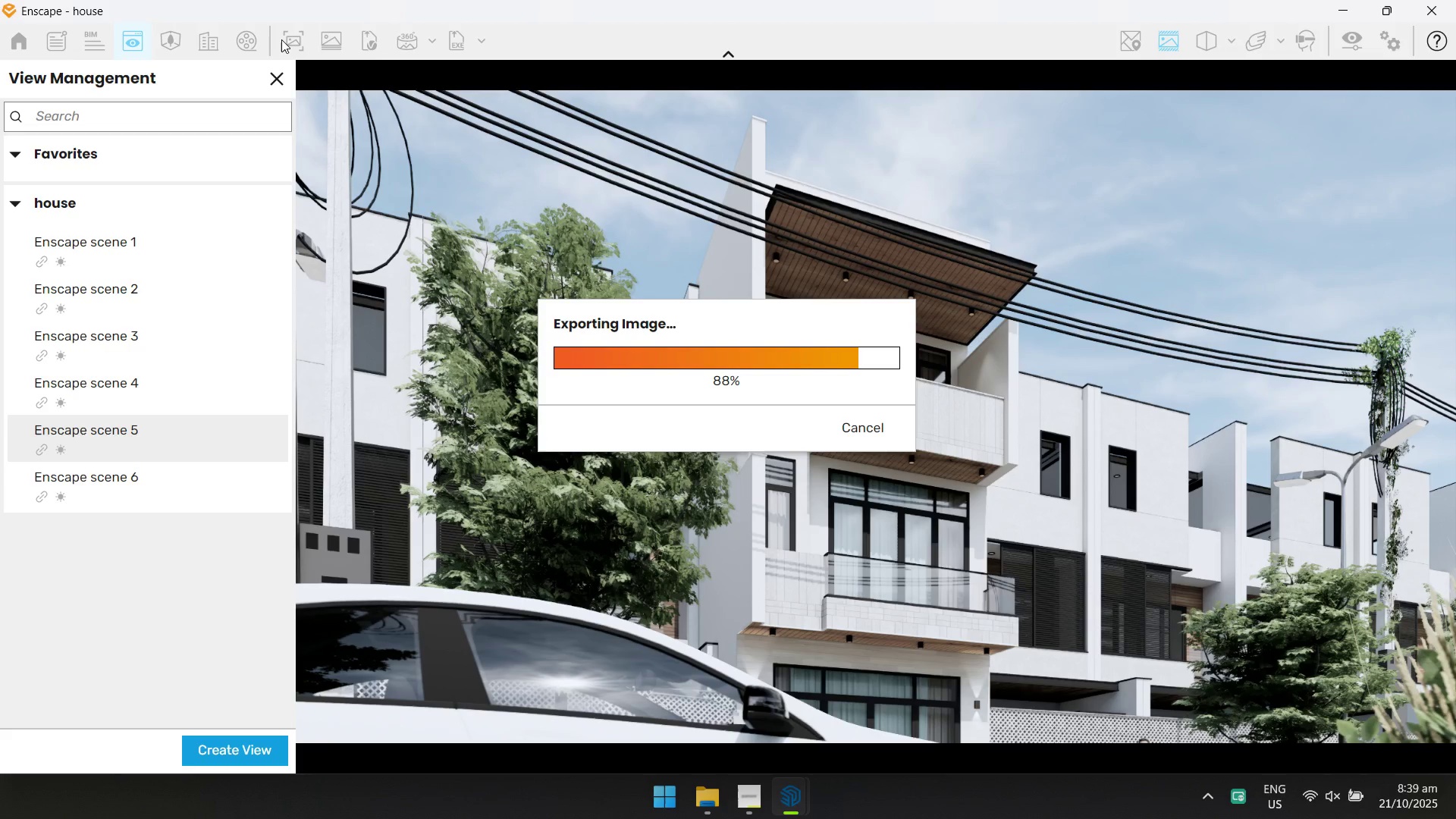 
key(Alt+AltLeft)
 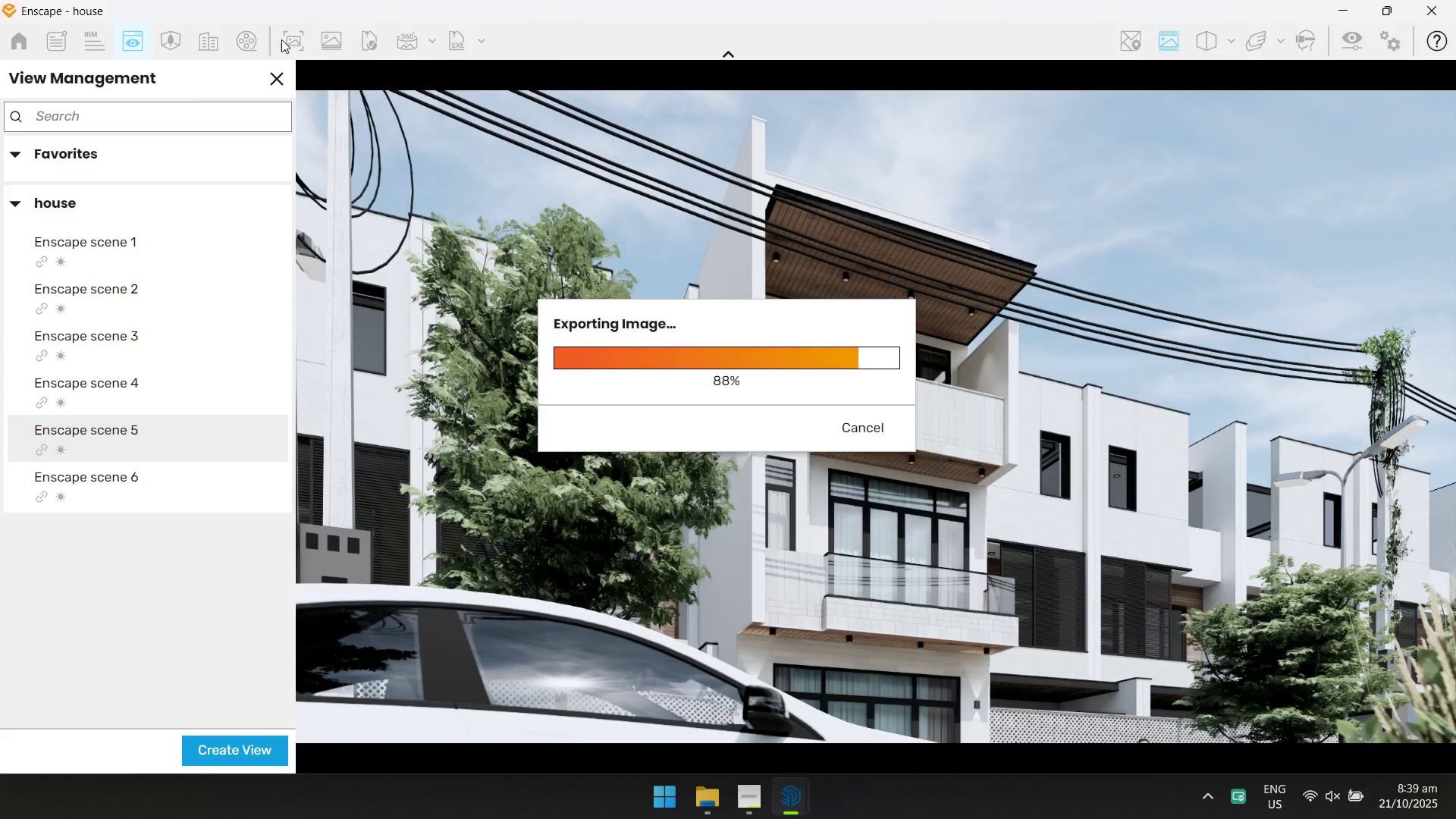 
key(Alt+Tab)
 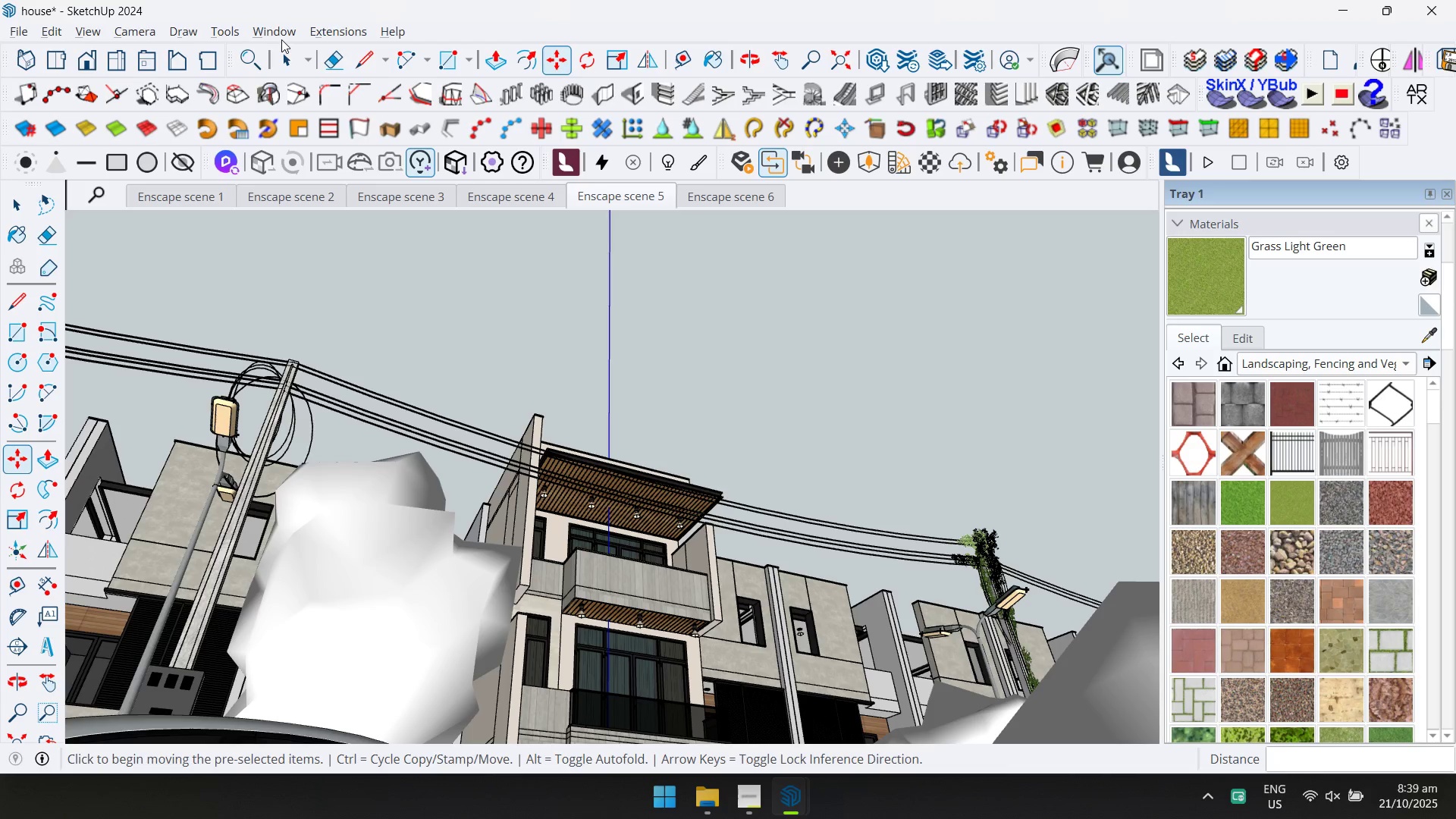 
wait(8.52)
 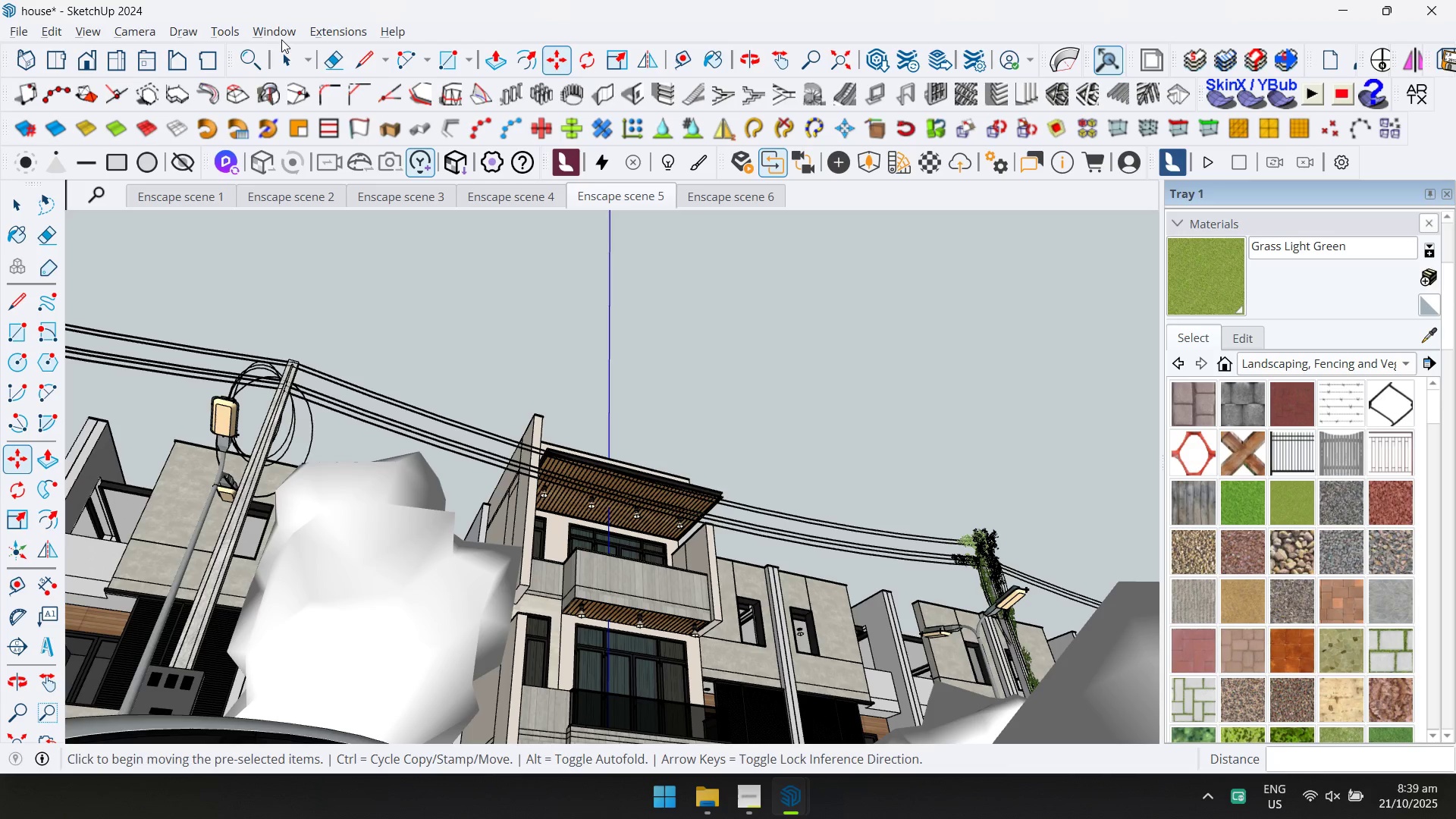 
key(Alt+AltLeft)
 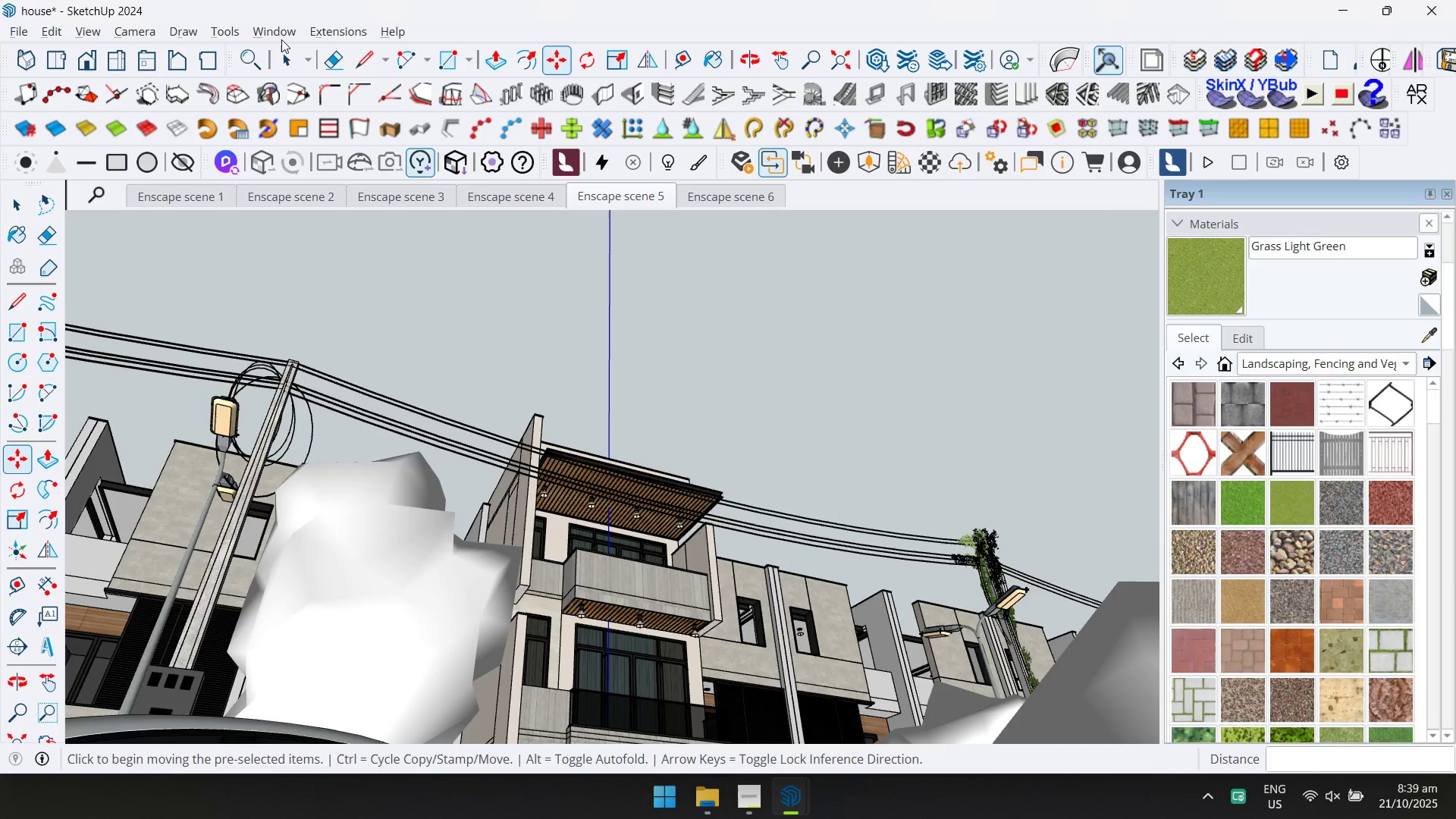 
key(Alt+Tab)
 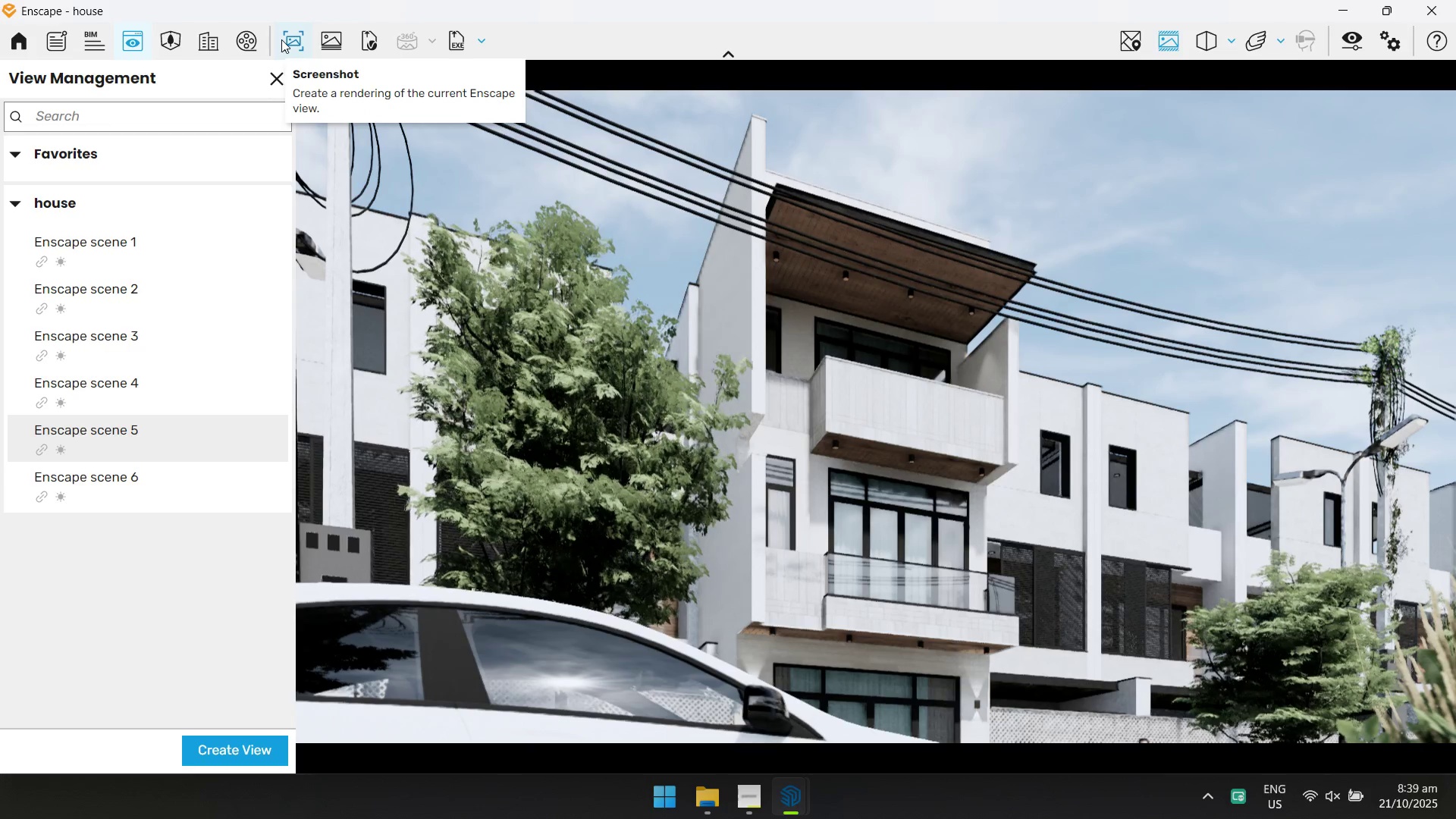 
wait(9.35)
 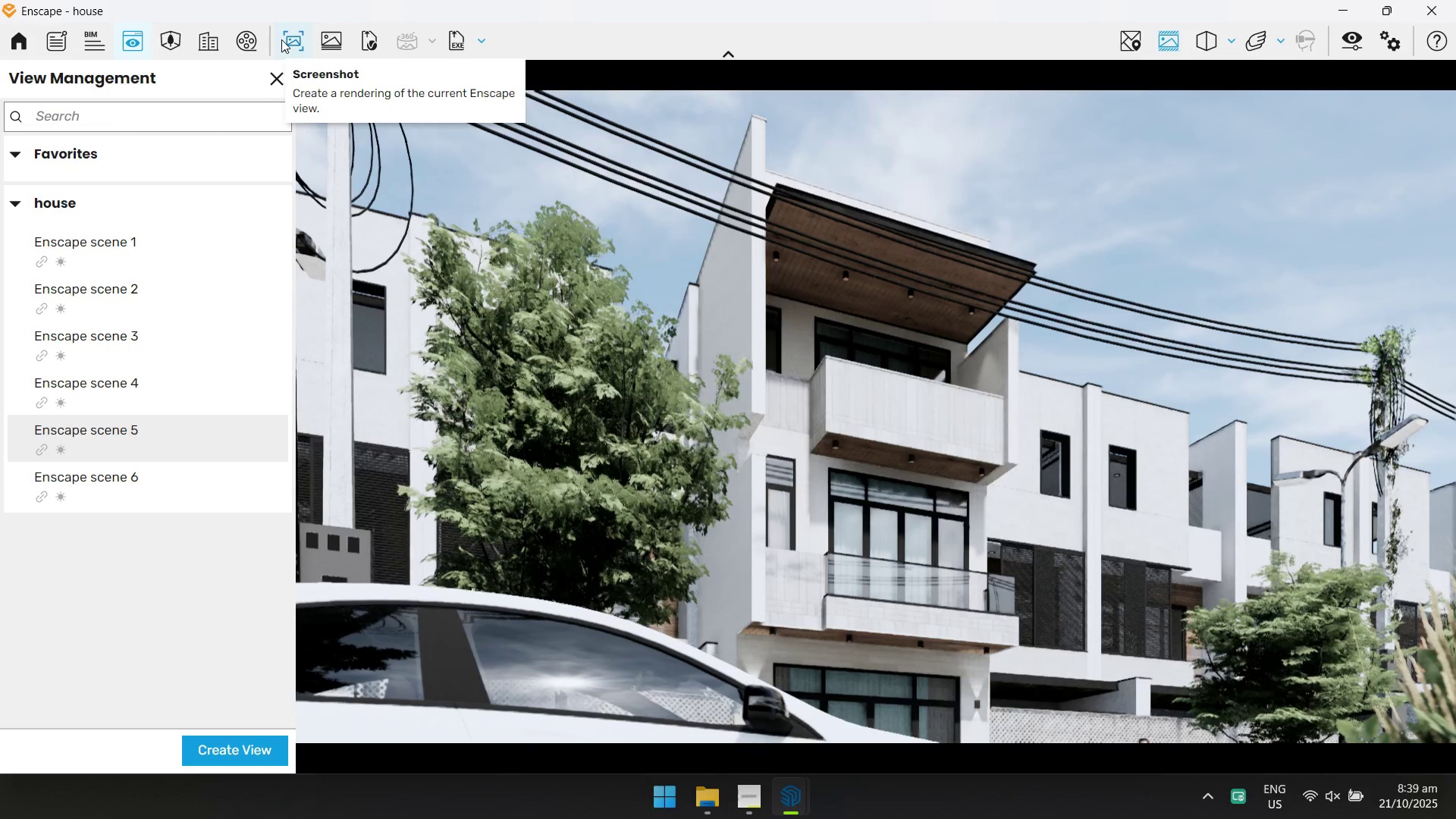 
left_click([296, 42])
 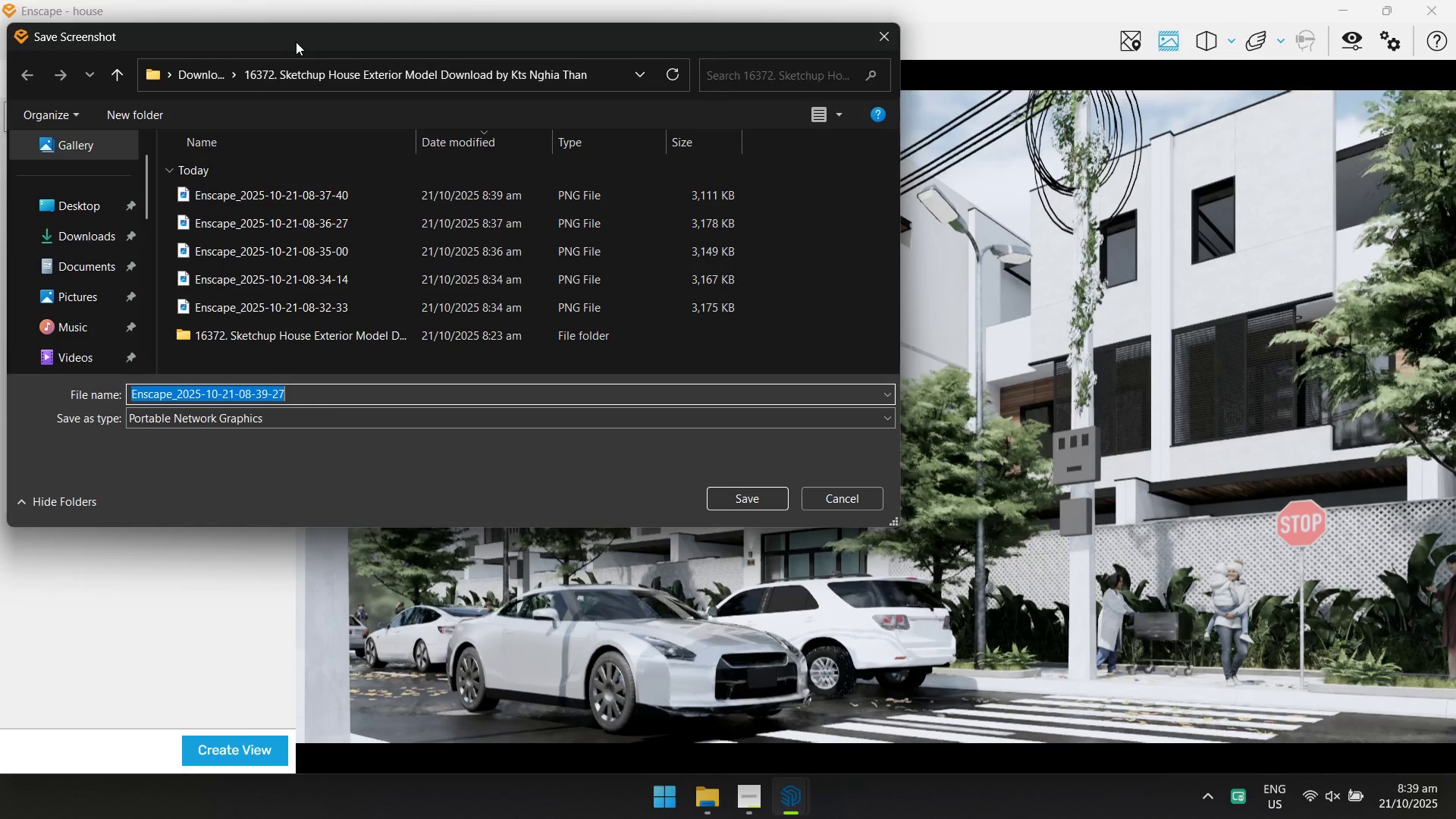 
key(NumpadEnter)
 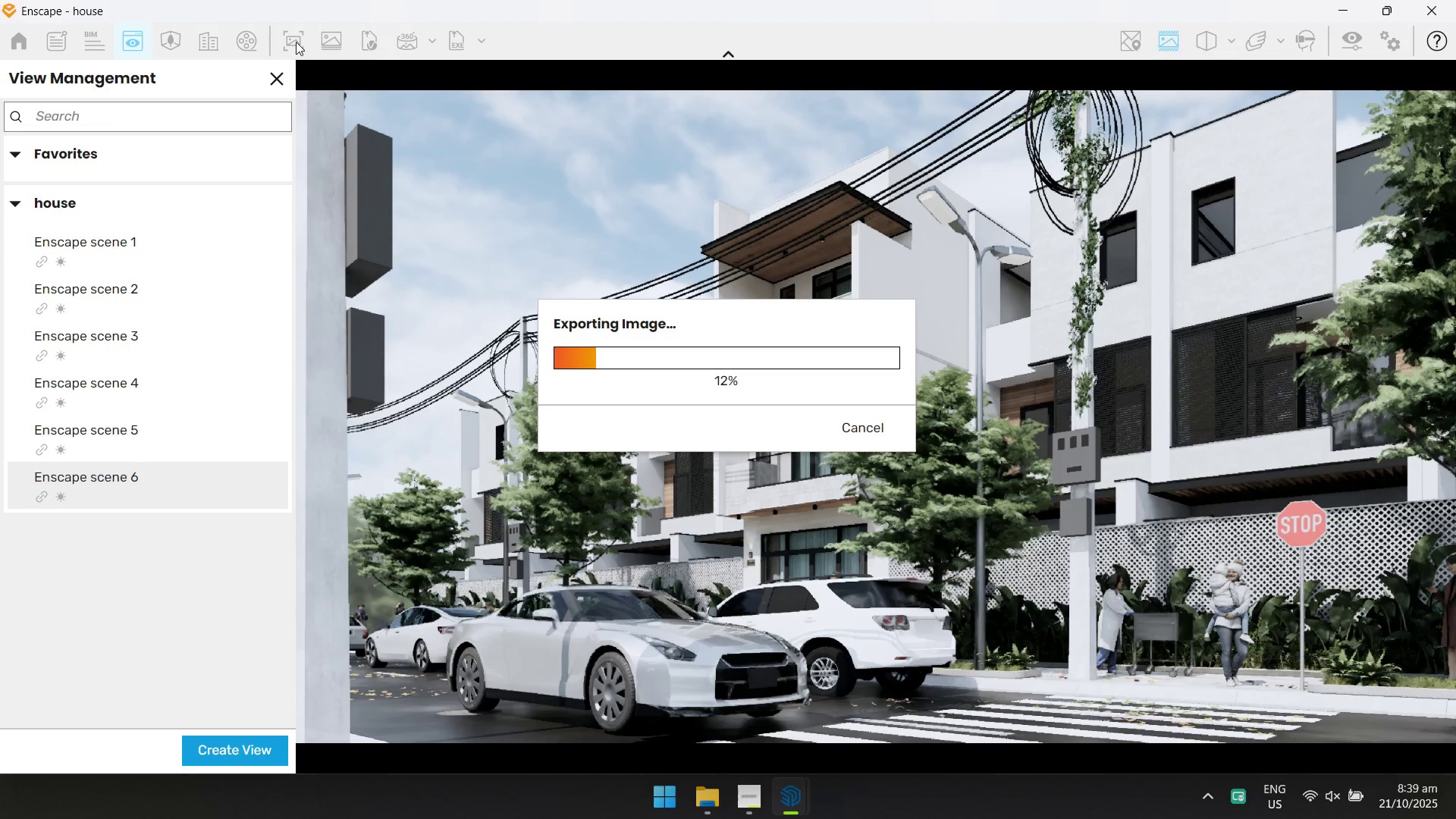 
wait(15.1)
 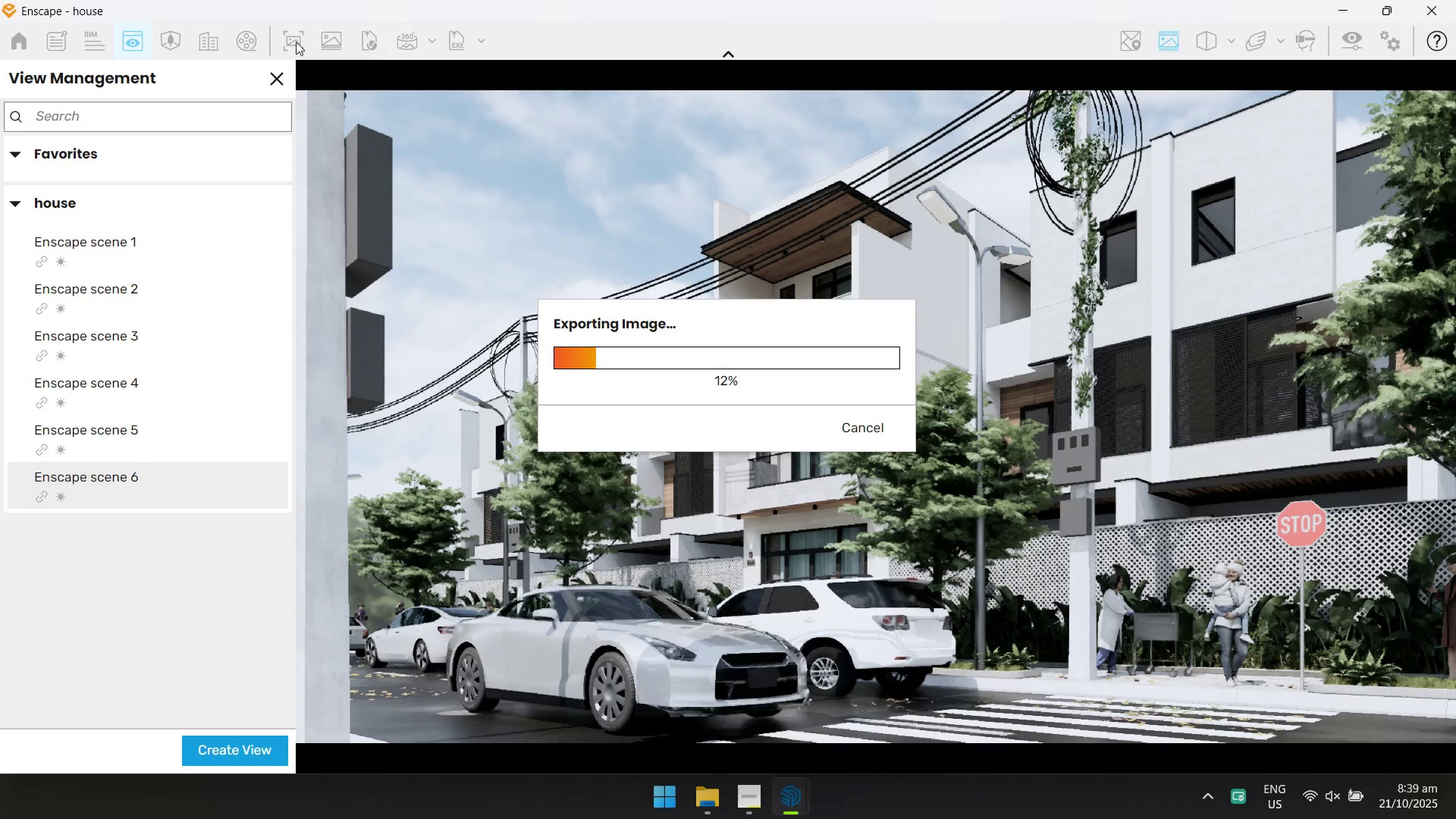 
key(Alt+AltLeft)
 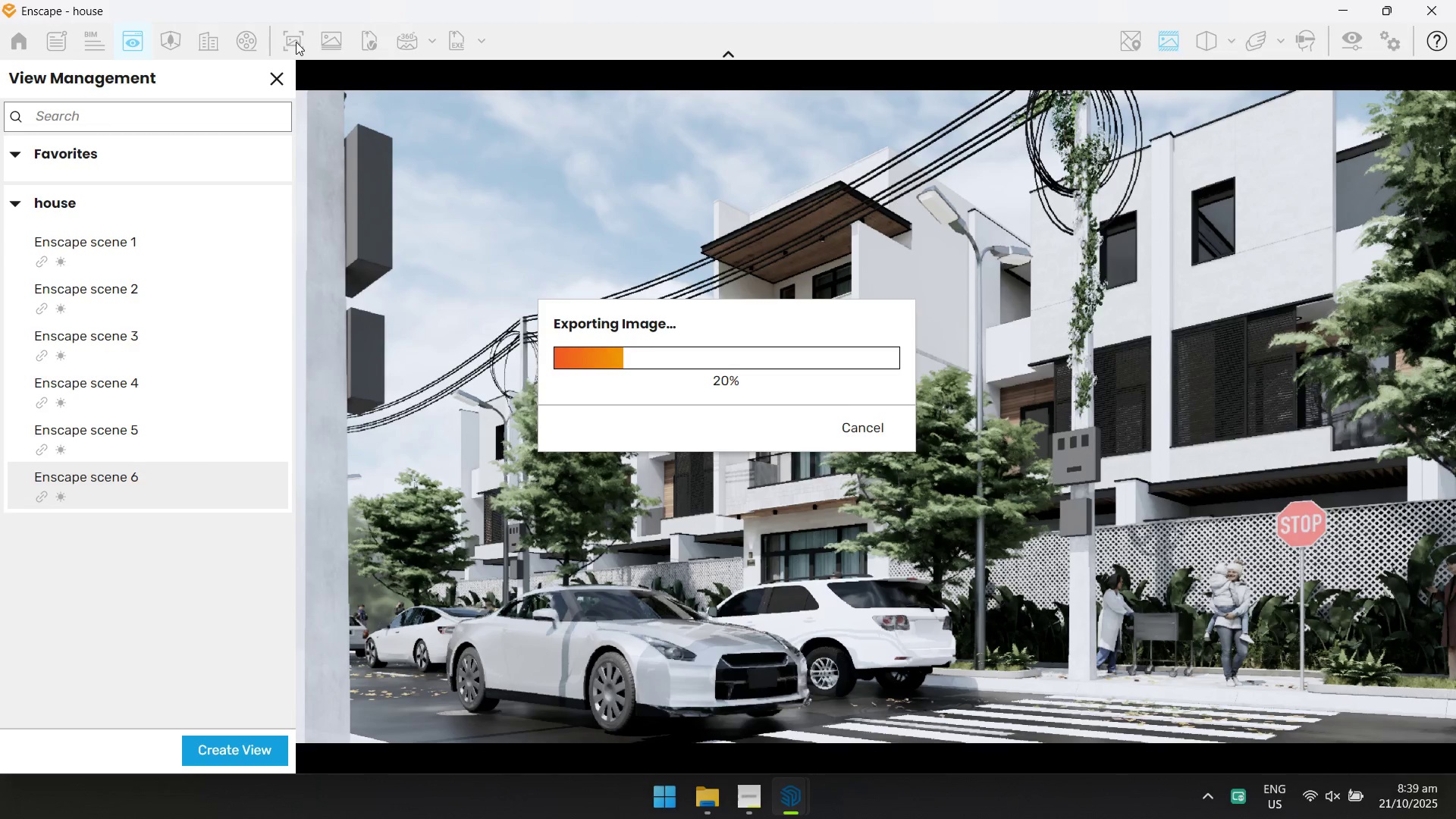 
key(Alt+Tab)
 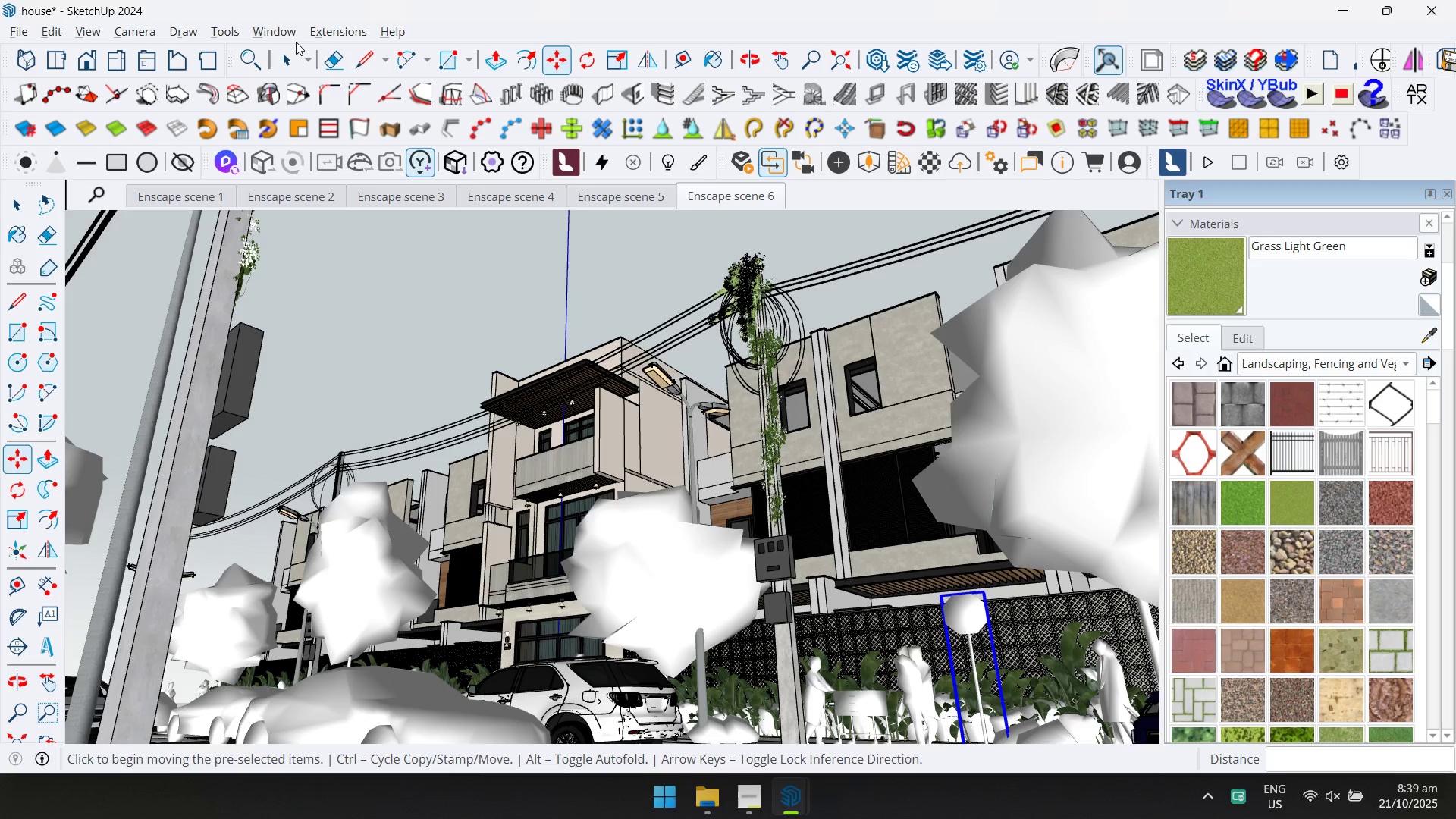 
key(Alt+AltLeft)
 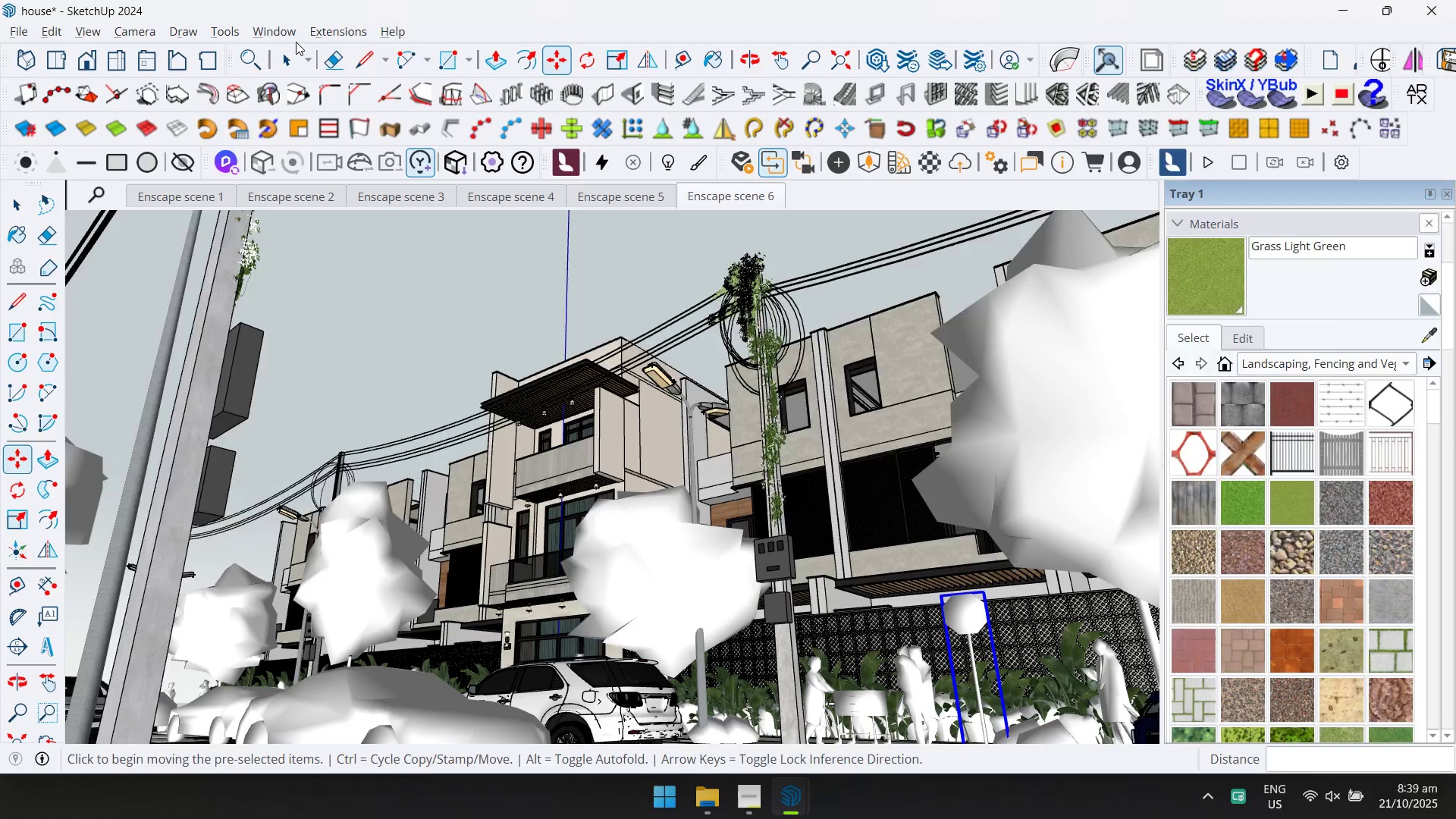 
key(Alt+Tab)
 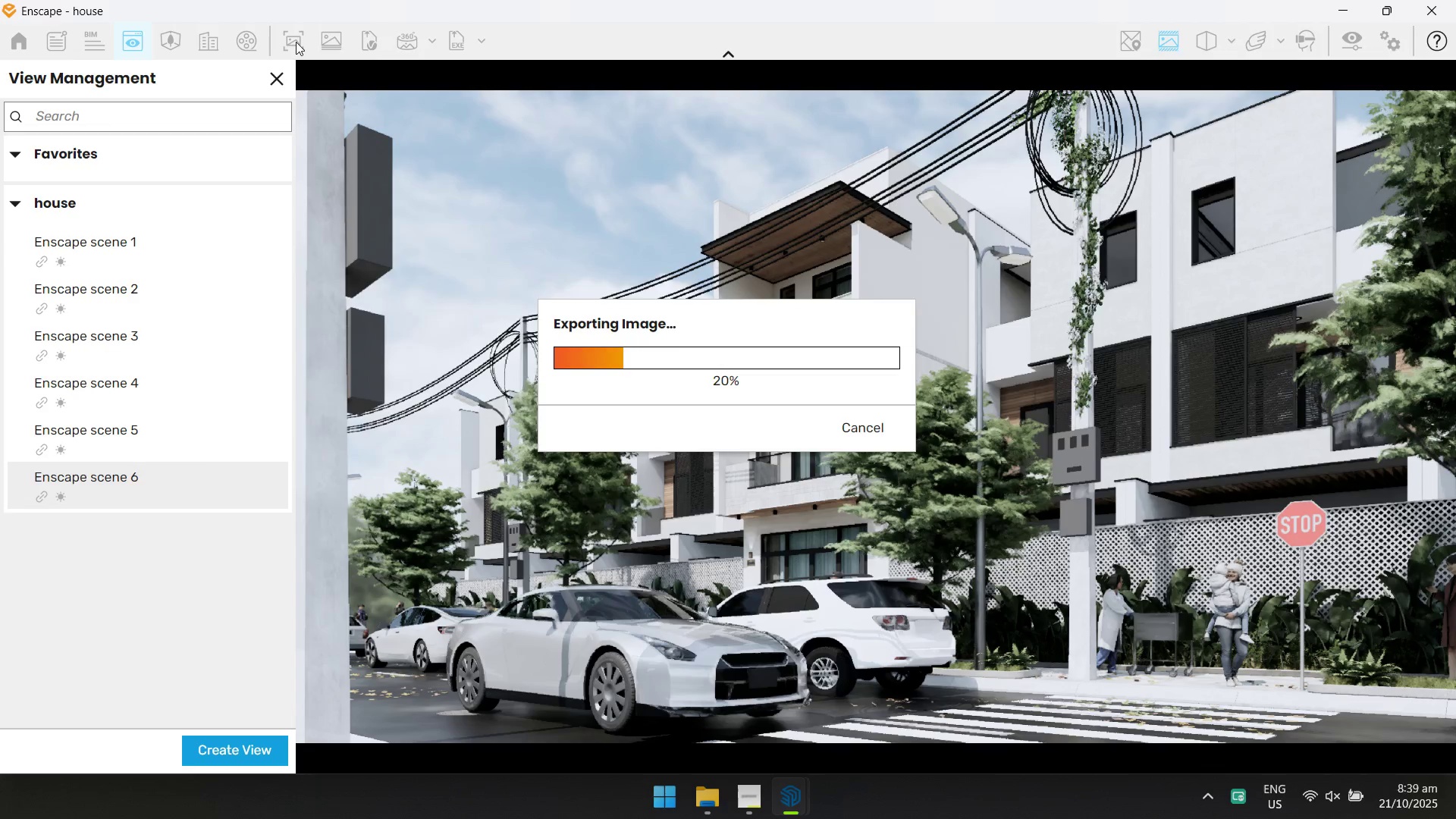 
key(Alt+AltLeft)
 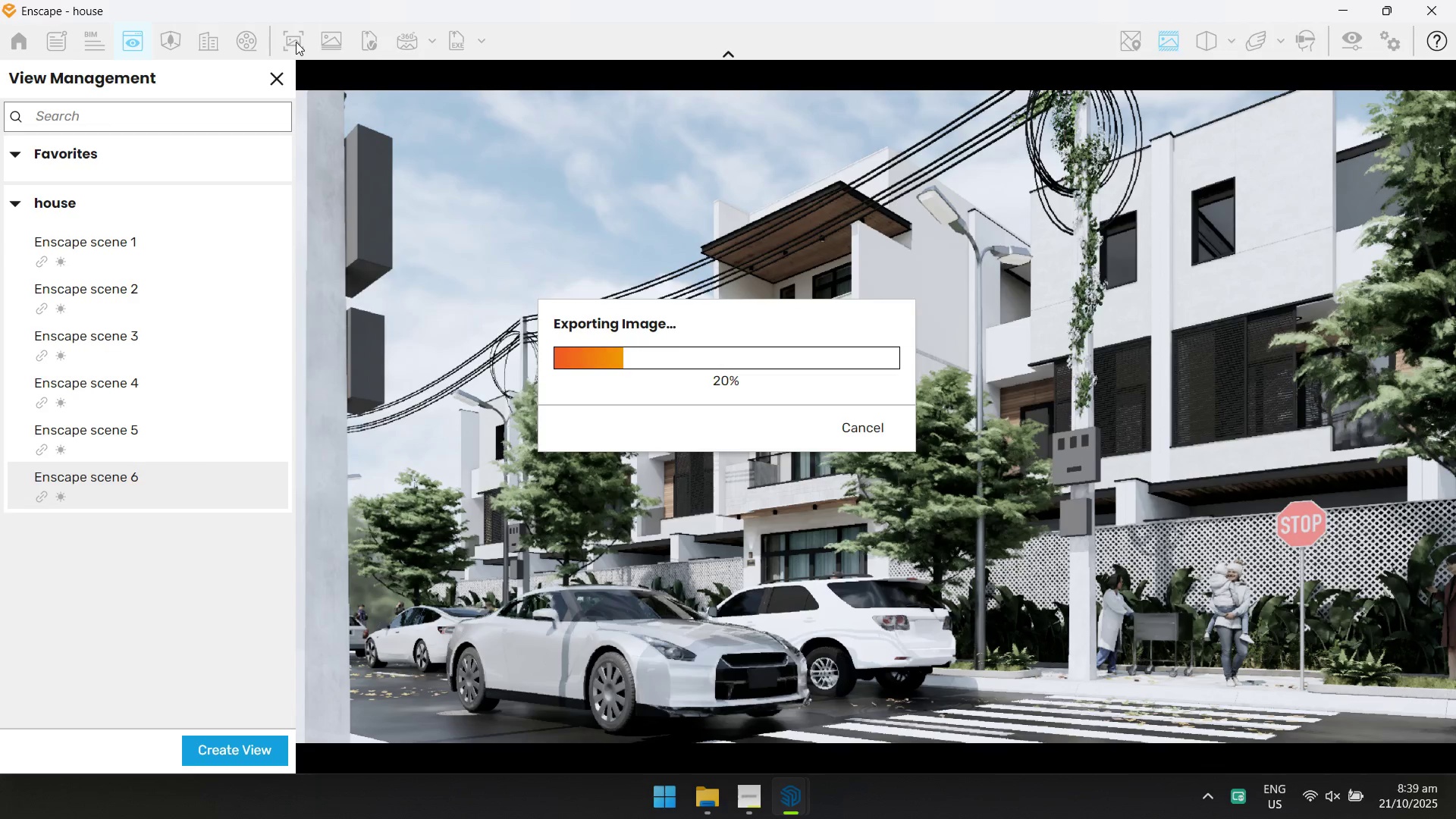 
key(Alt+Tab)
 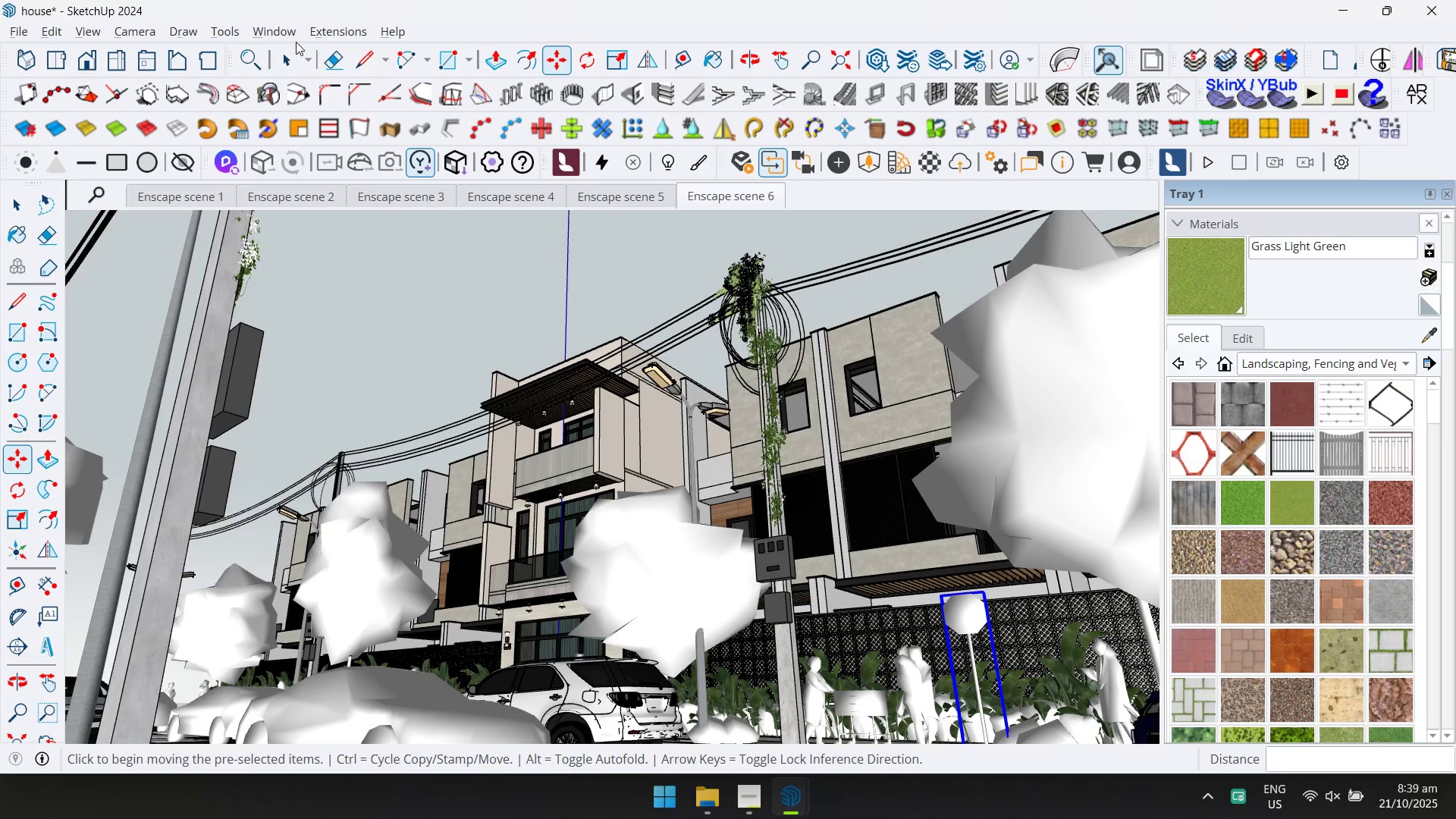 
key(Alt+AltLeft)
 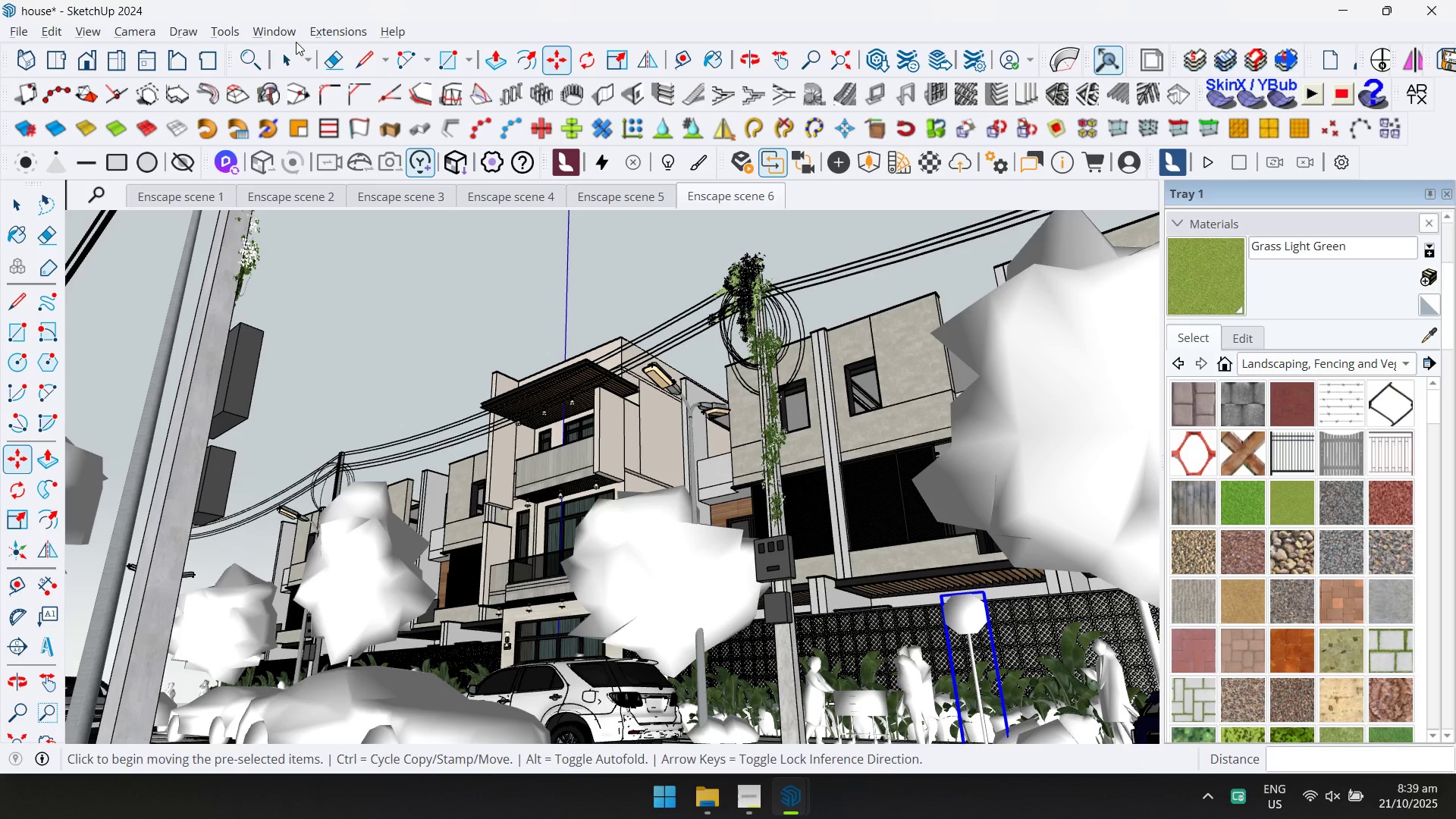 
key(Alt+Tab)
 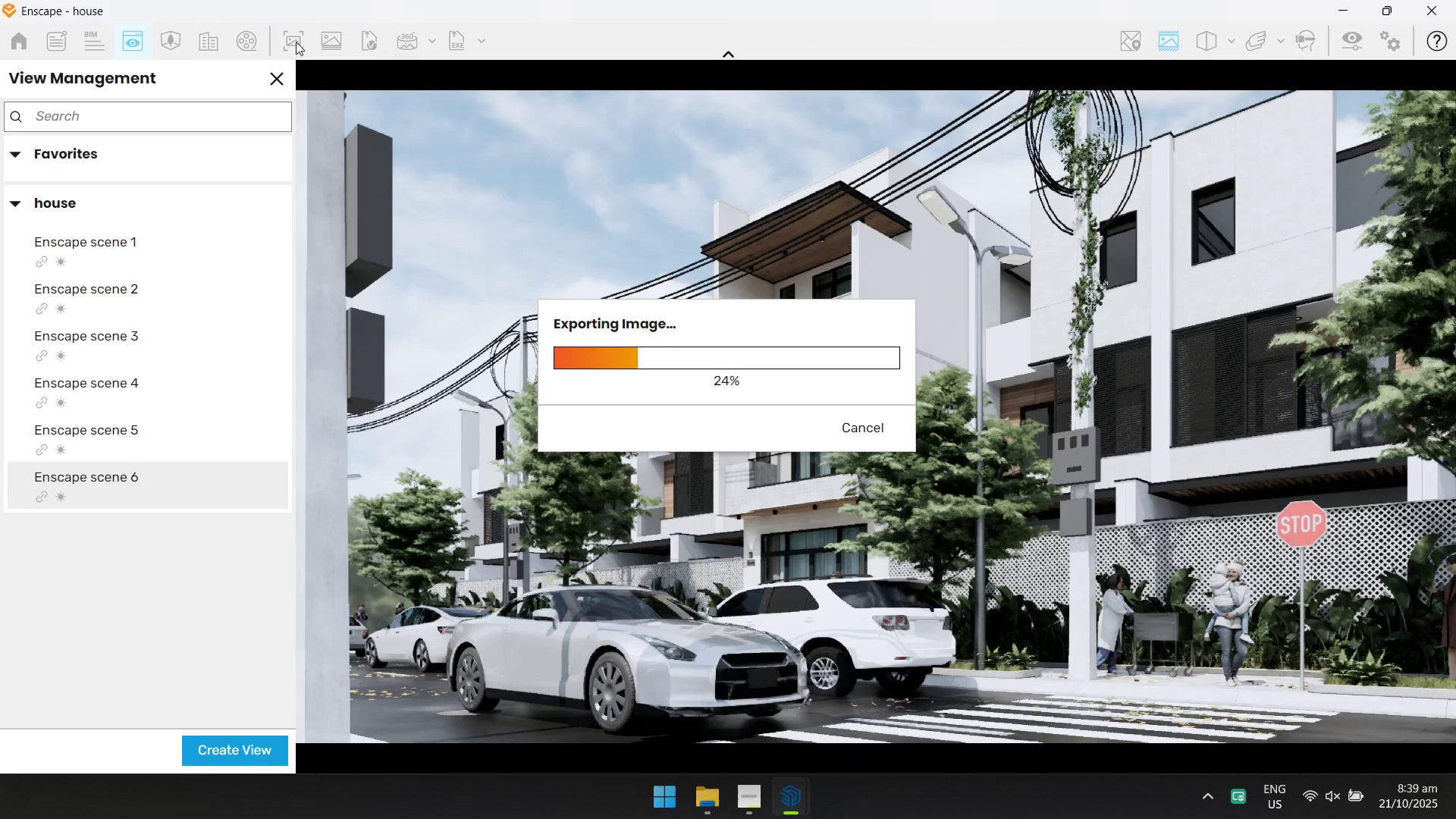 
key(Alt+AltLeft)
 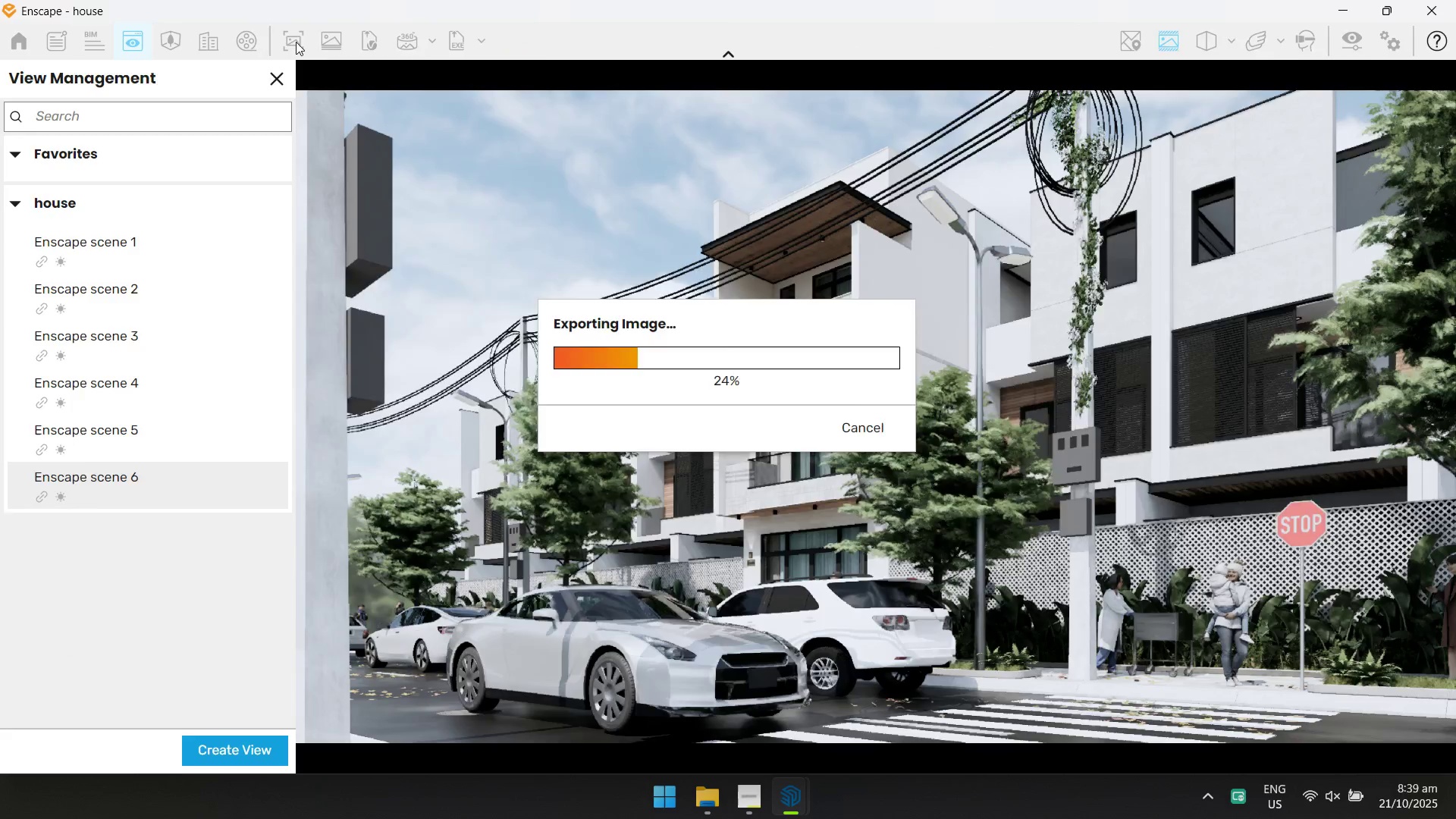 
key(Alt+Tab)
 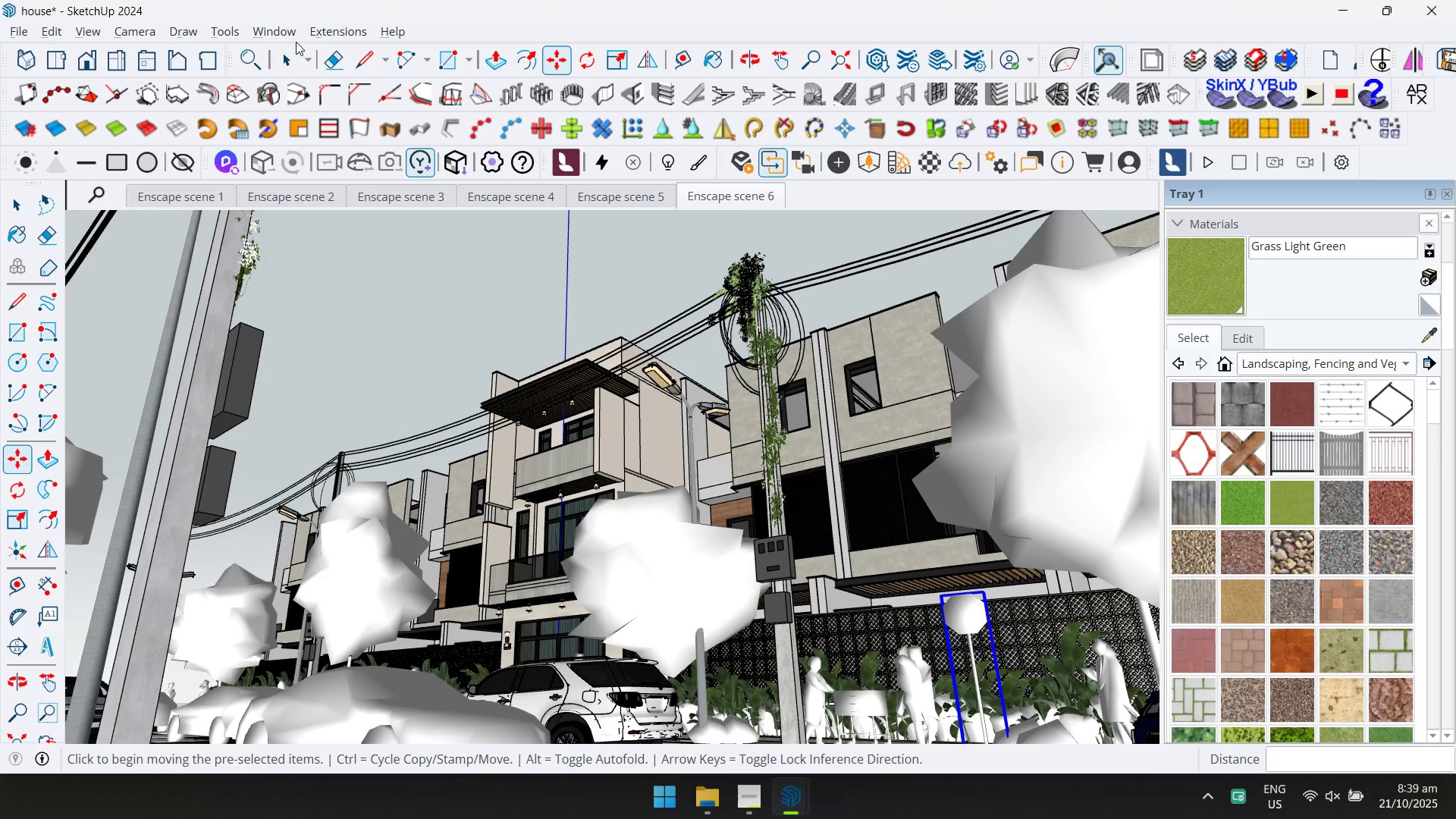 
key(Alt+Tab)
 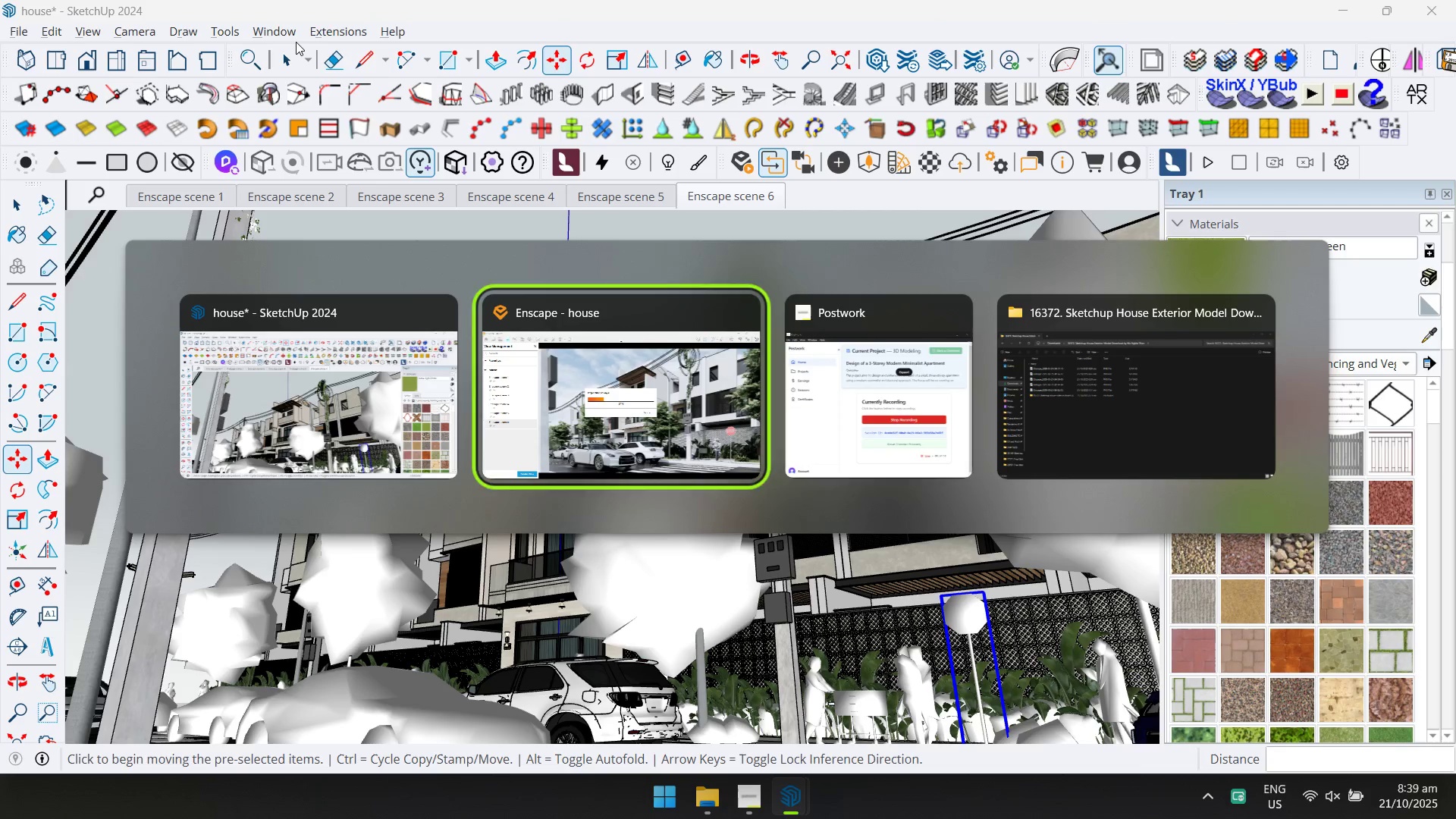 
key(Alt+Tab)